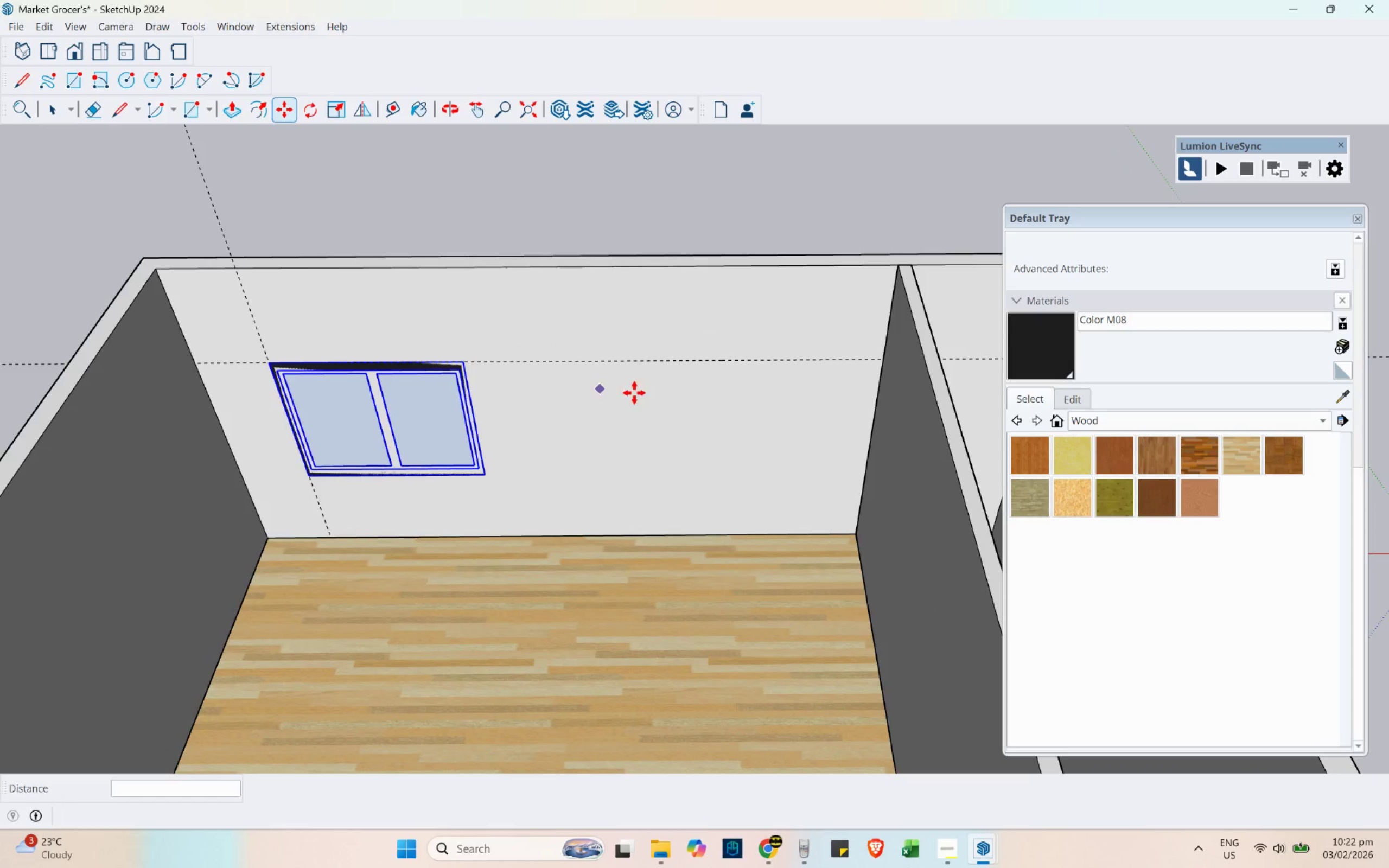 
key(Space)
 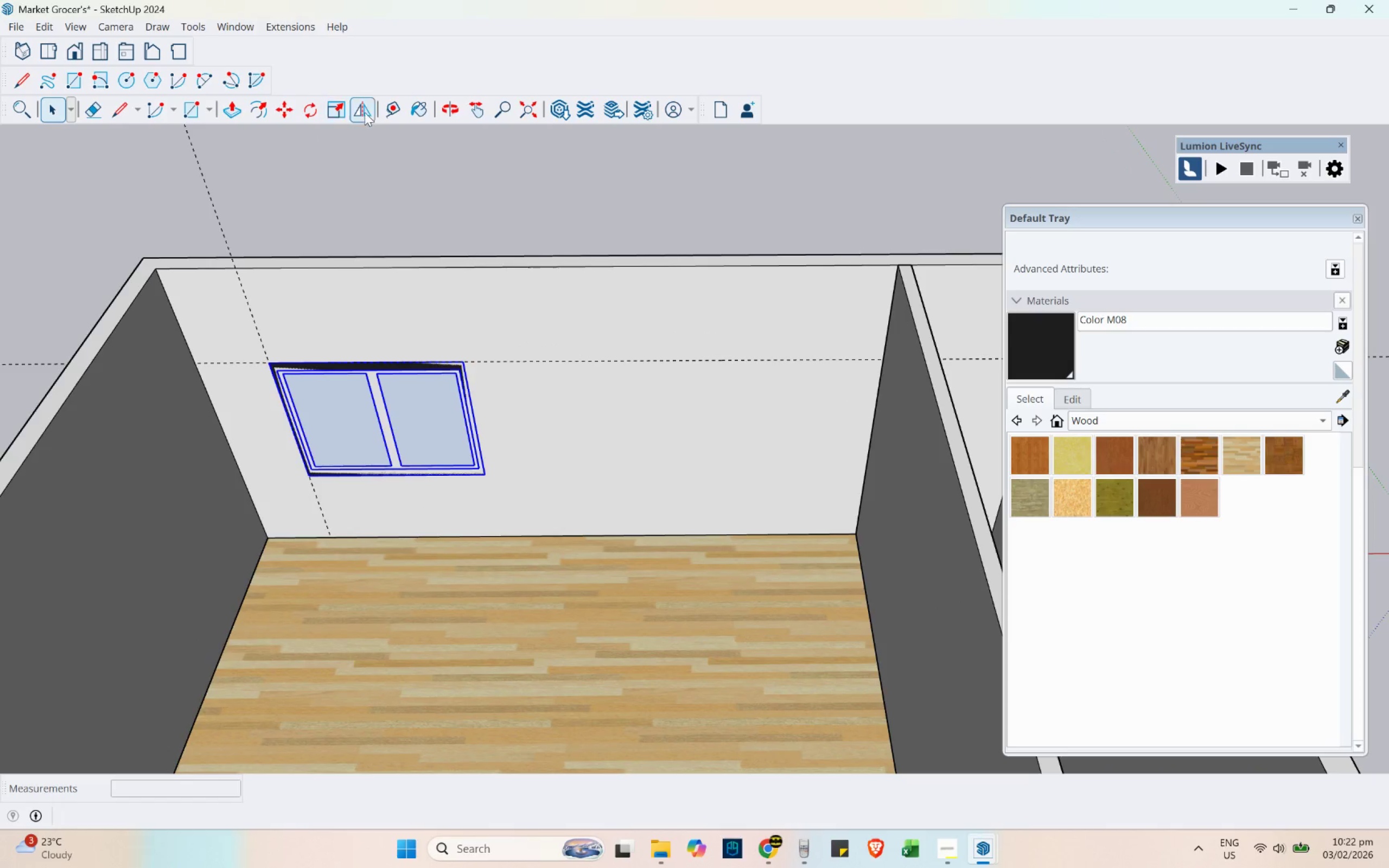 
left_click([380, 110])
 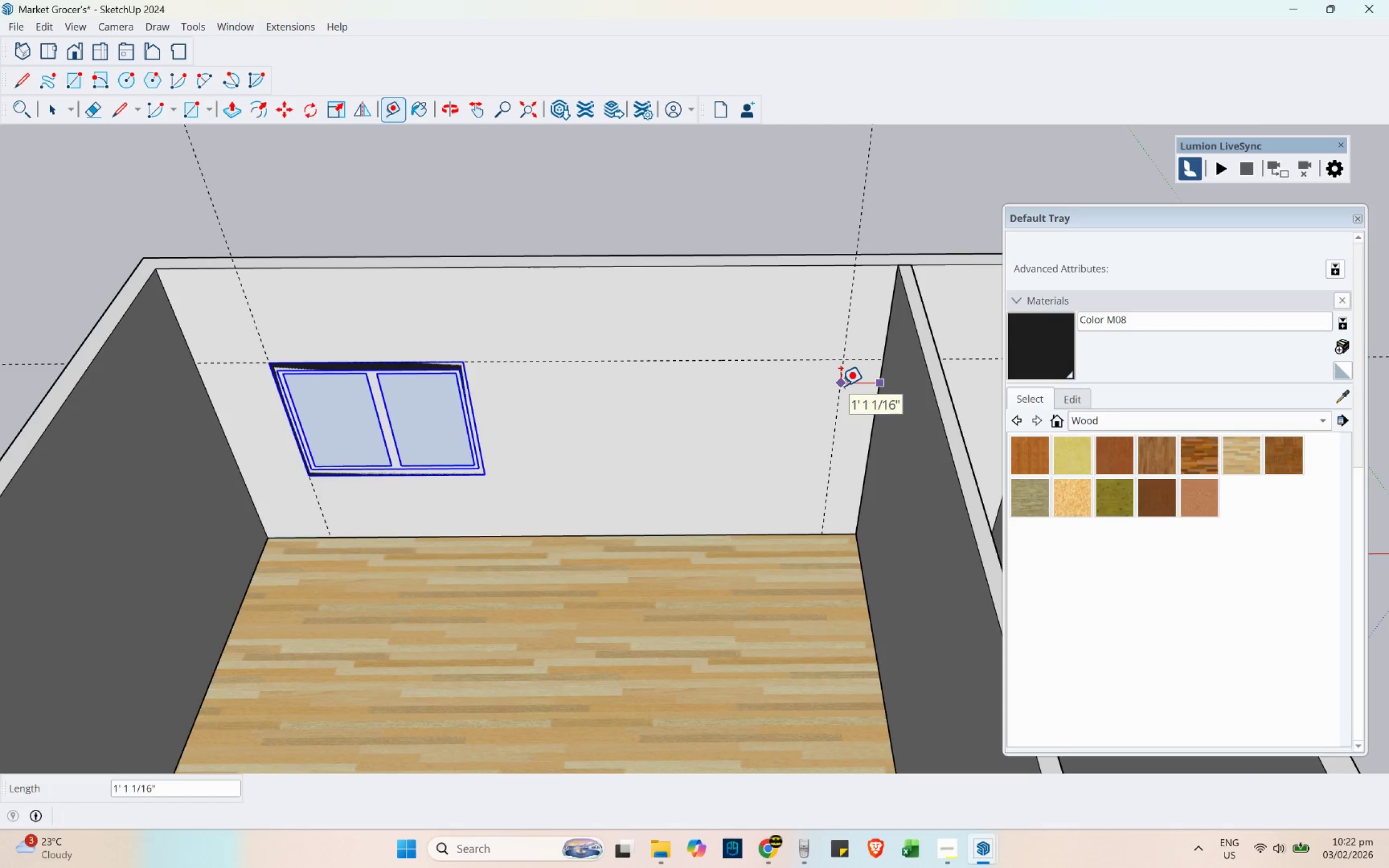 
key(2)
 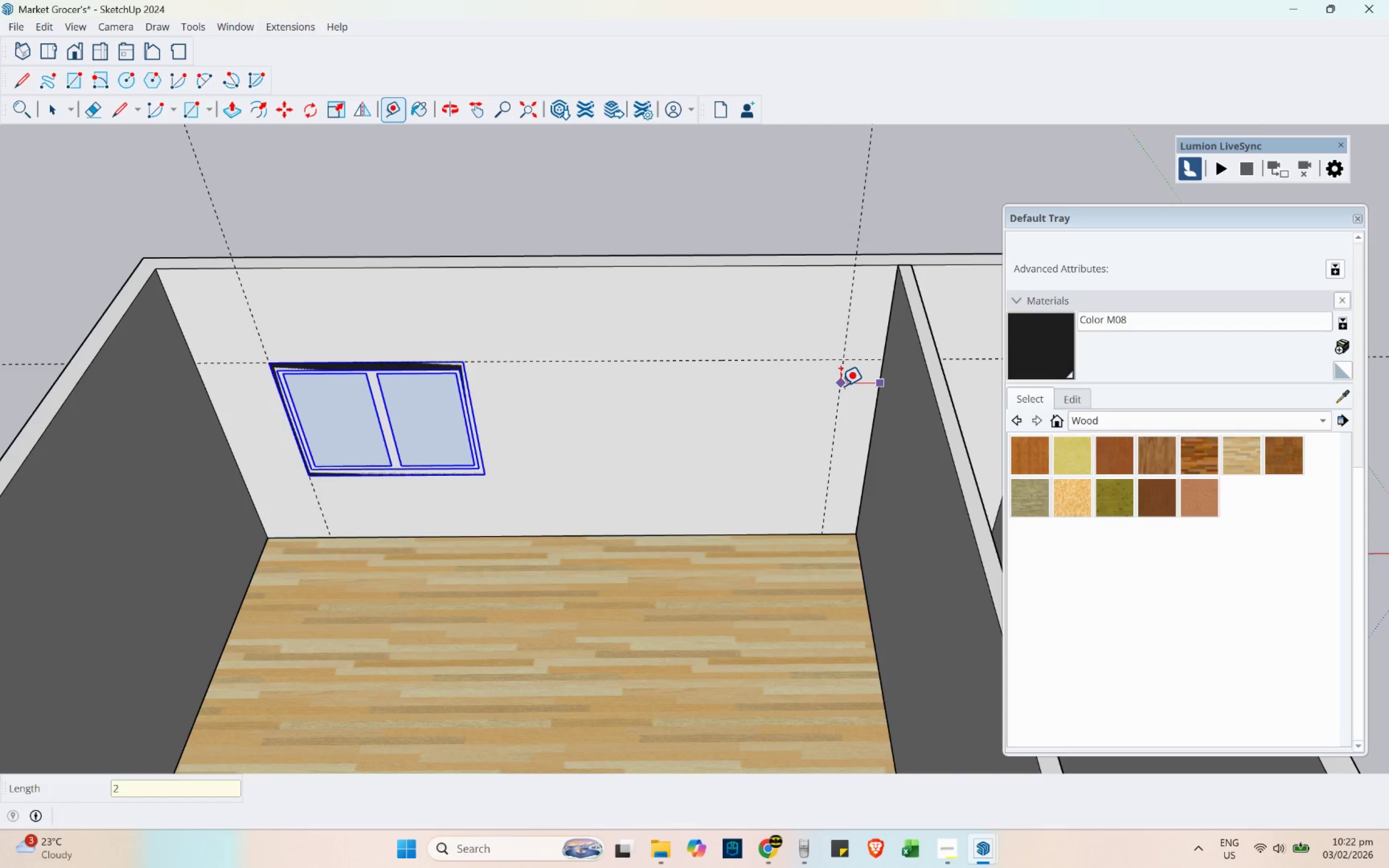 
key(Quote)
 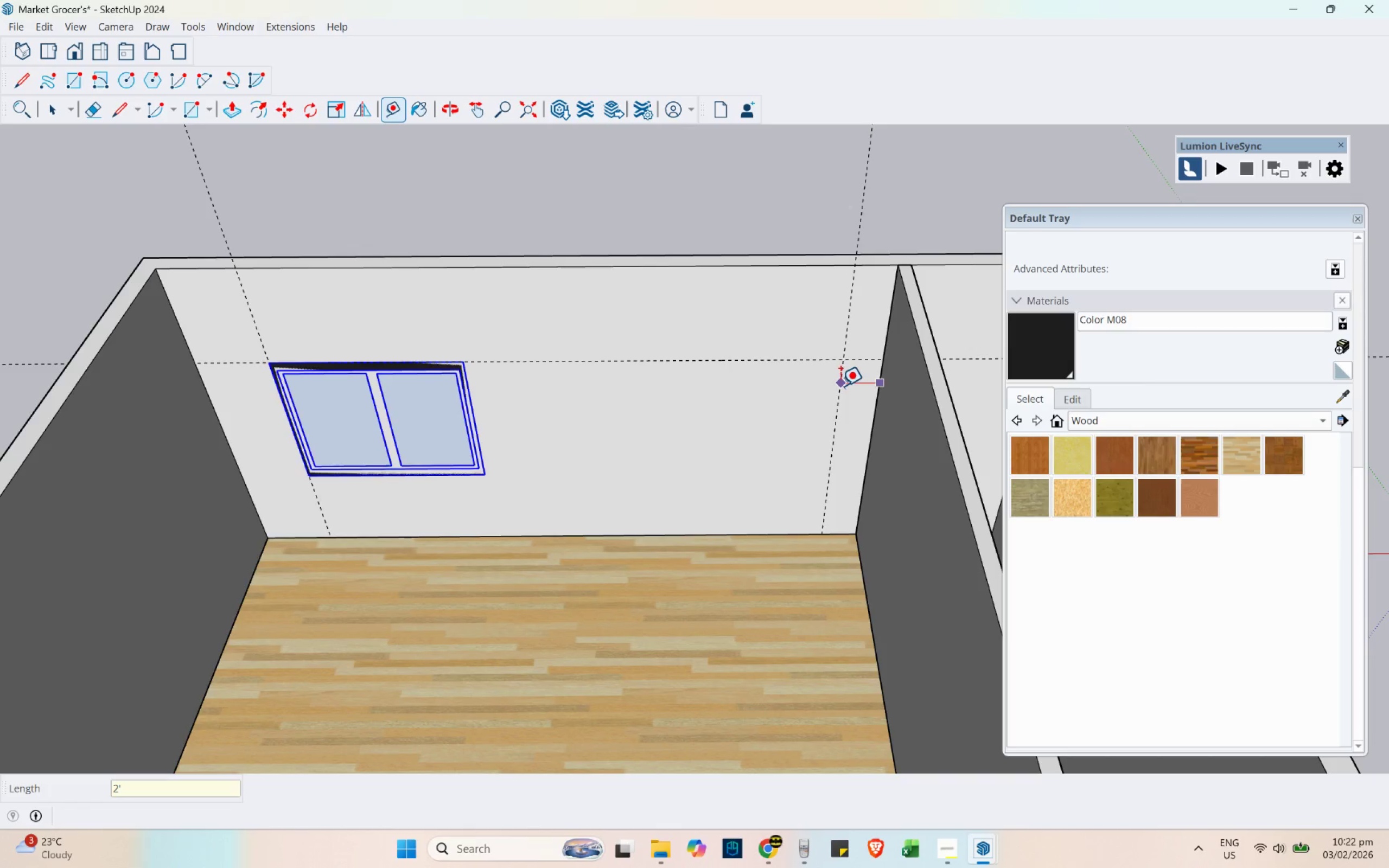 
key(Enter)
 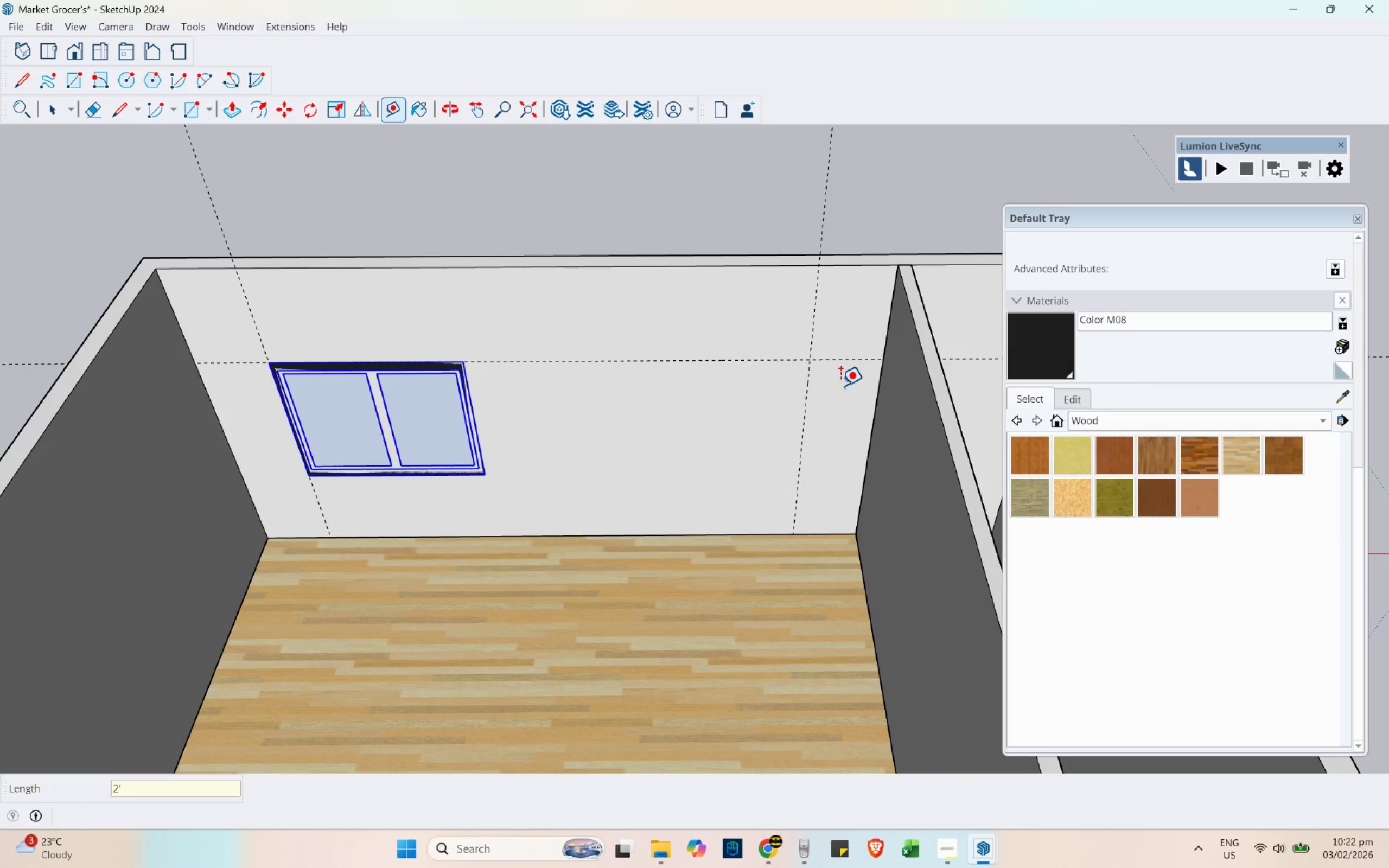 
key(Space)
 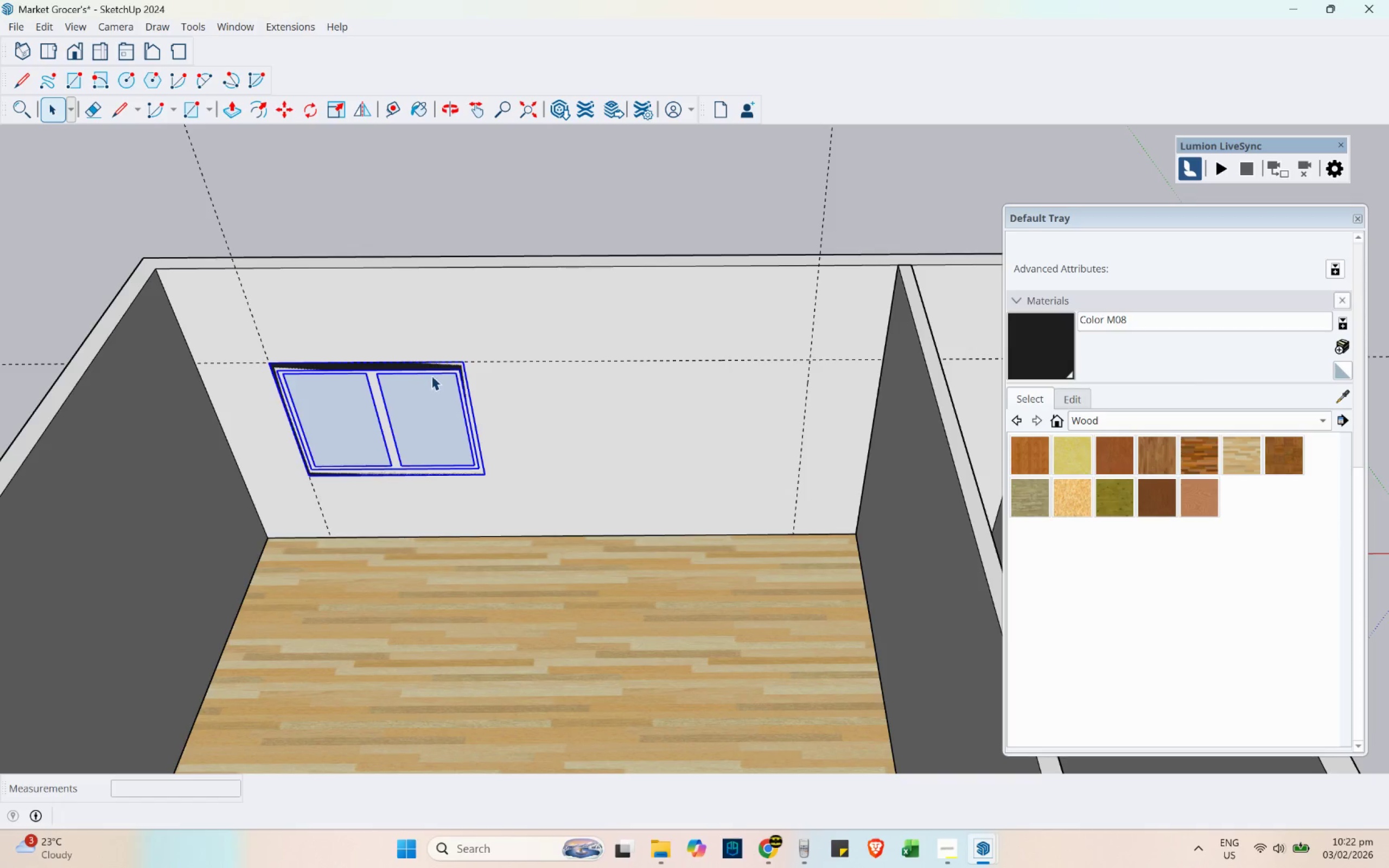 
left_click([430, 367])
 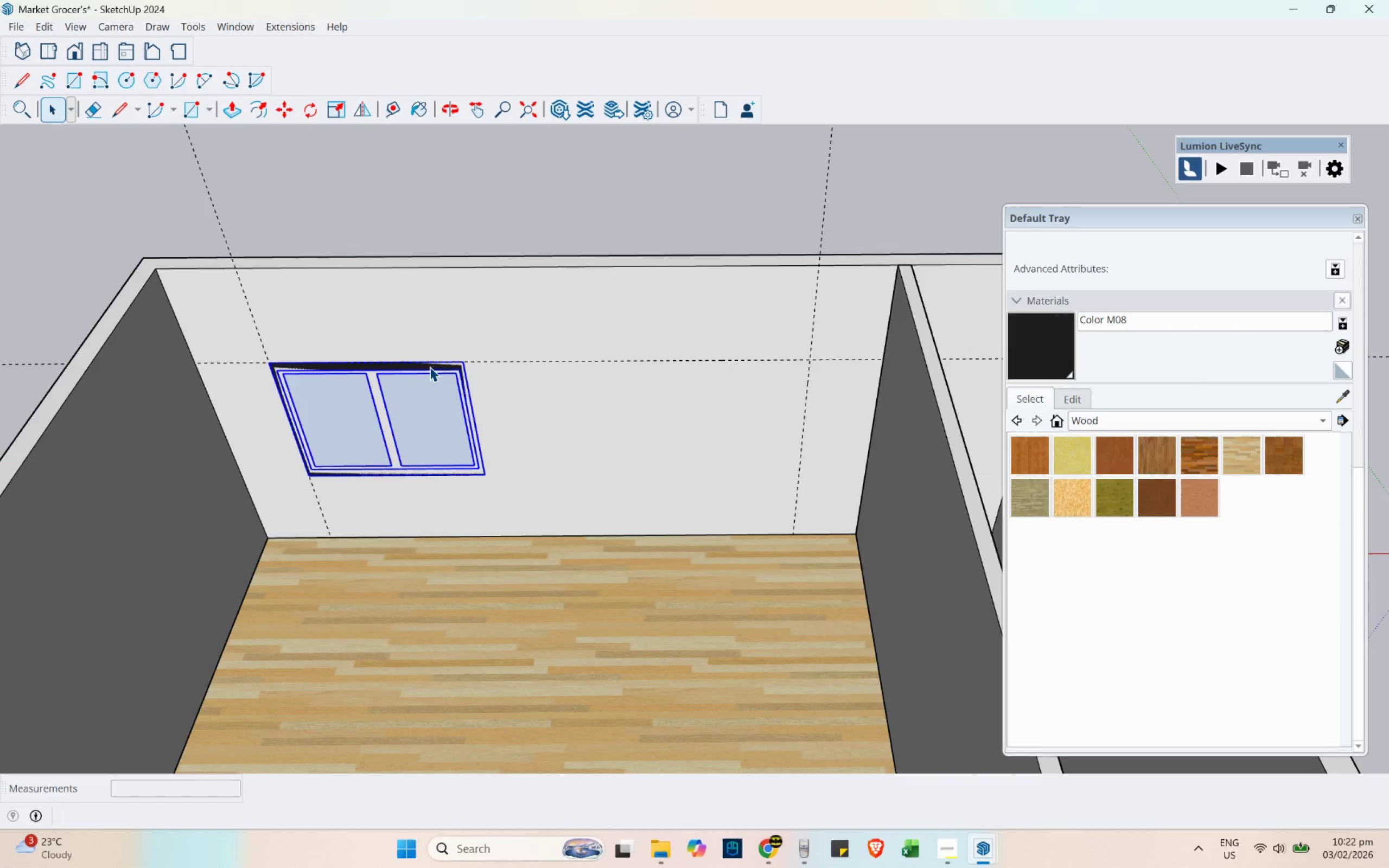 
key(M)
 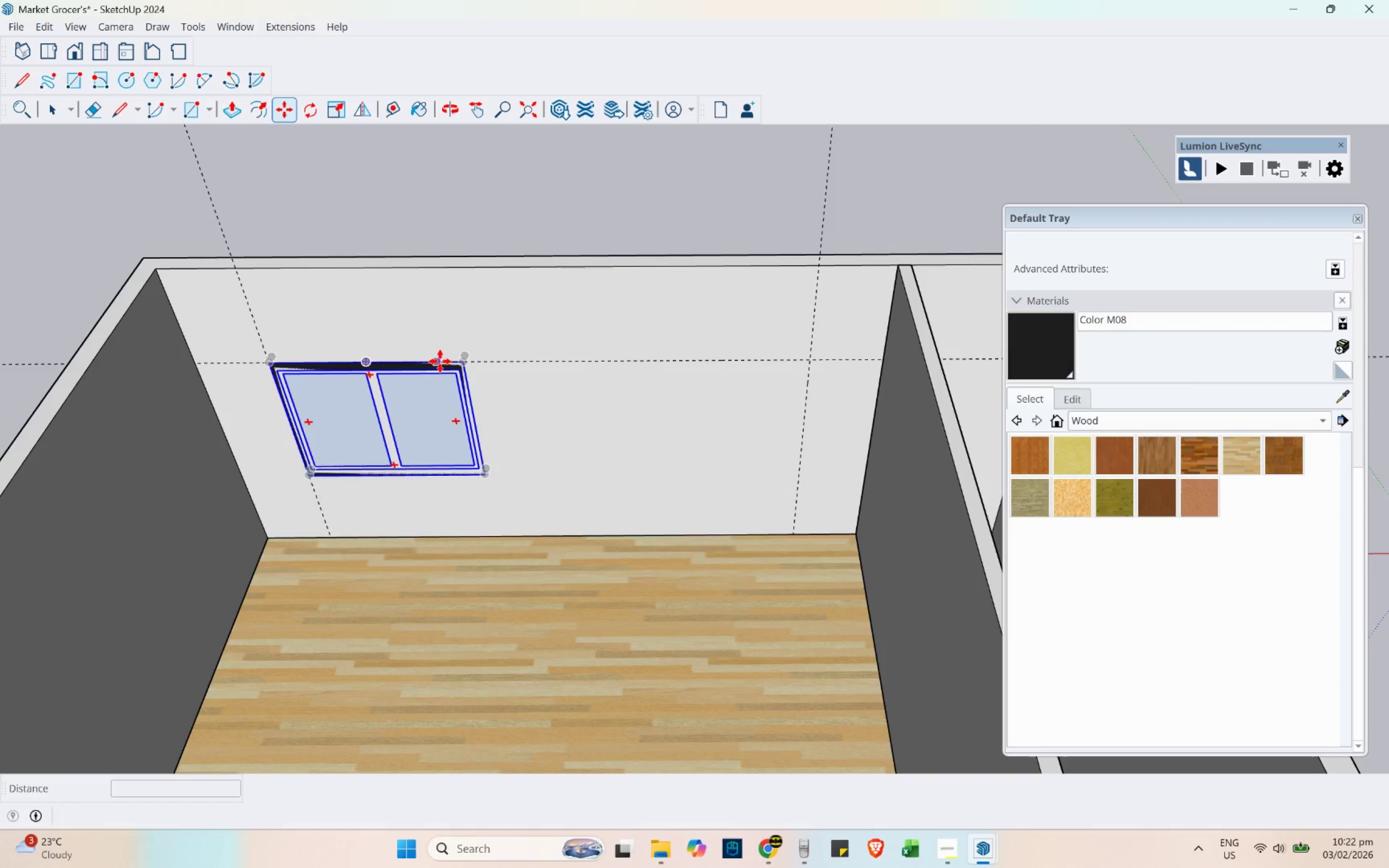 
key(Control+ControlLeft)
 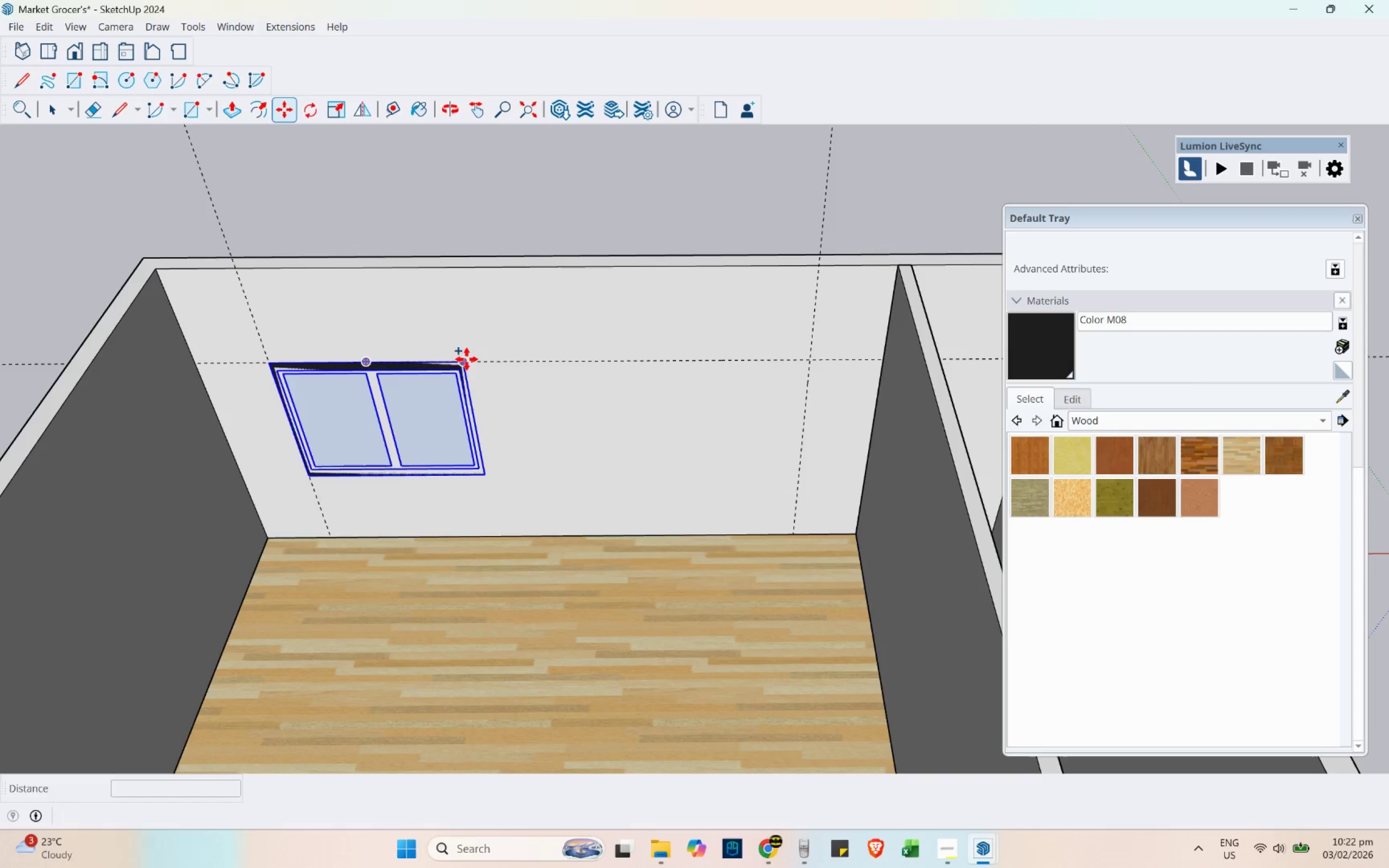 
left_click([467, 359])
 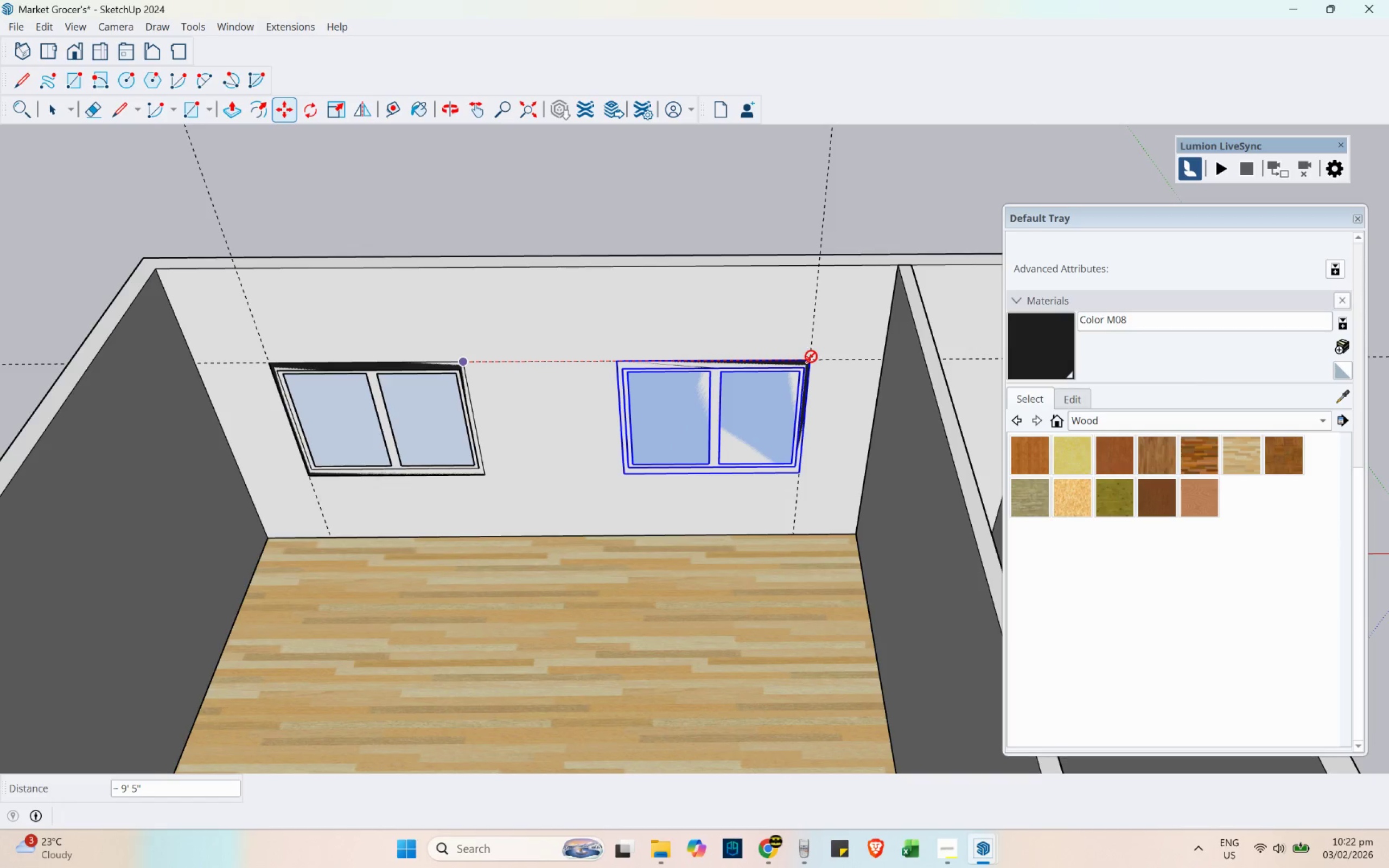 
key(Space)
 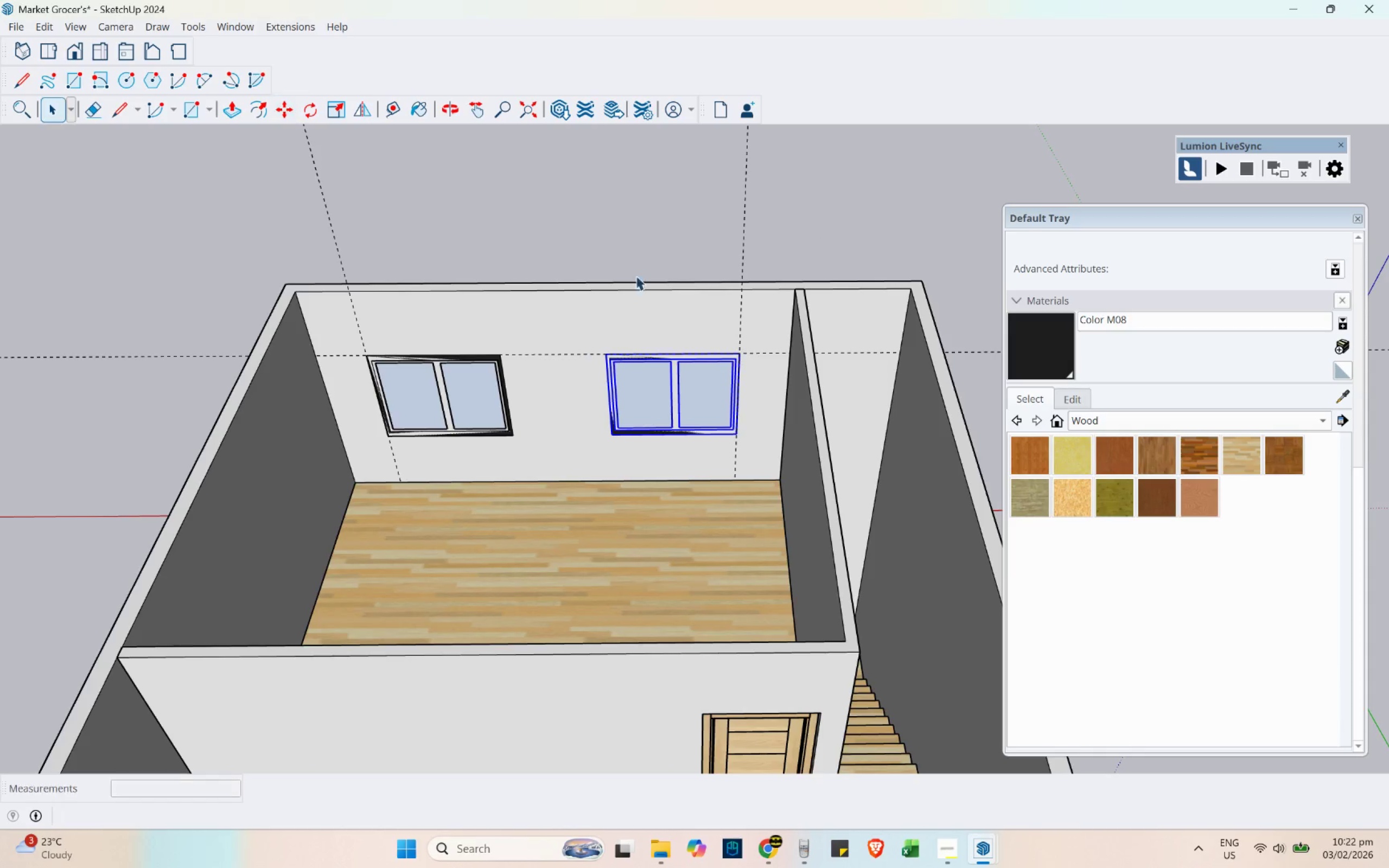 
key(E)
 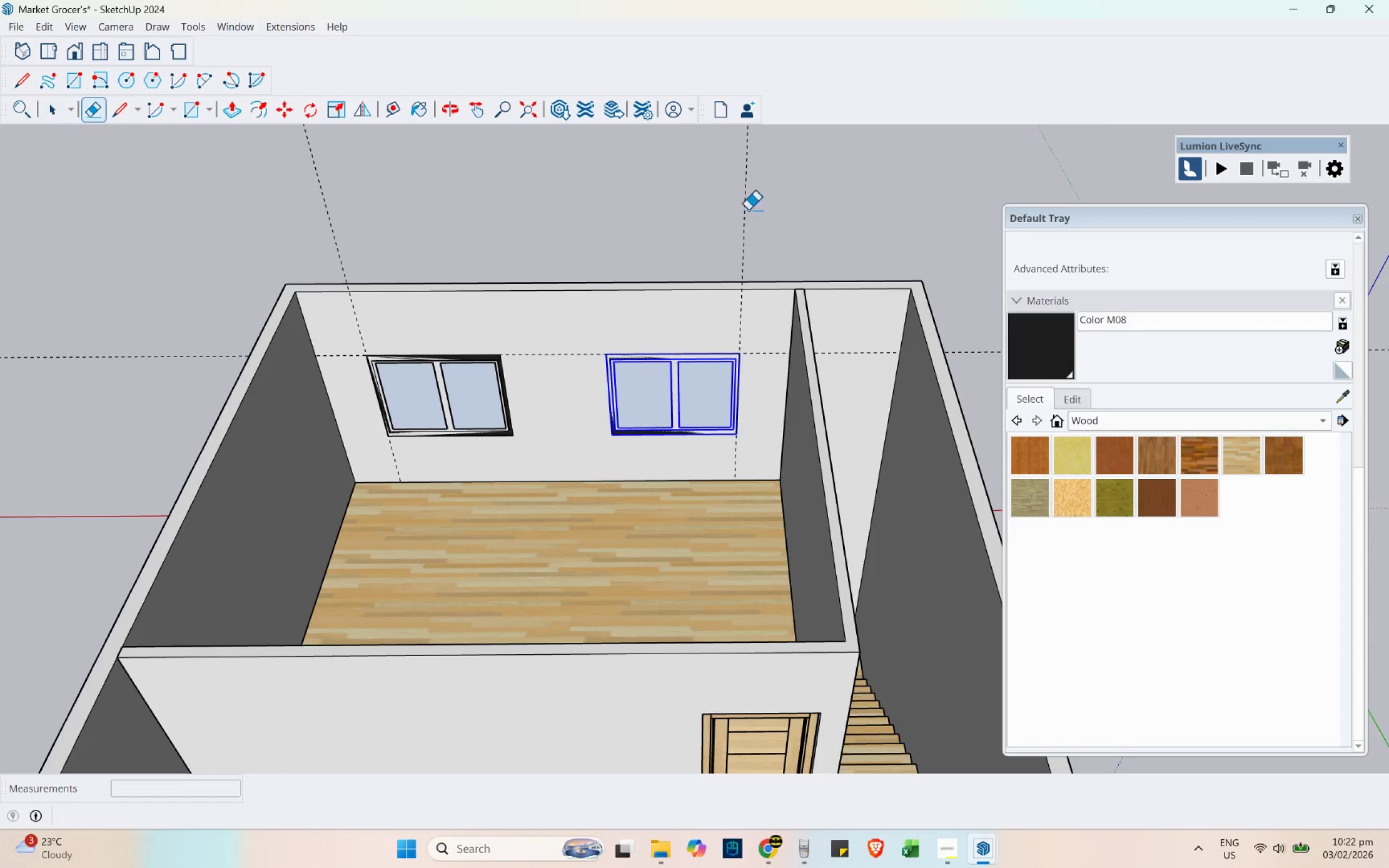 
left_click_drag(start_coordinate=[784, 202], to_coordinate=[143, 154])
 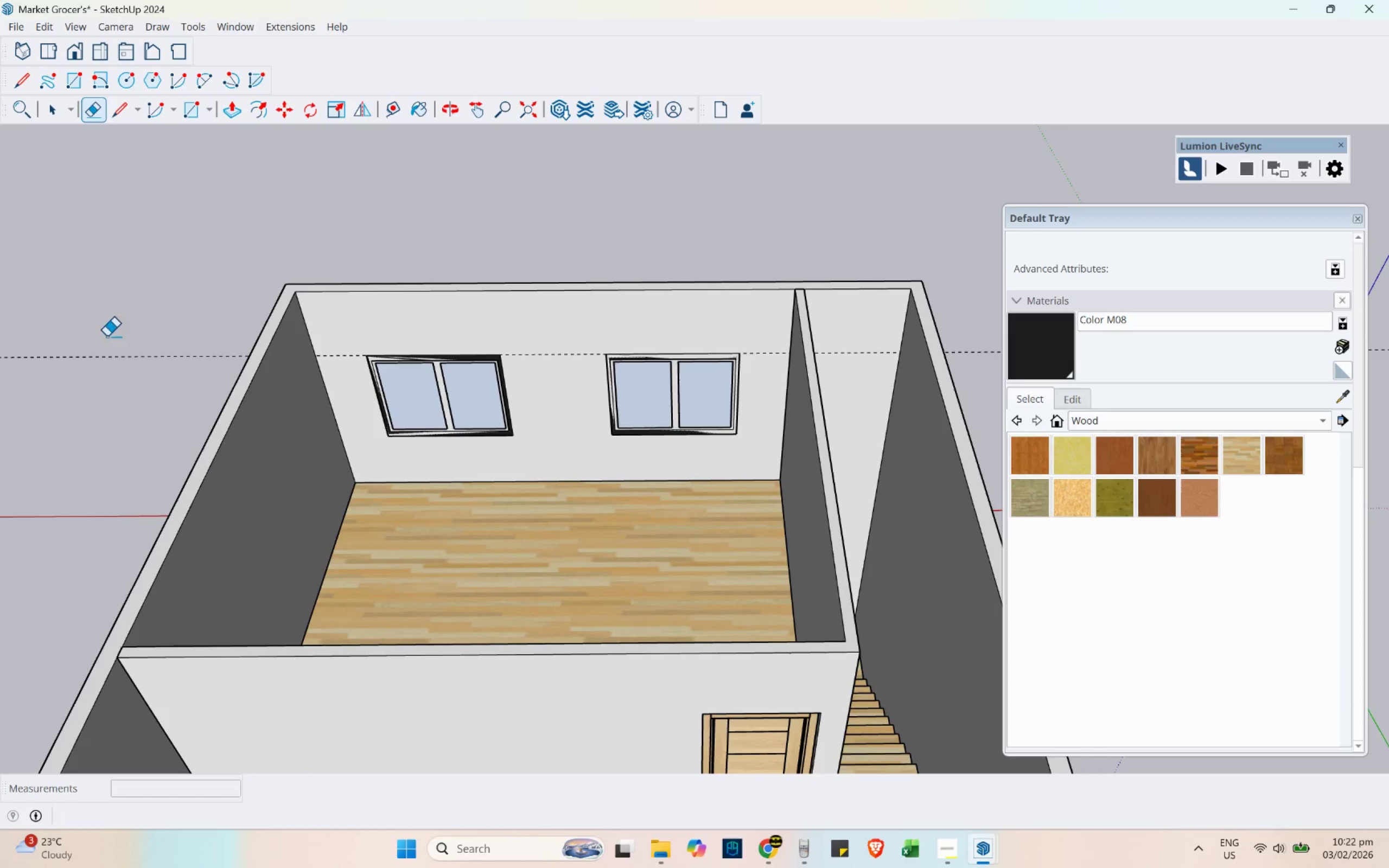 
scroll: coordinate [582, 339], scroll_direction: down, amount: 4.0
 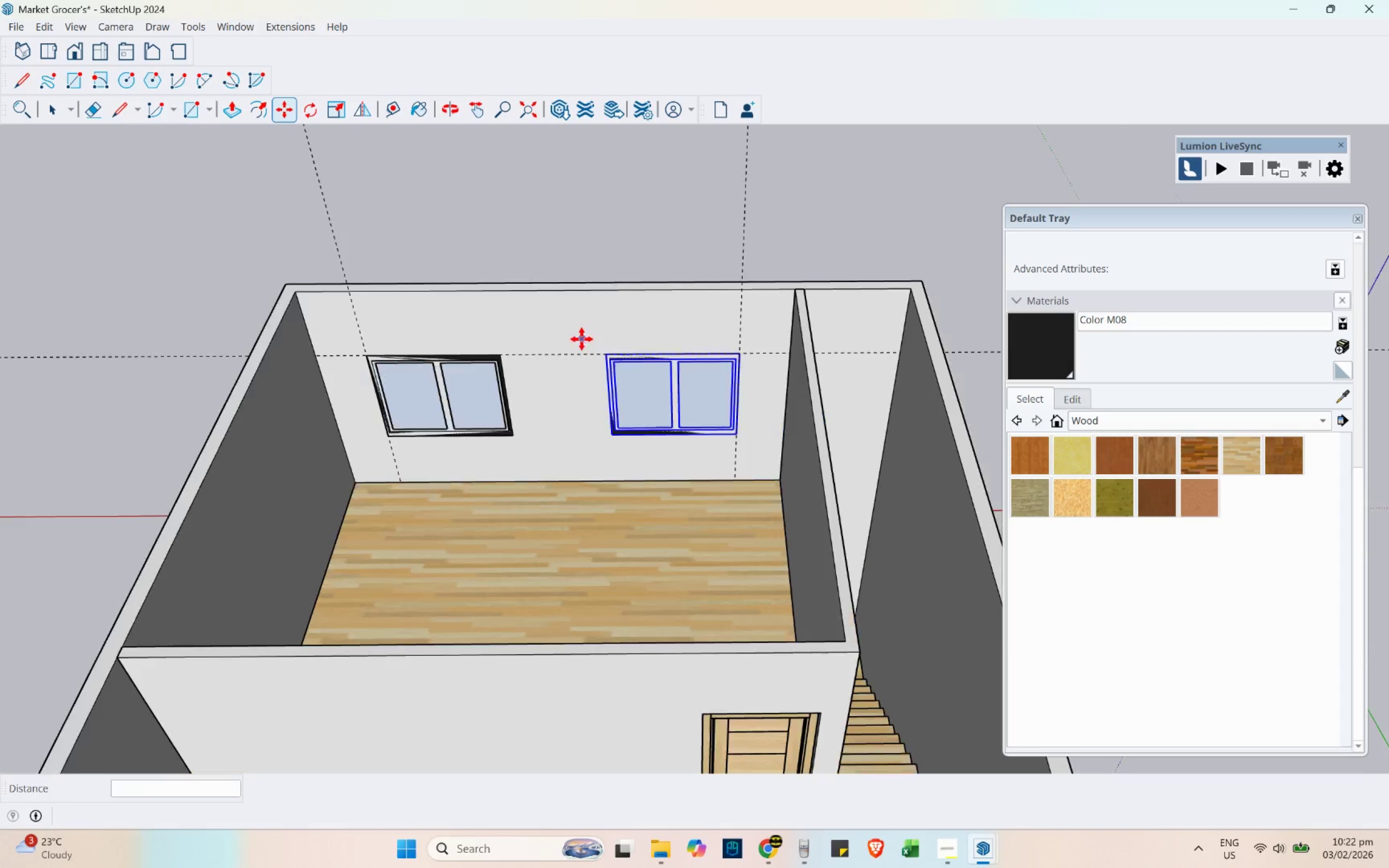 
left_click_drag(start_coordinate=[100, 385], to_coordinate=[68, 237])
 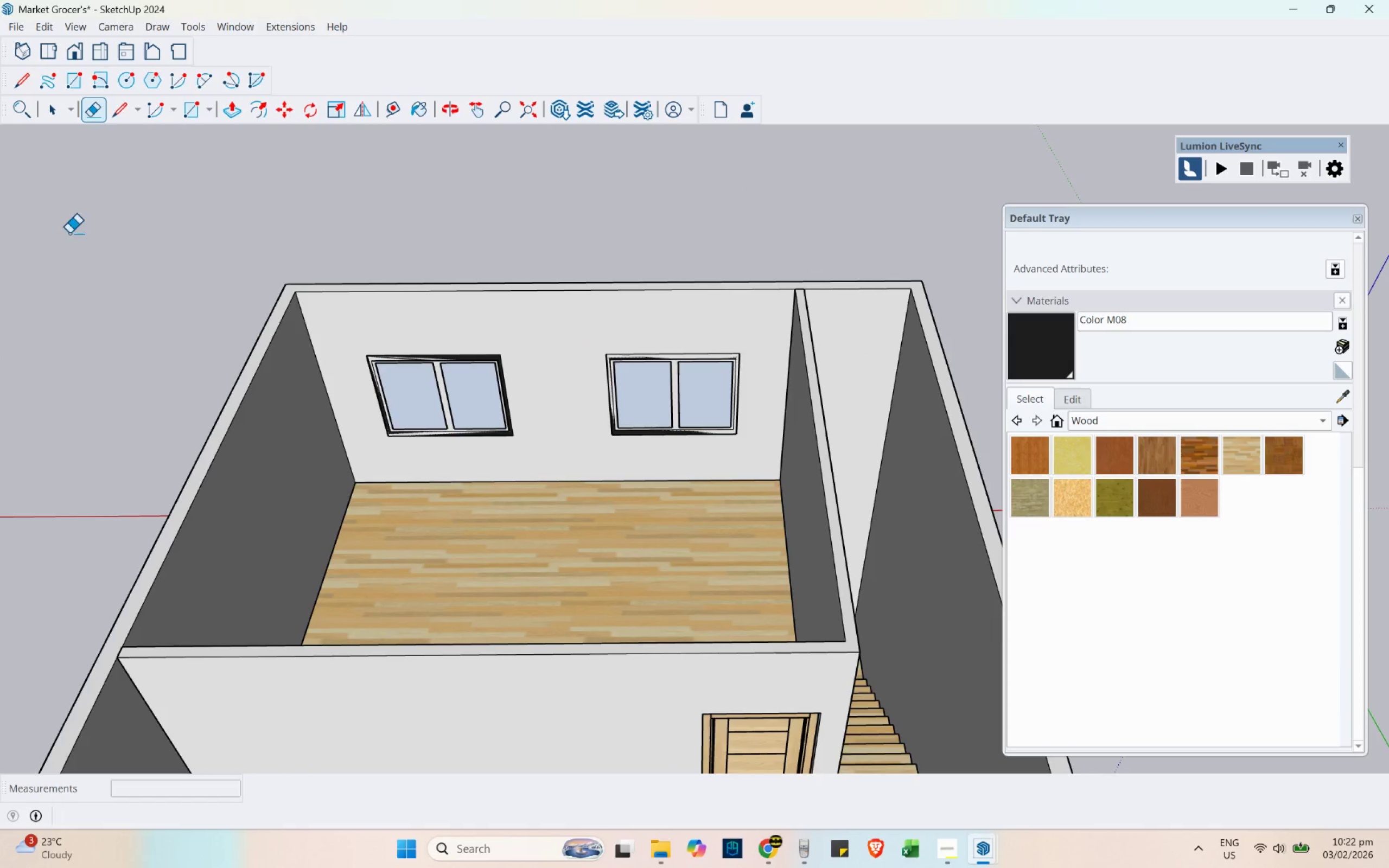 
key(Space)
 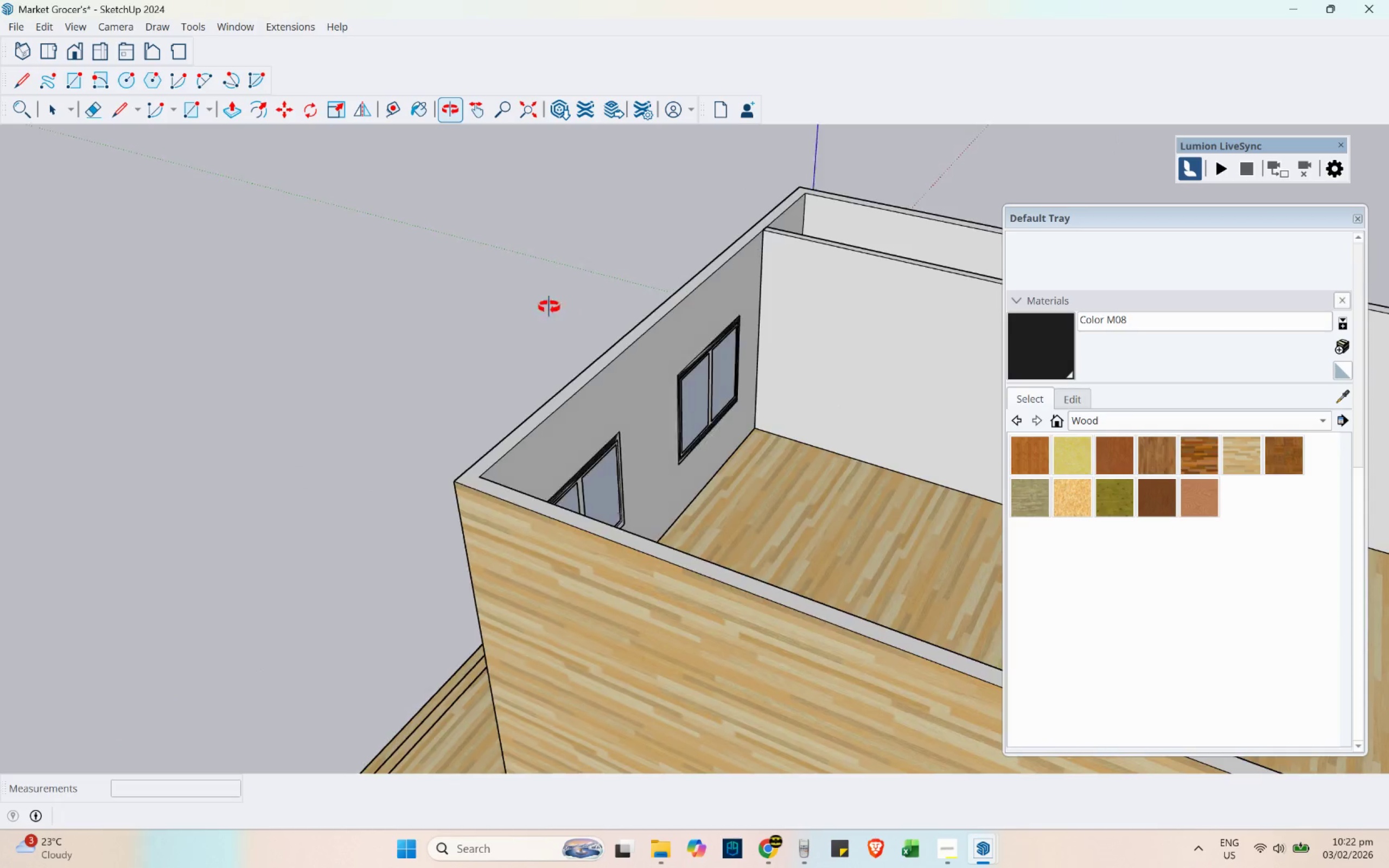 
double_click([479, 360])
 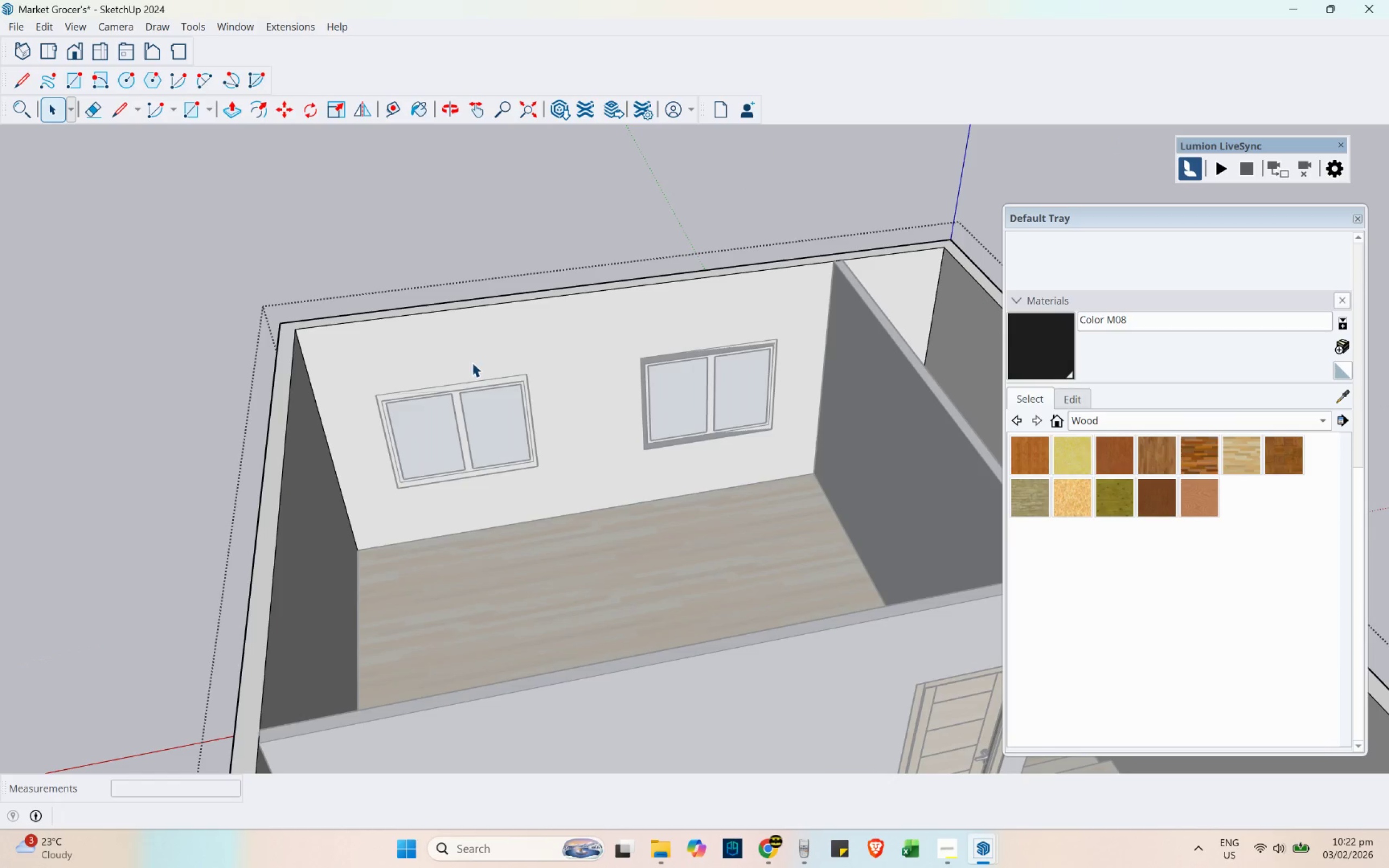 
scroll: coordinate [233, 334], scroll_direction: up, amount: 1.0
 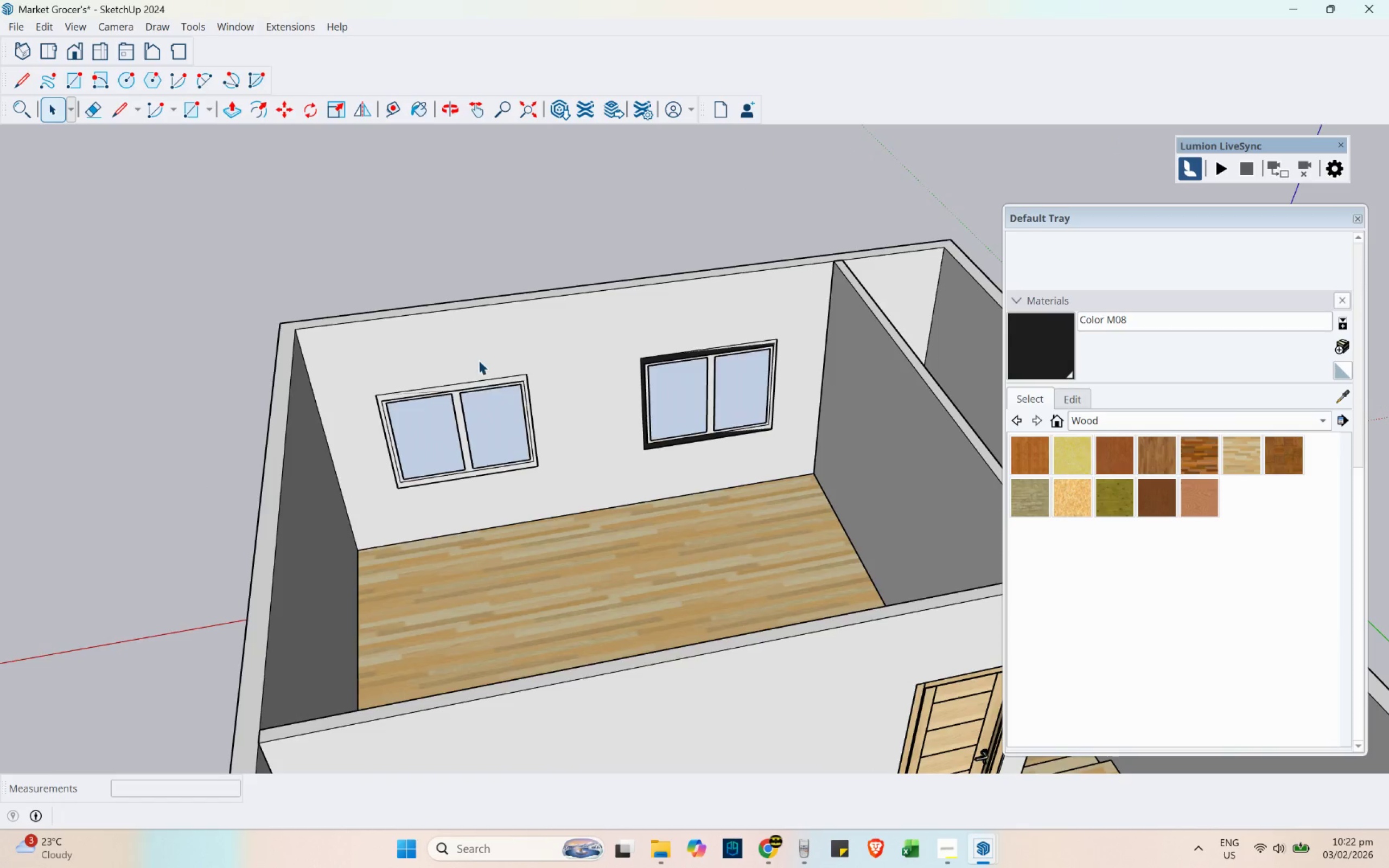 
key(R)
 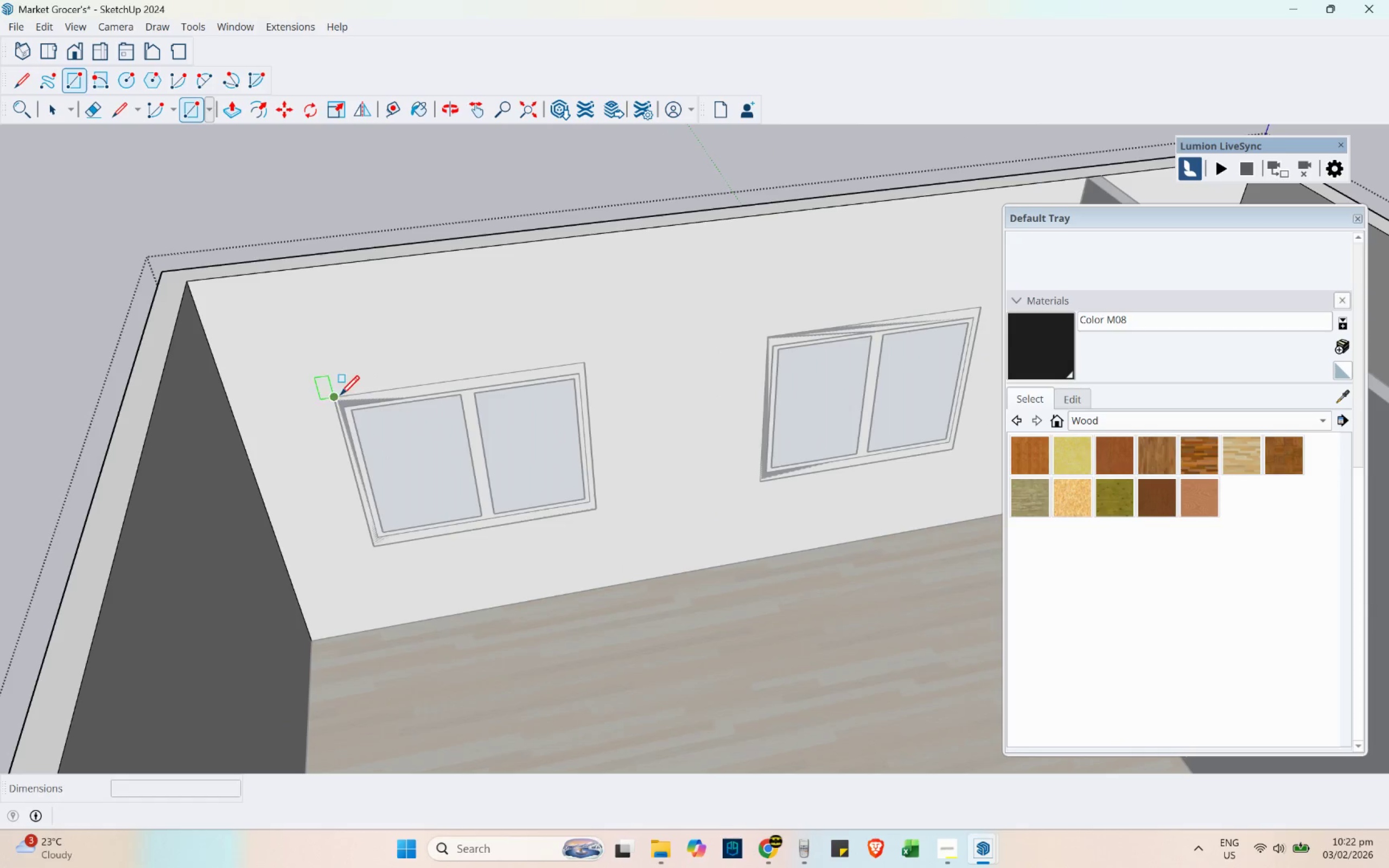 
scroll: coordinate [426, 399], scroll_direction: up, amount: 5.0
 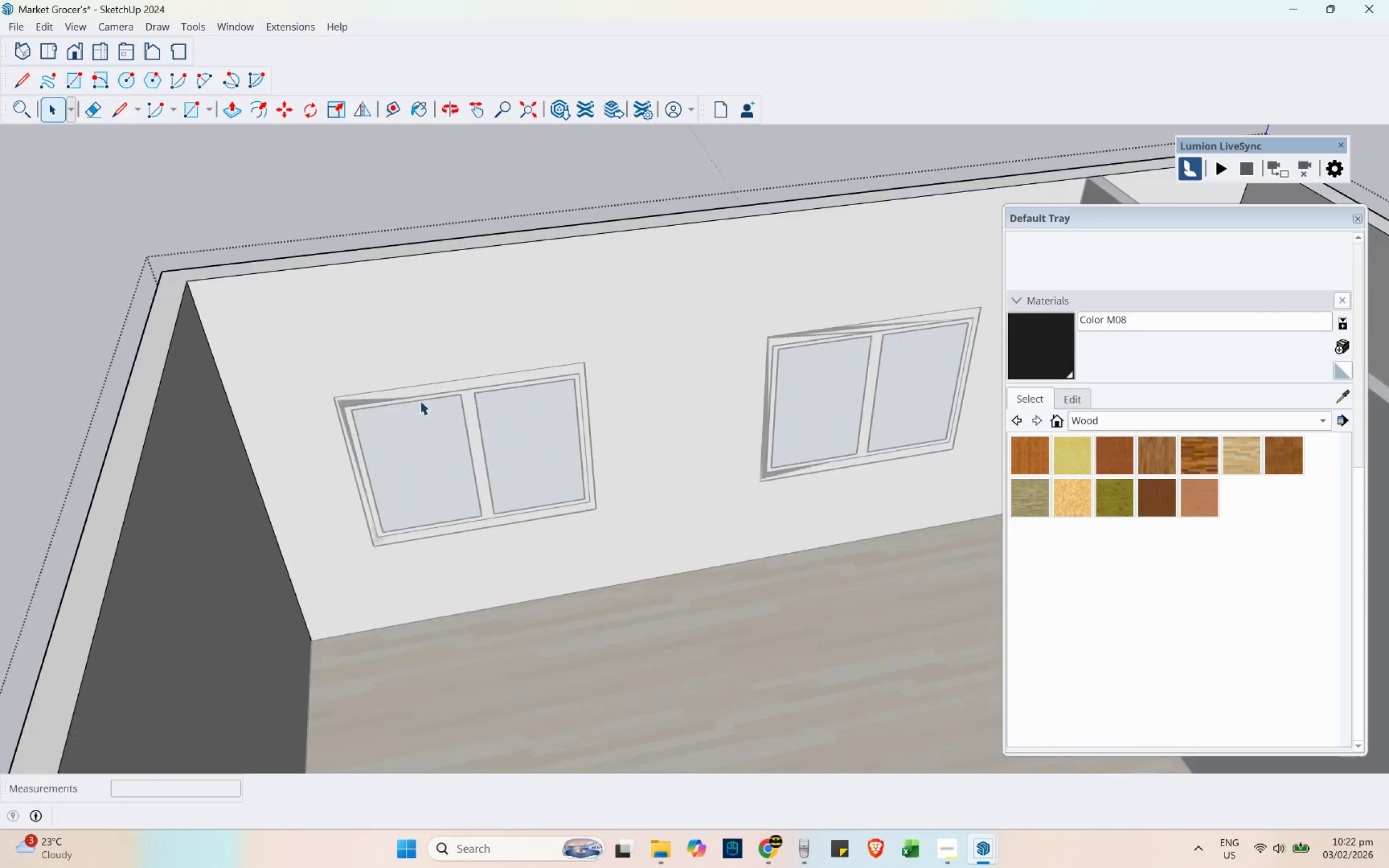 
left_click([336, 395])
 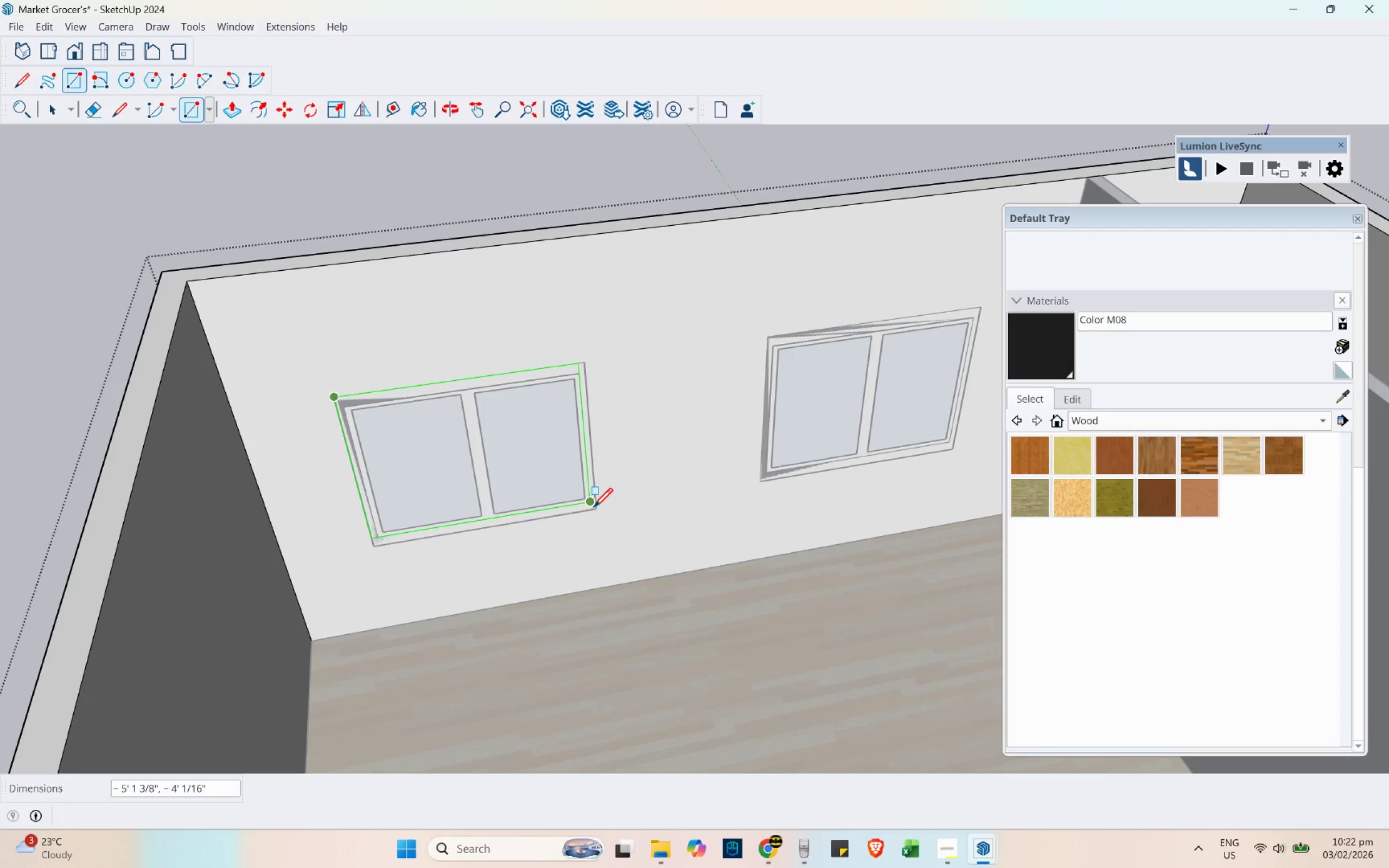 
left_click([600, 510])
 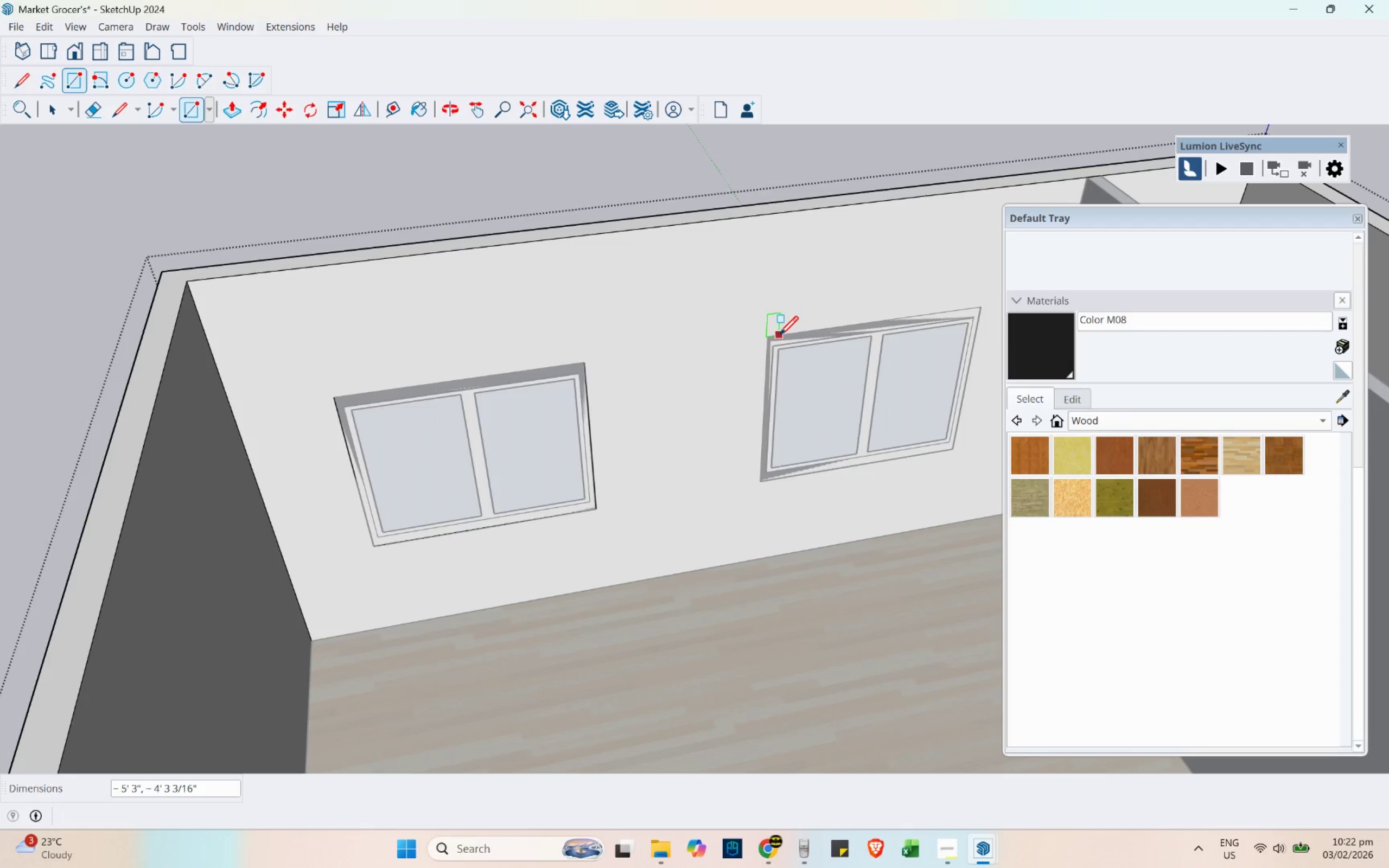 
left_click([774, 335])
 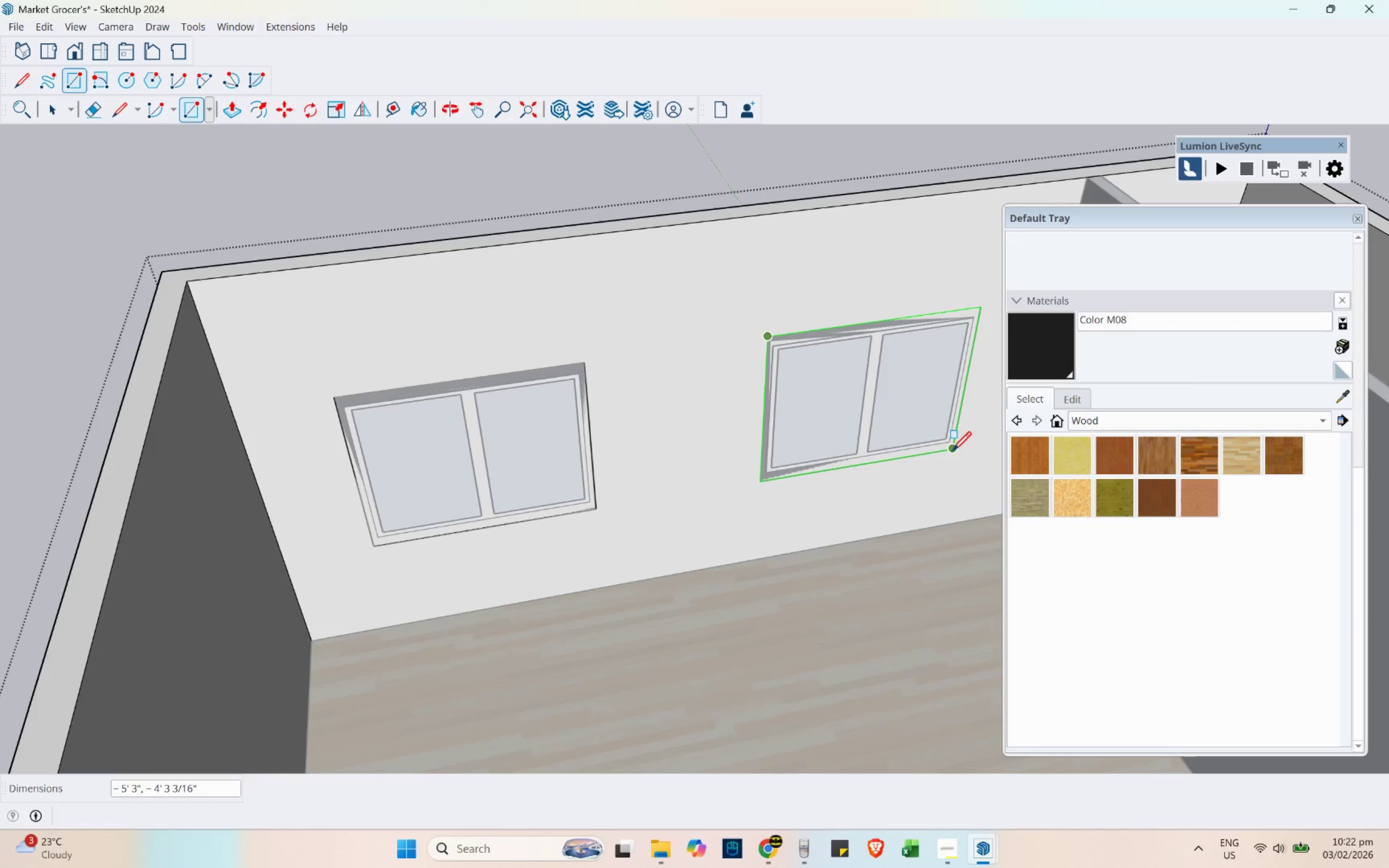 
left_click([952, 450])
 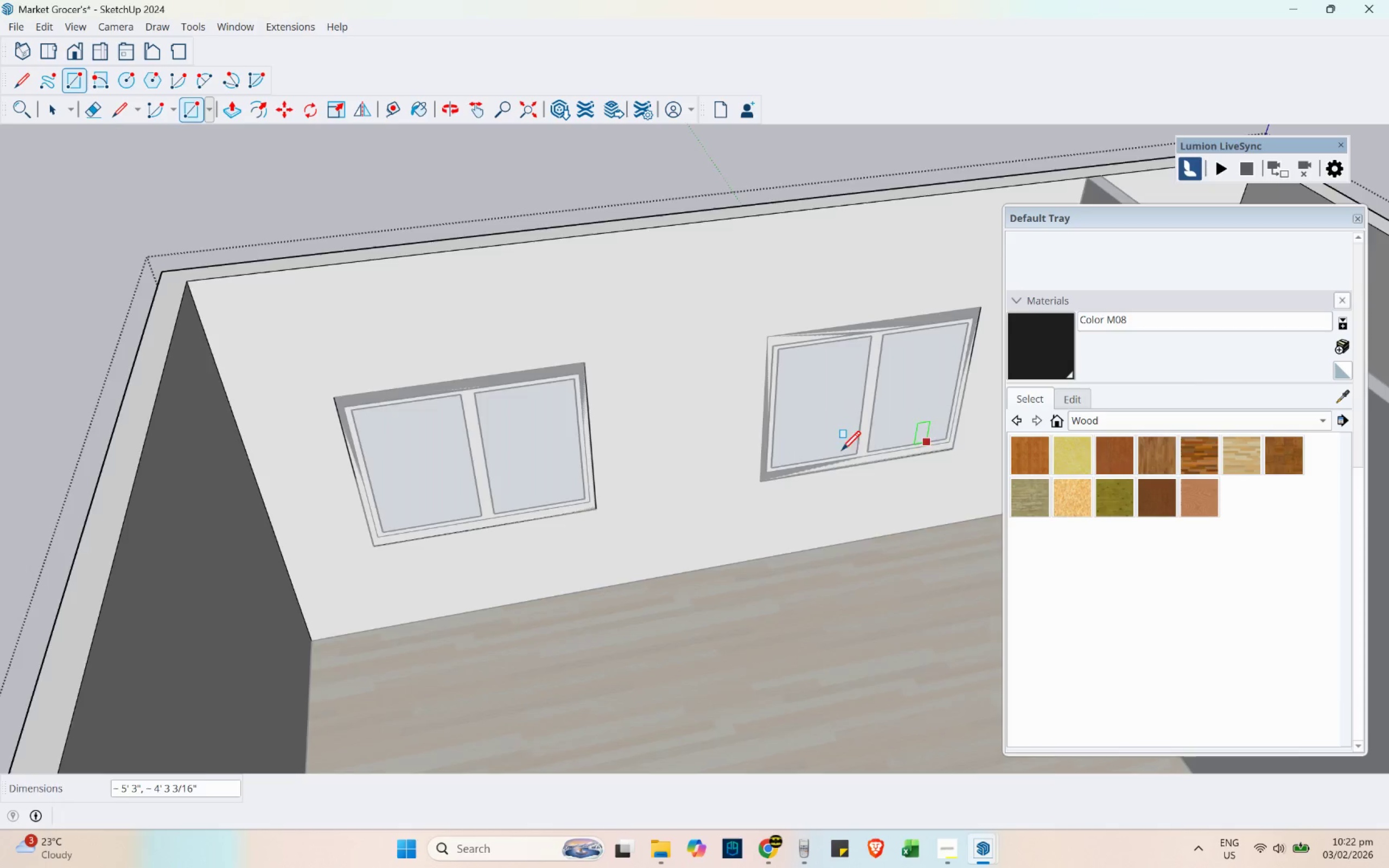 
key(P)
 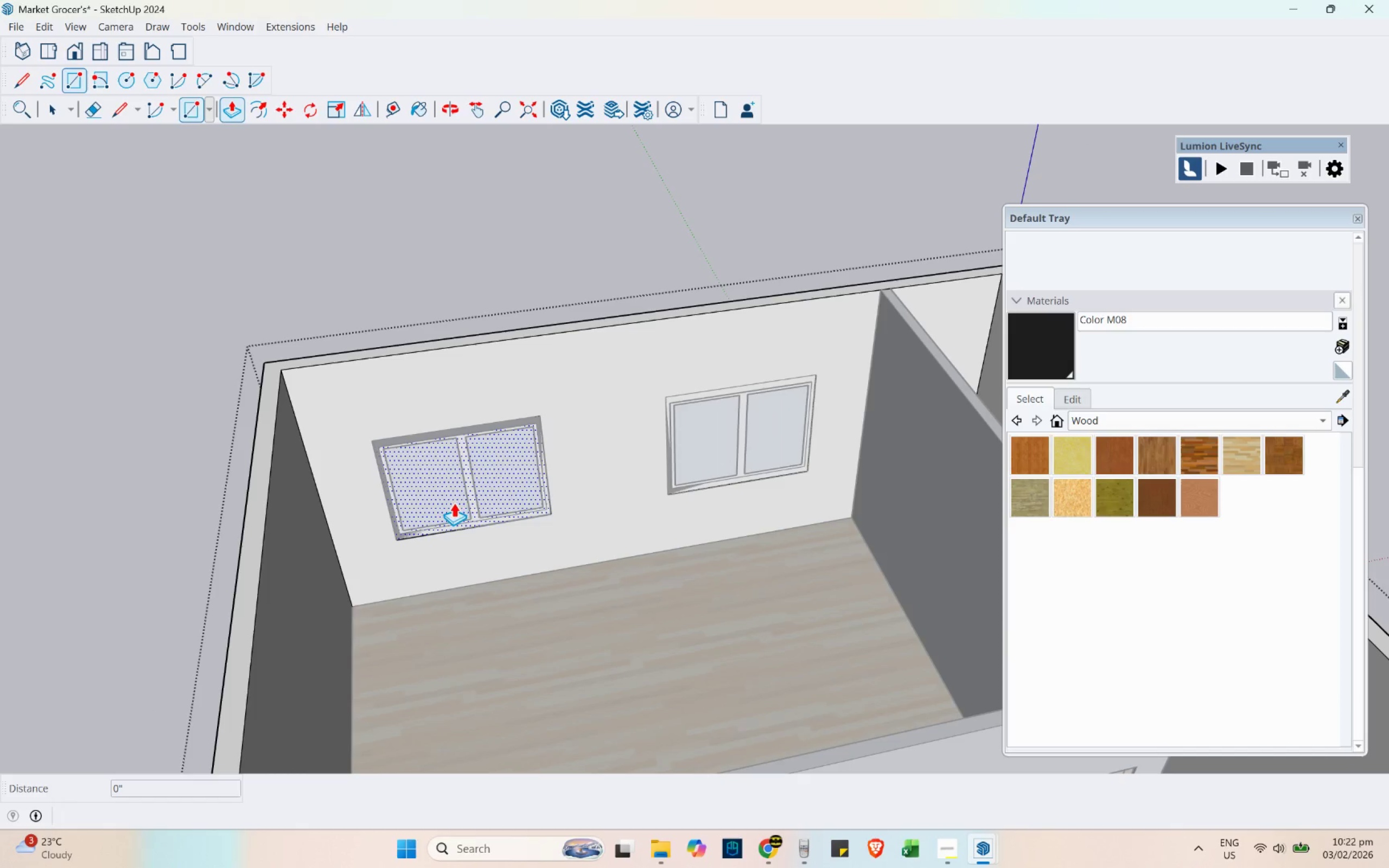 
scroll: coordinate [447, 527], scroll_direction: down, amount: 4.0
 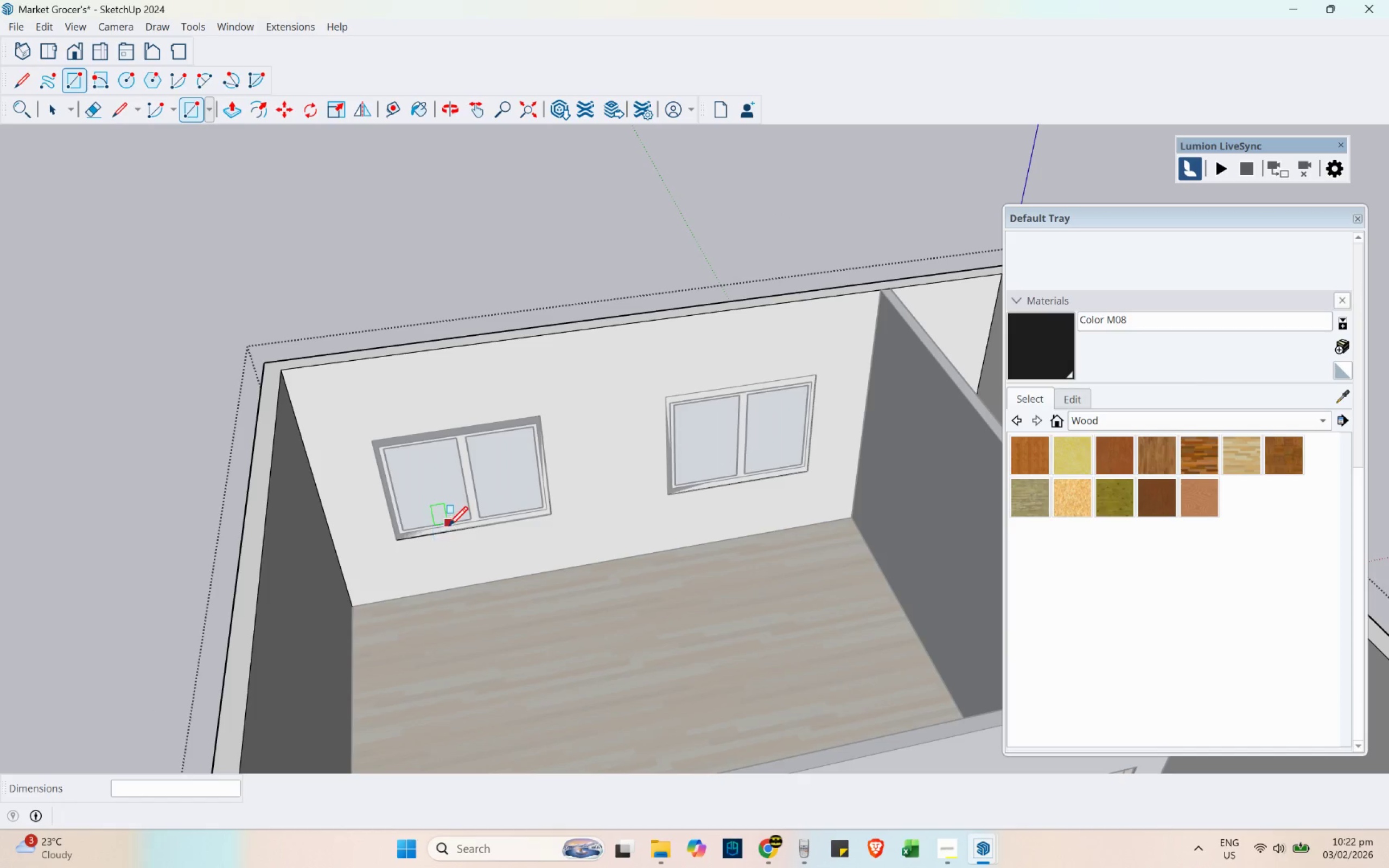 
left_click_drag(start_coordinate=[518, 456], to_coordinate=[560, 327])
 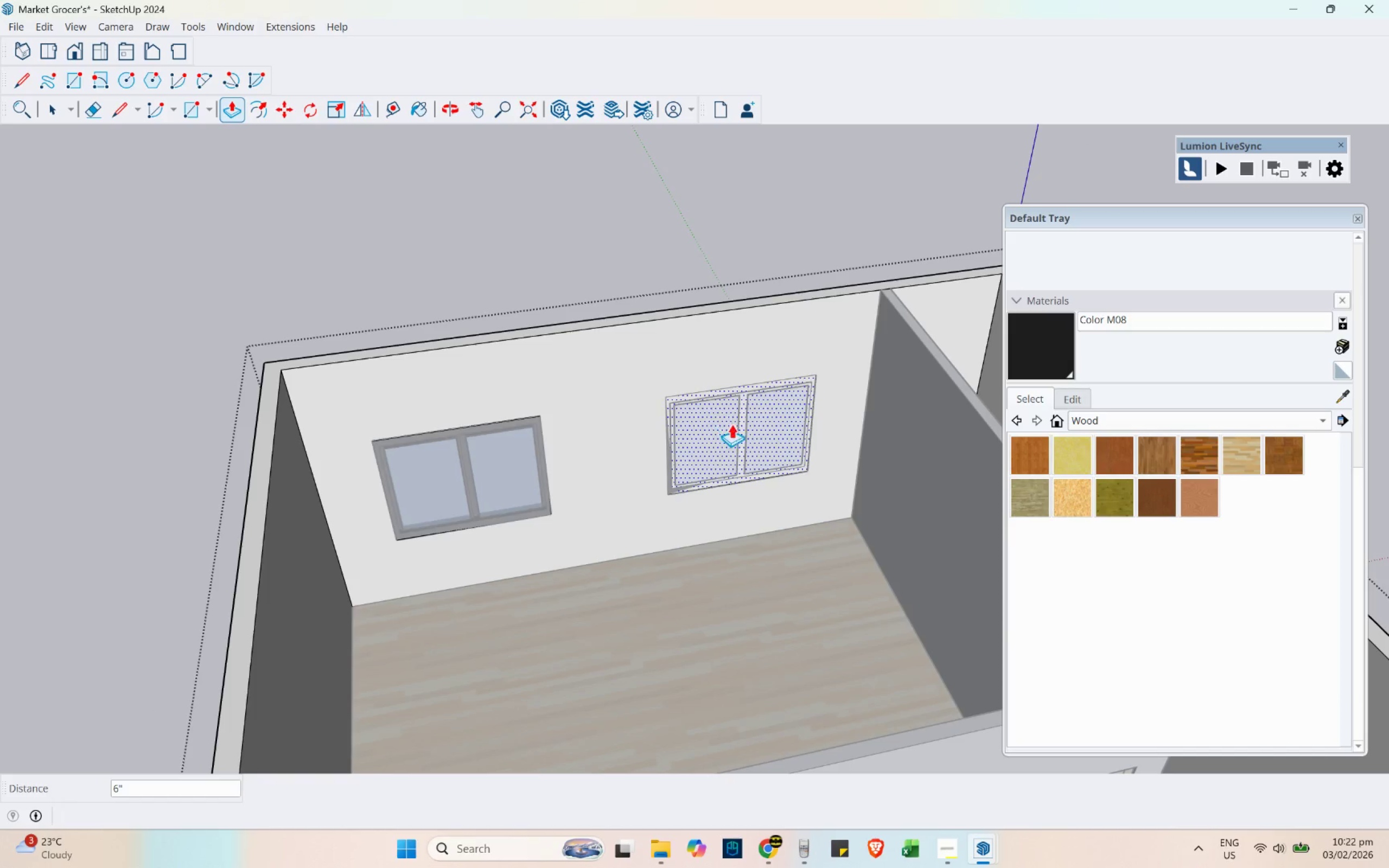 
left_click_drag(start_coordinate=[726, 429], to_coordinate=[684, 308])
 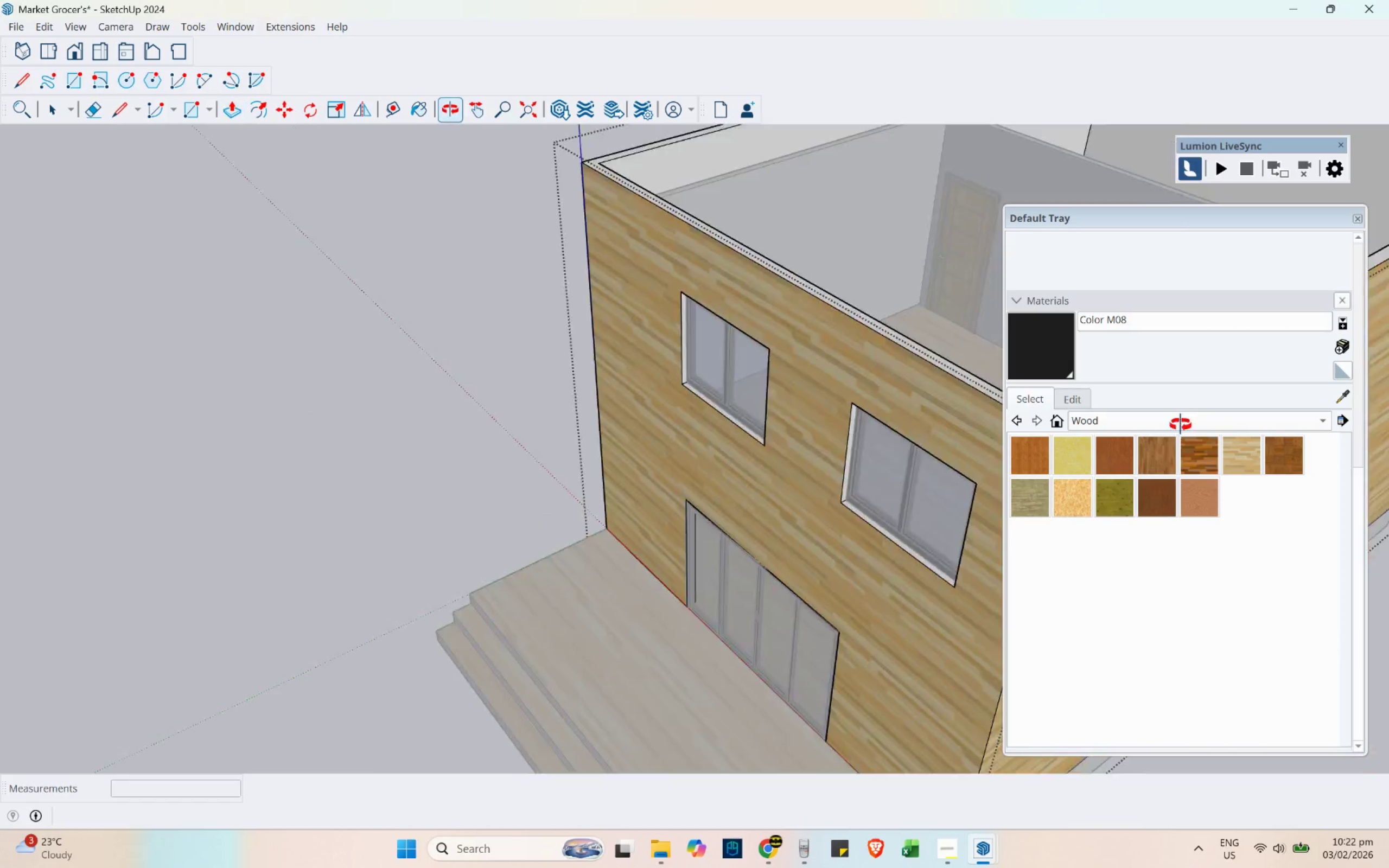 
key(Space)
 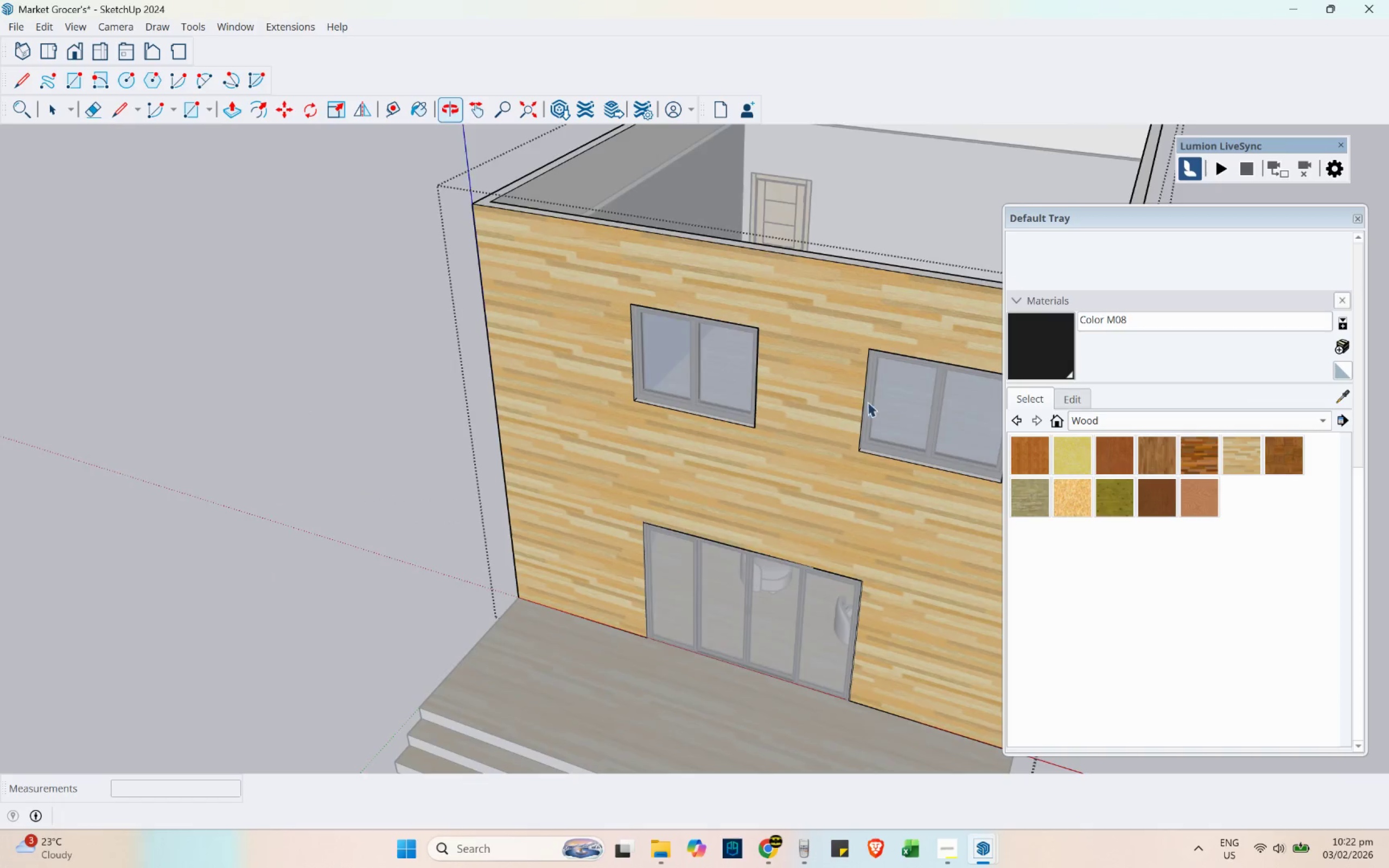 
key(Escape)
 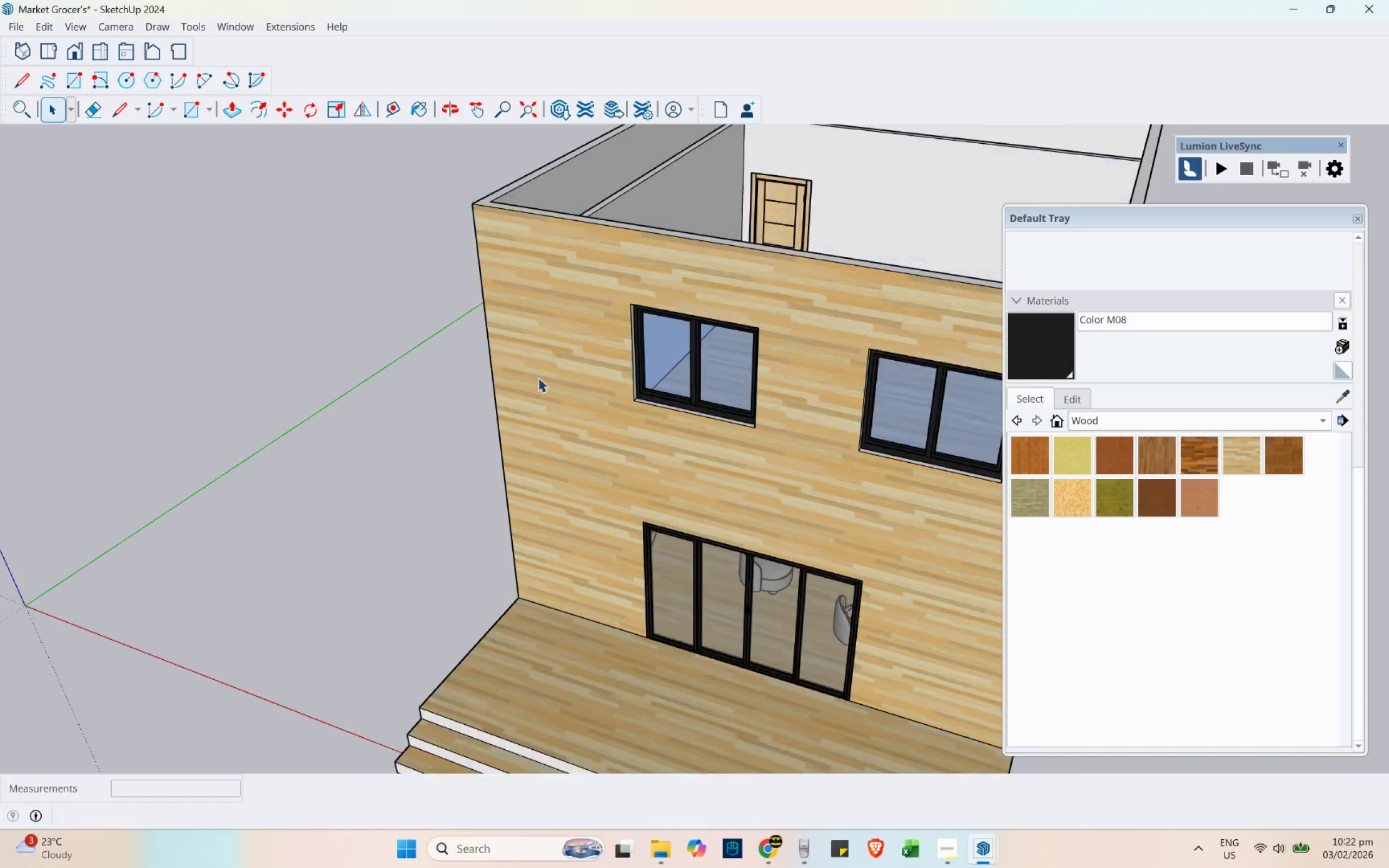 
scroll: coordinate [313, 369], scroll_direction: down, amount: 6.0
 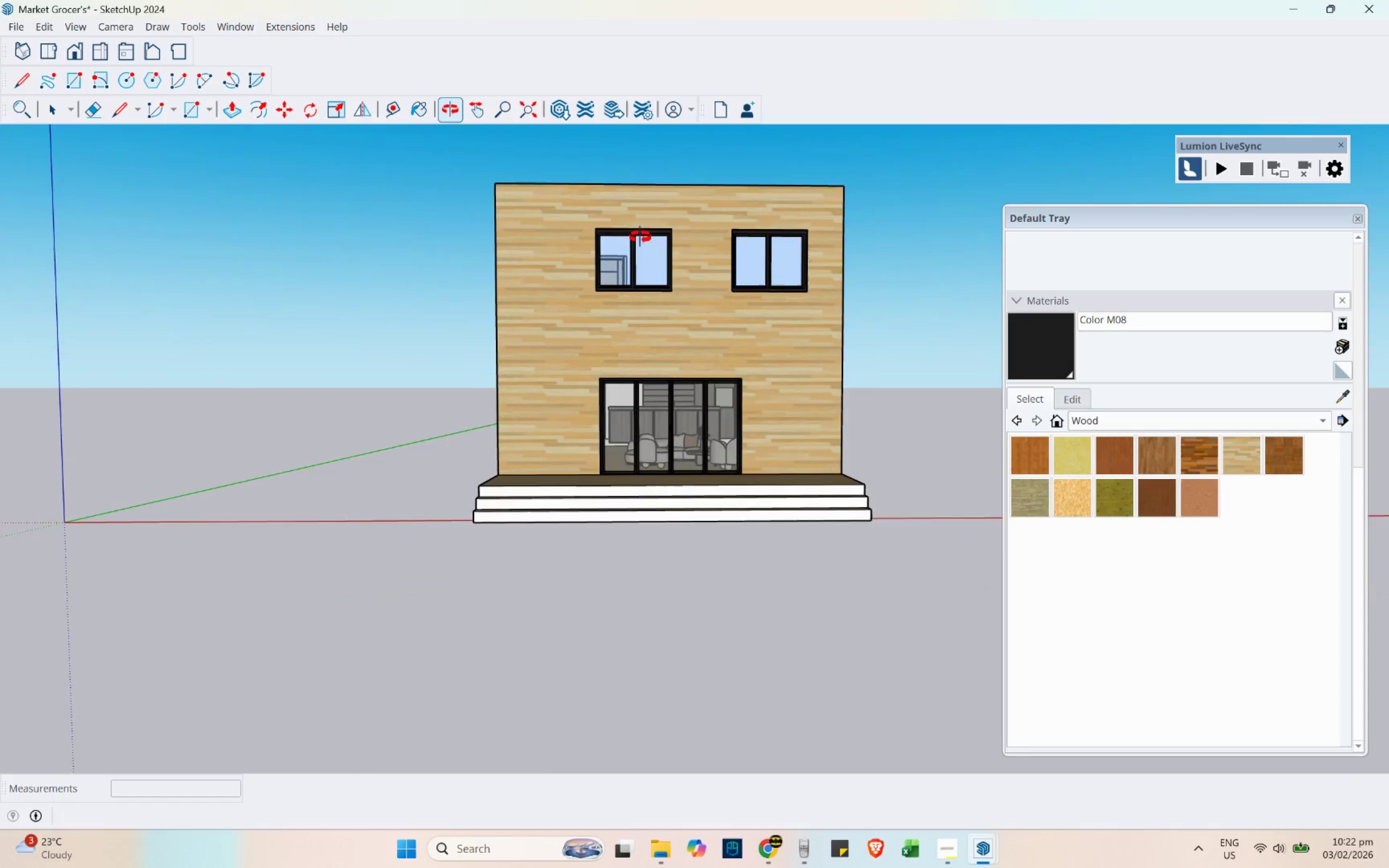 
scroll: coordinate [700, 480], scroll_direction: up, amount: 3.0
 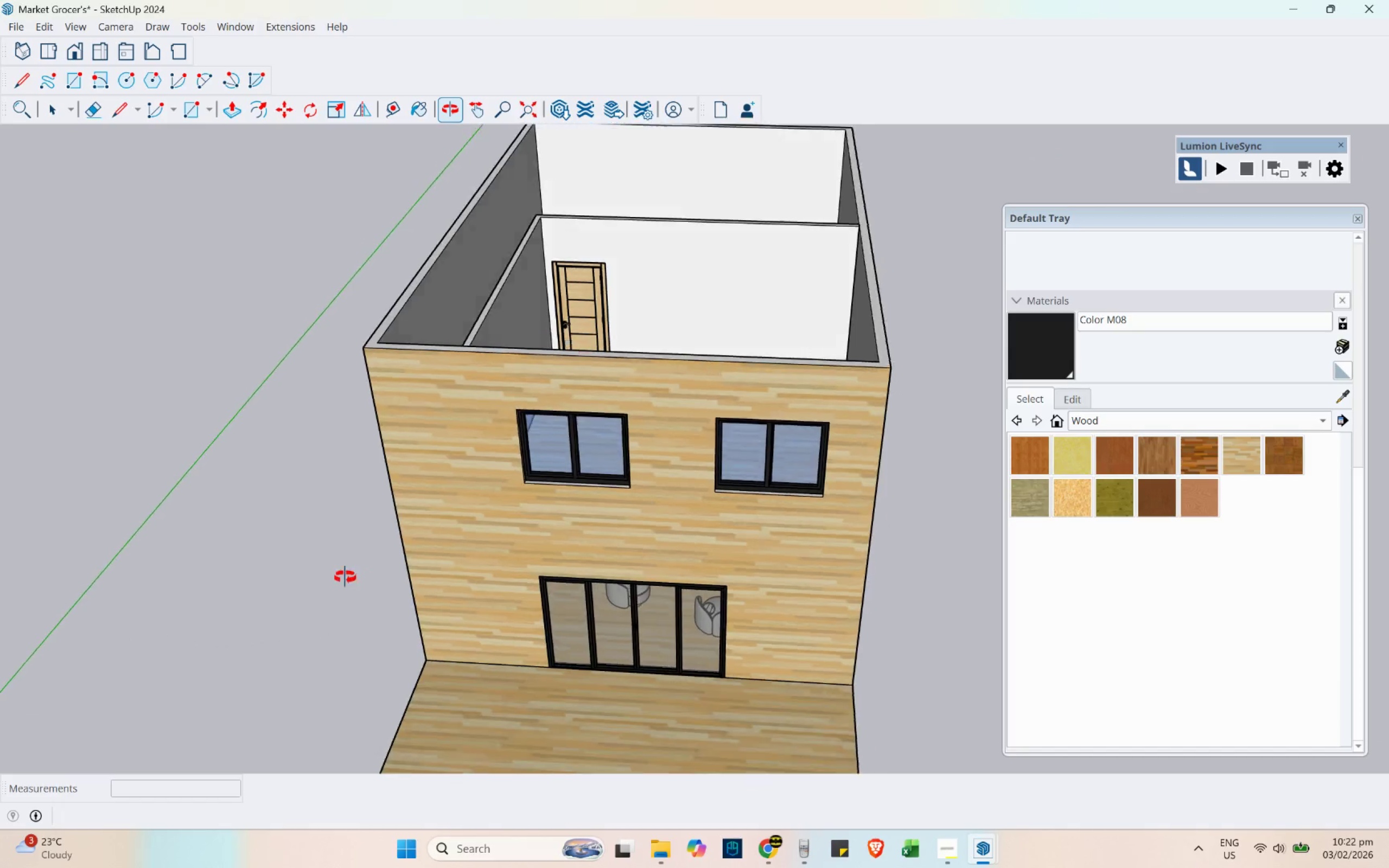 
key(Alt+Tab)
 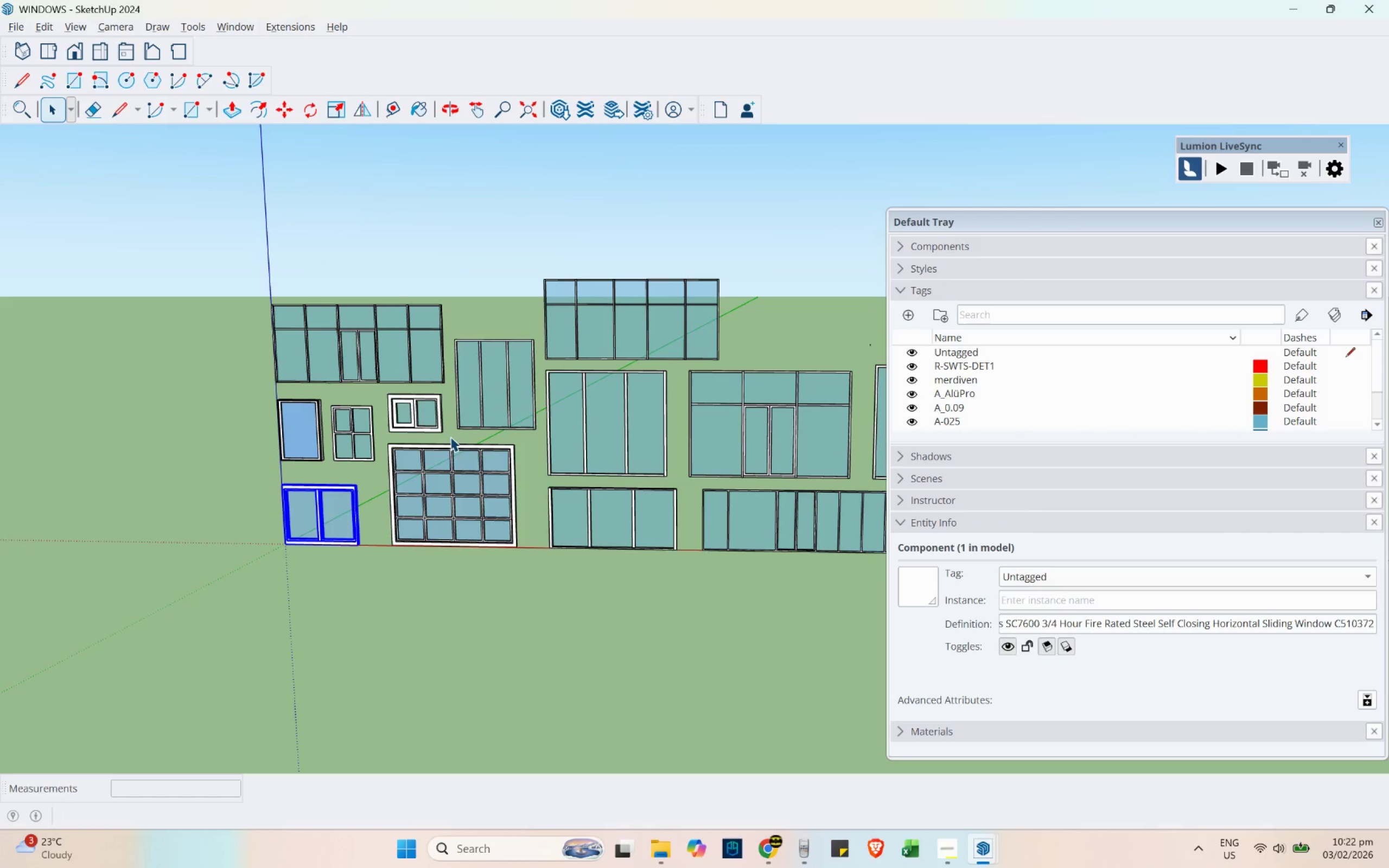 
scroll: coordinate [119, 490], scroll_direction: down, amount: 7.0
 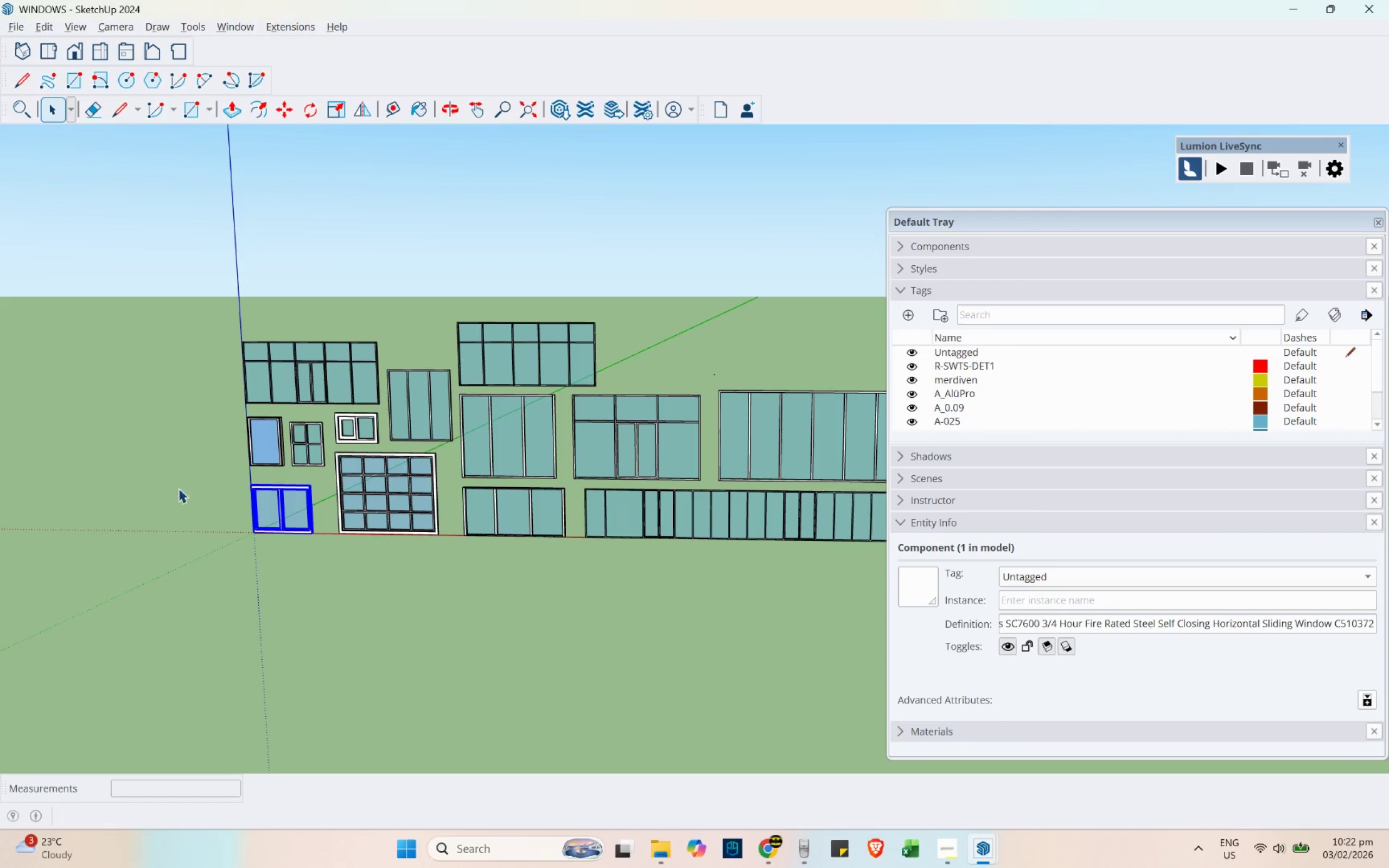 
left_click([279, 438])
 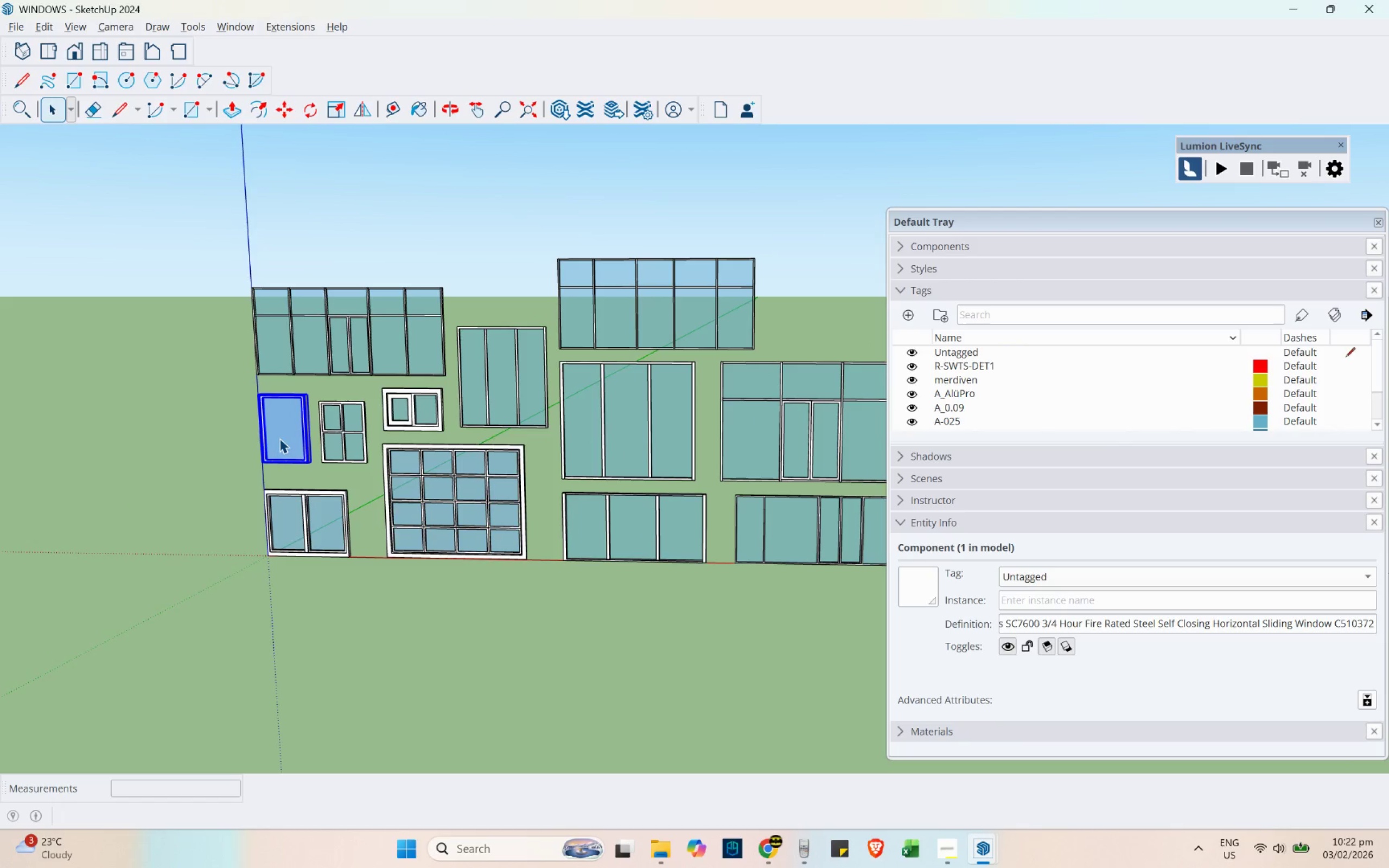 
scroll: coordinate [230, 469], scroll_direction: up, amount: 4.0
 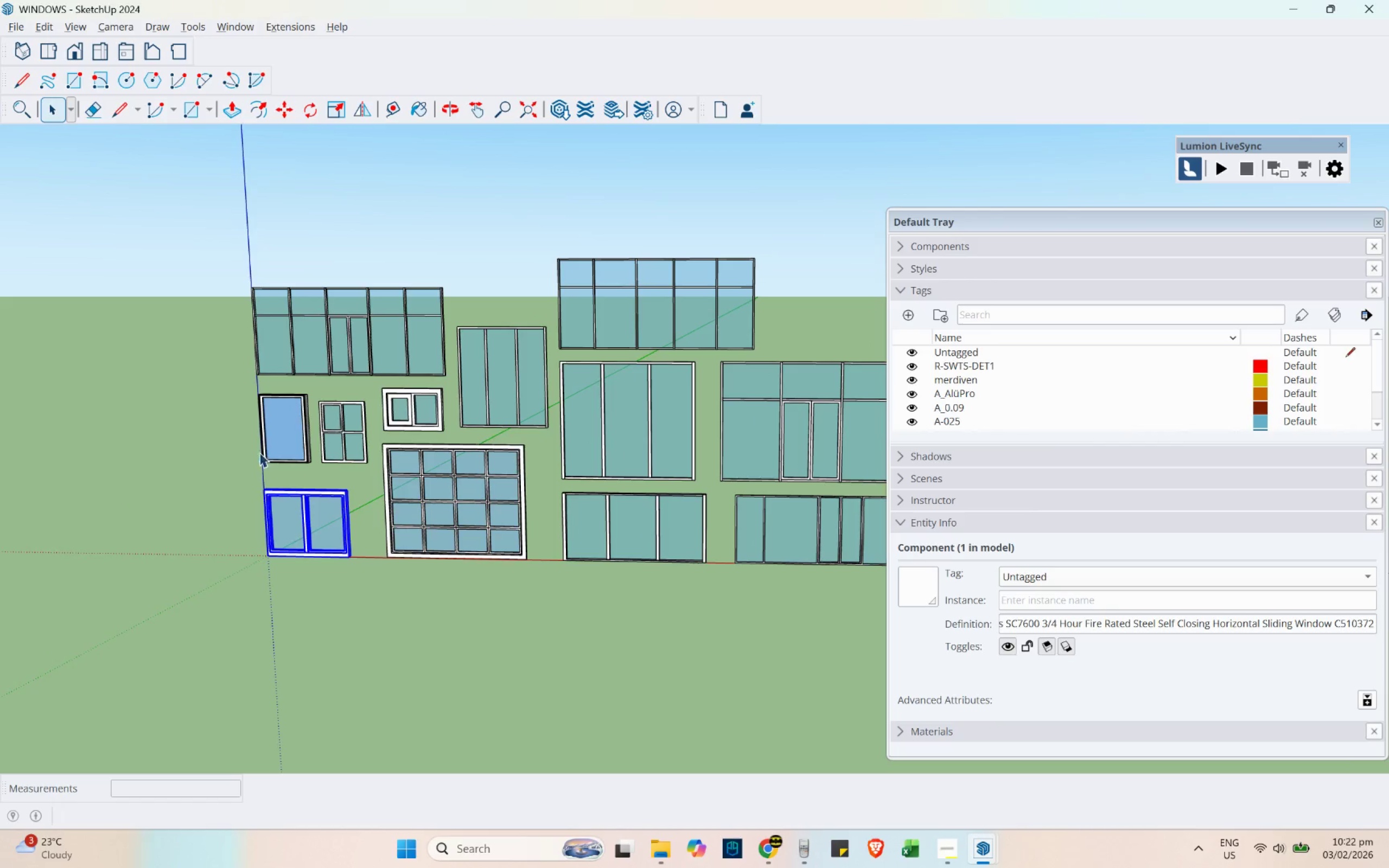 
key(Control+C)
 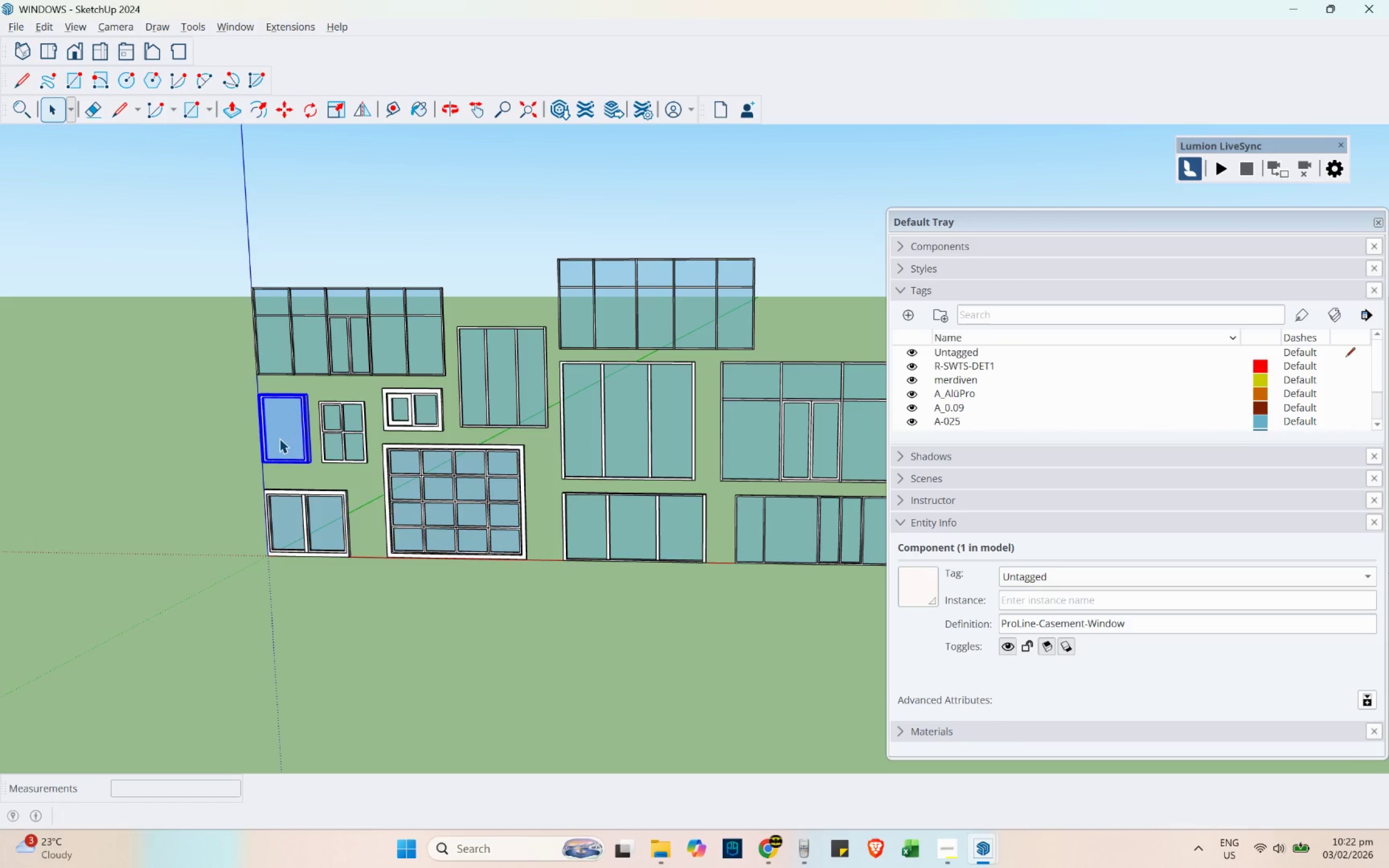 
key(Alt+AltLeft)
 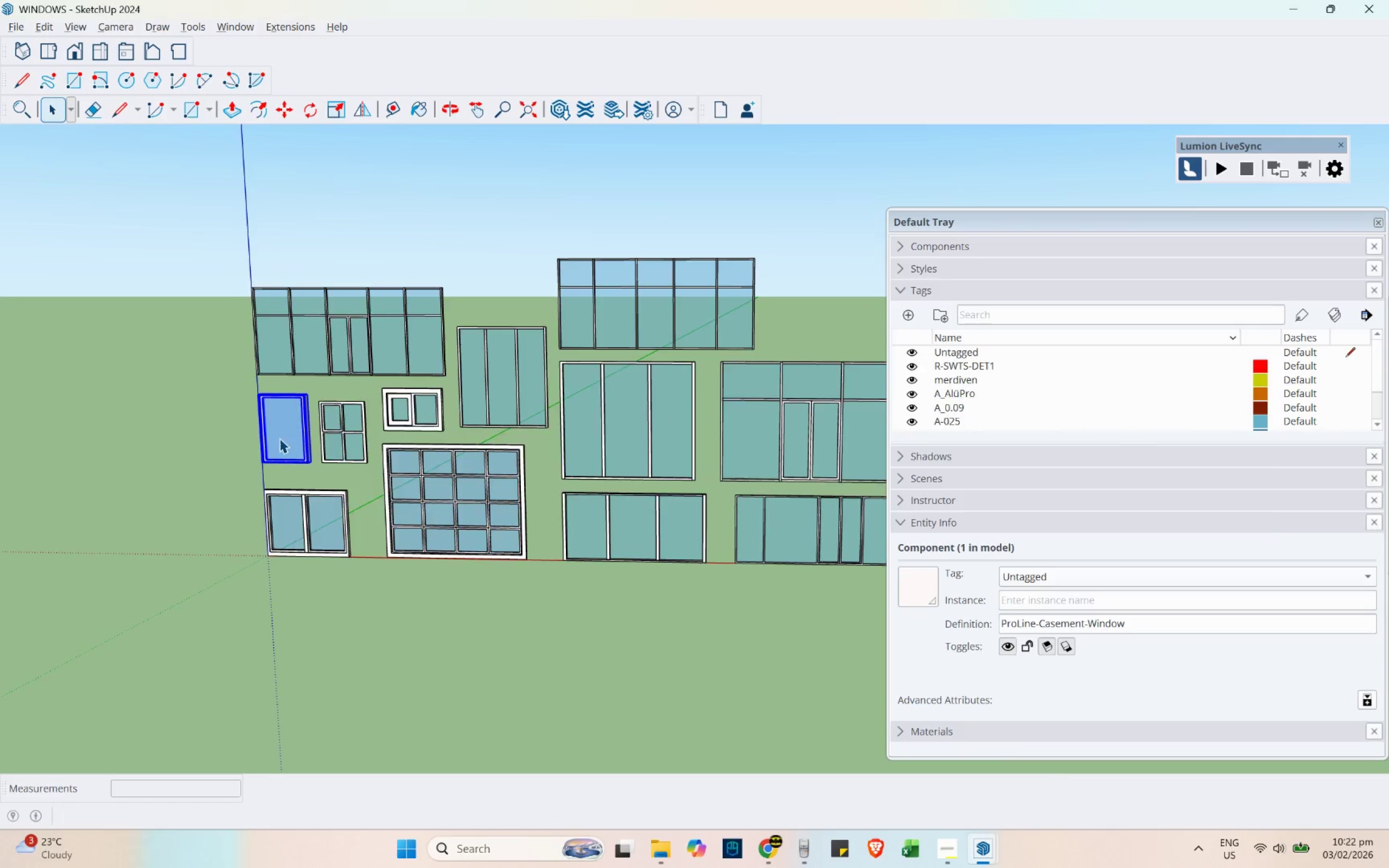 
key(Alt+Tab)
 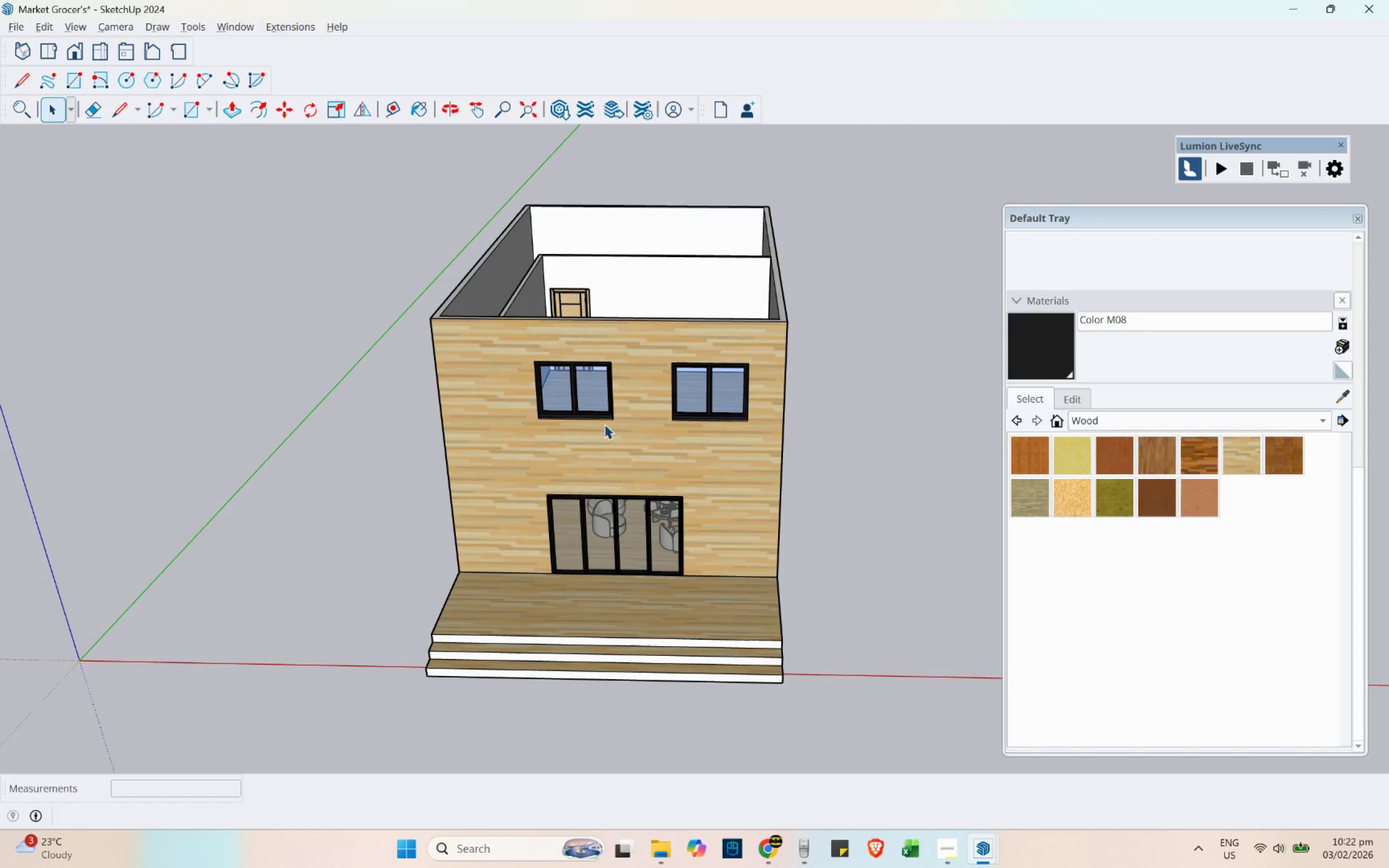 
key(Alt+AltLeft)
 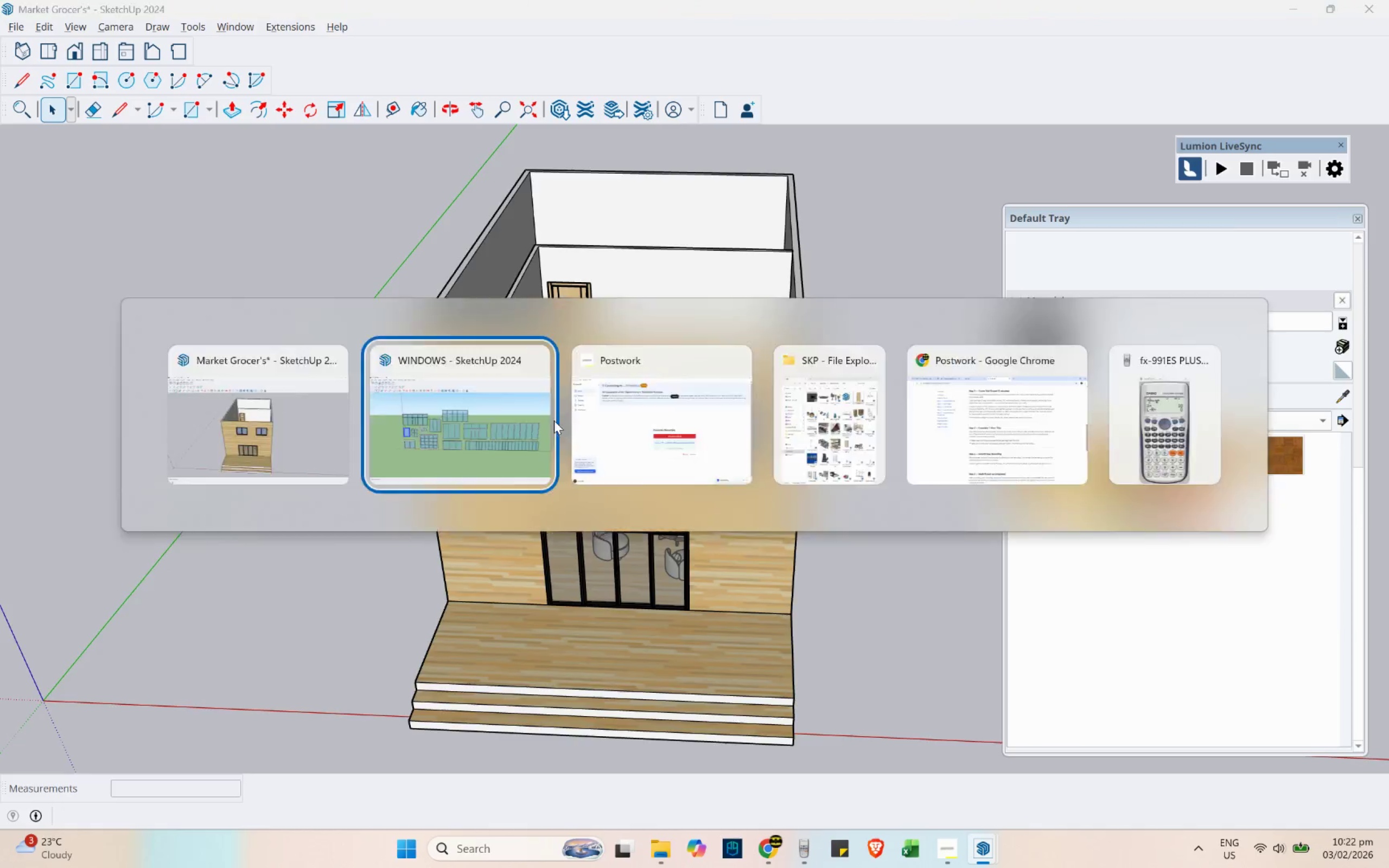 
key(Alt+Tab)
 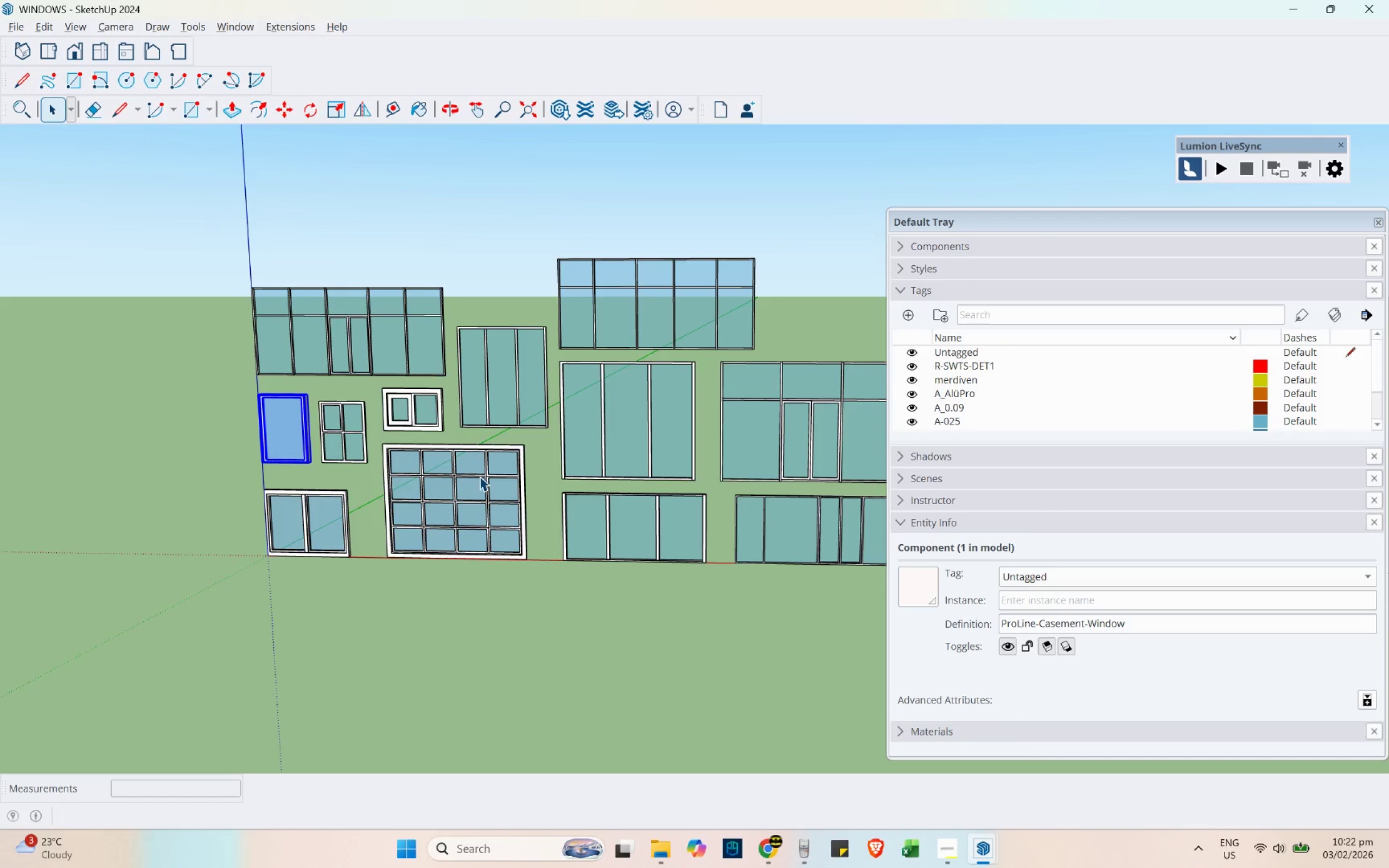 
scroll: coordinate [559, 407], scroll_direction: up, amount: 1.0
 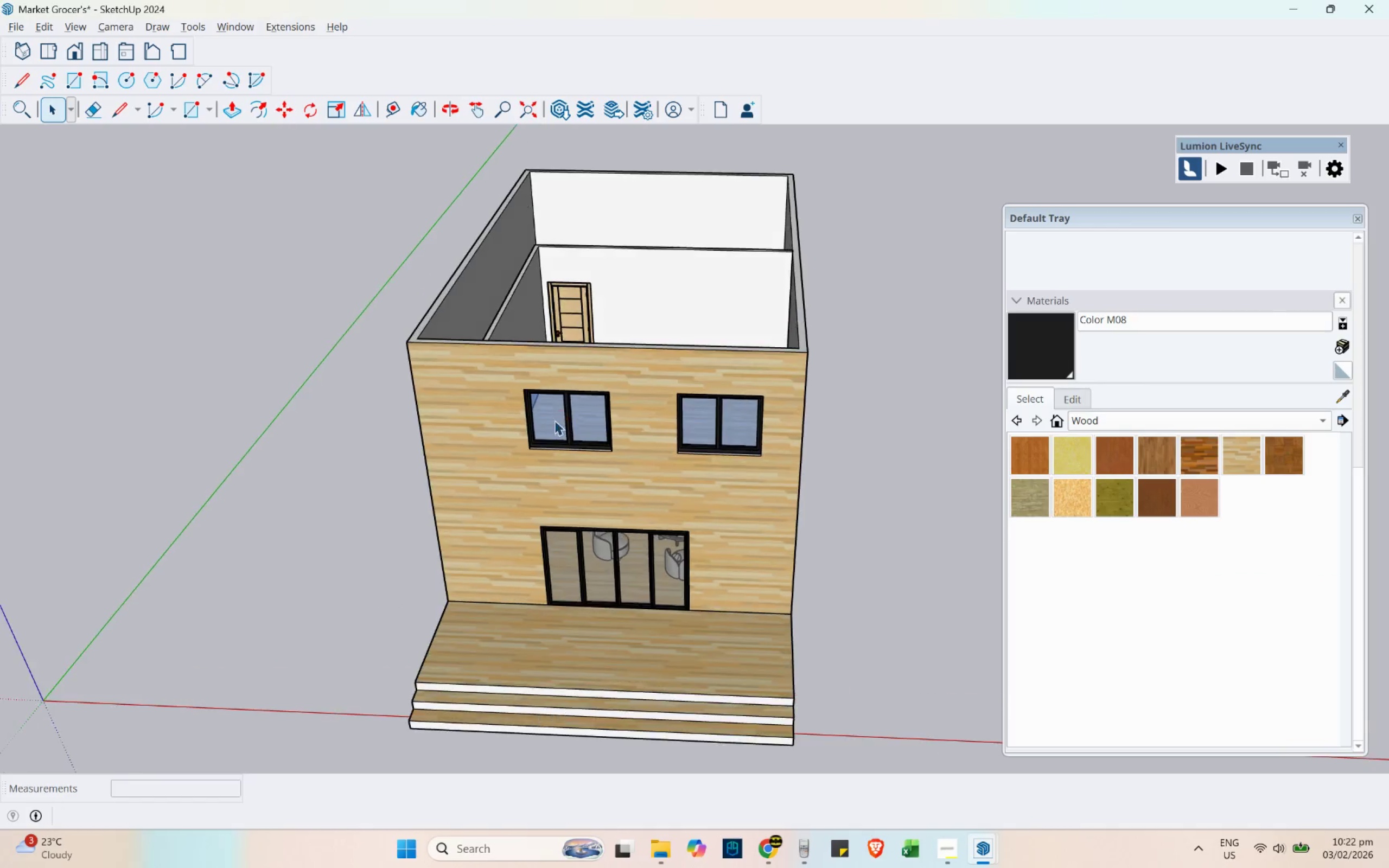 
key(Alt+AltLeft)
 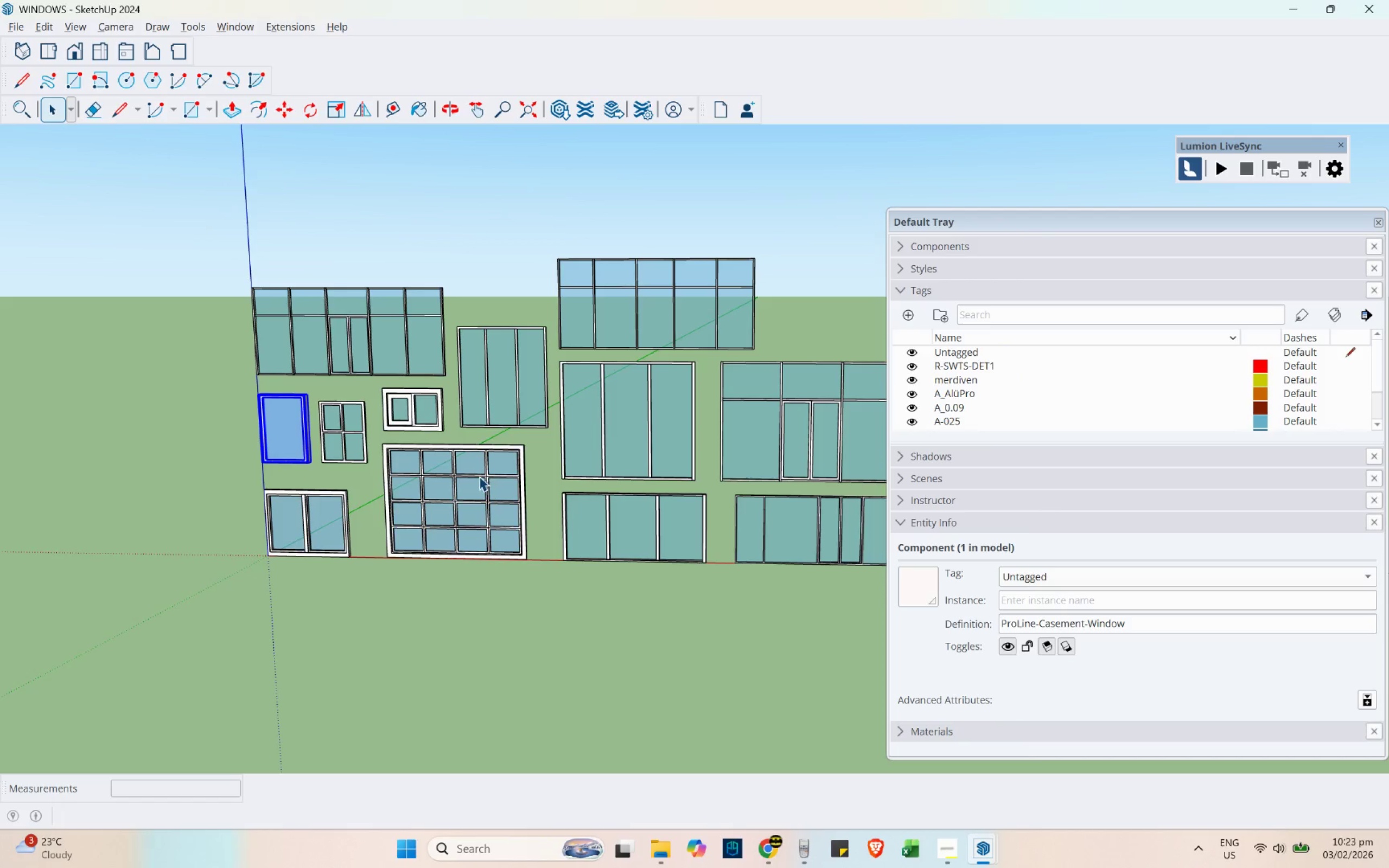 
key(Alt+Tab)
 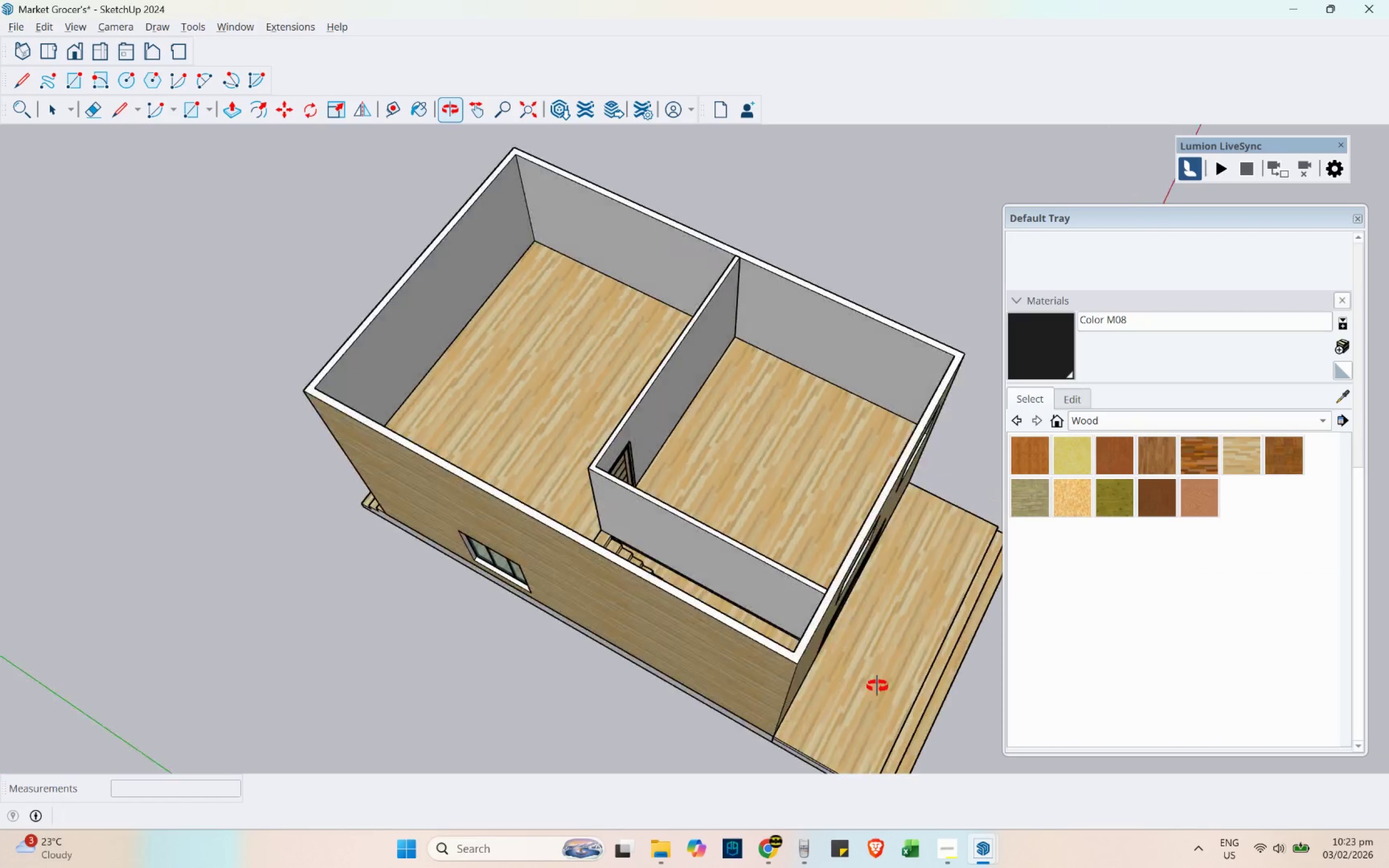 
scroll: coordinate [480, 421], scroll_direction: down, amount: 4.0
 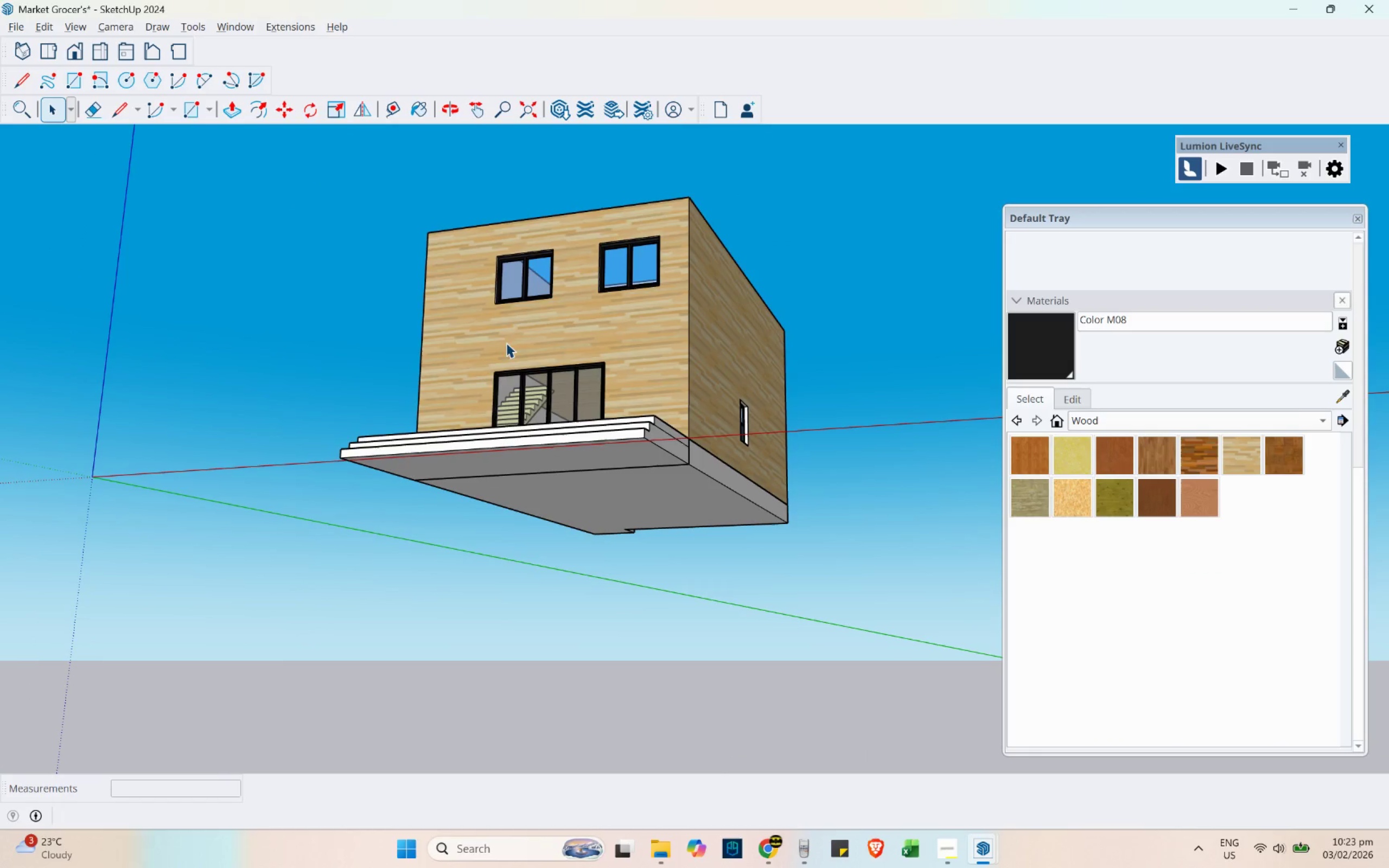 
key(Control+ControlLeft)
 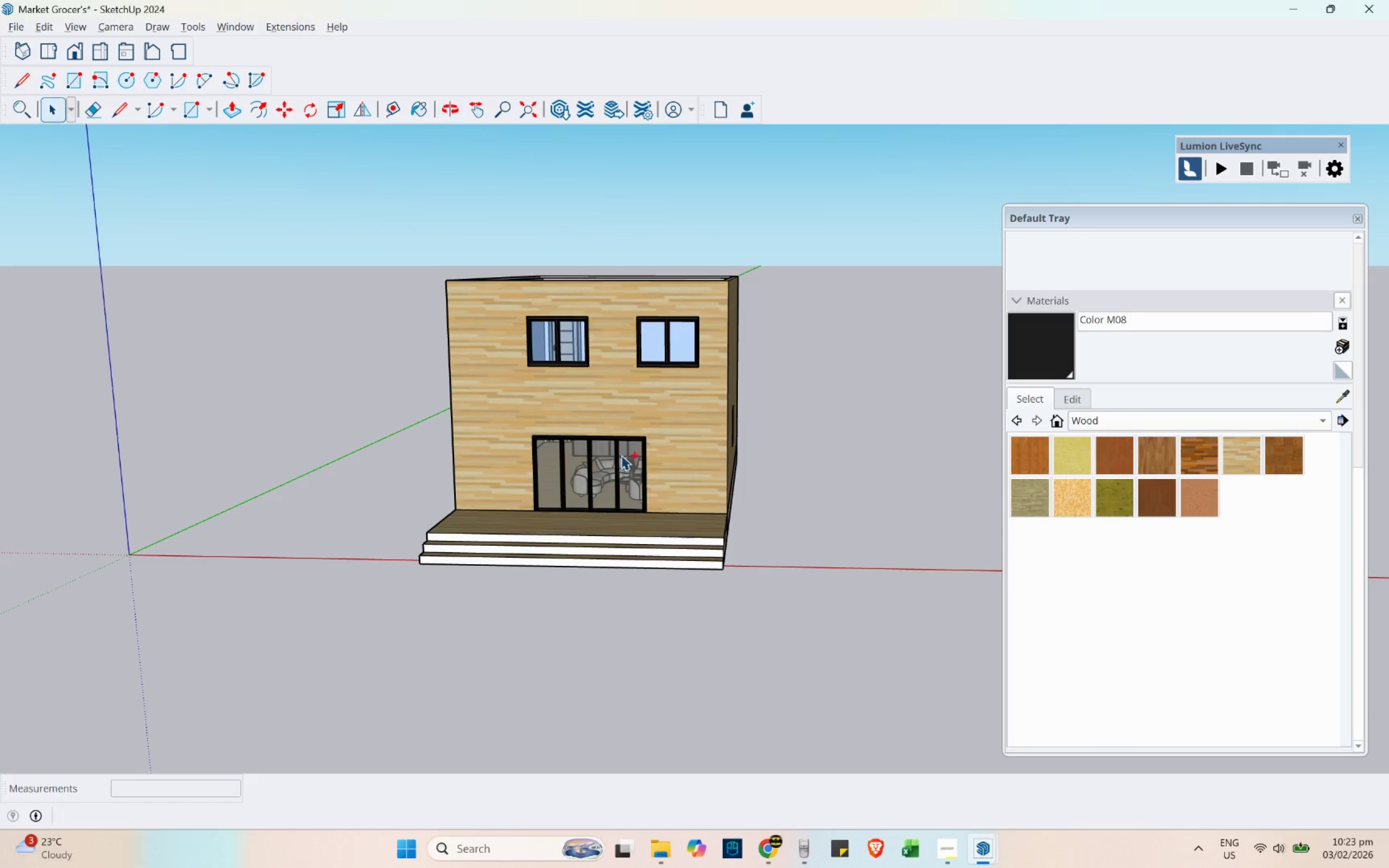 
key(Control+S)
 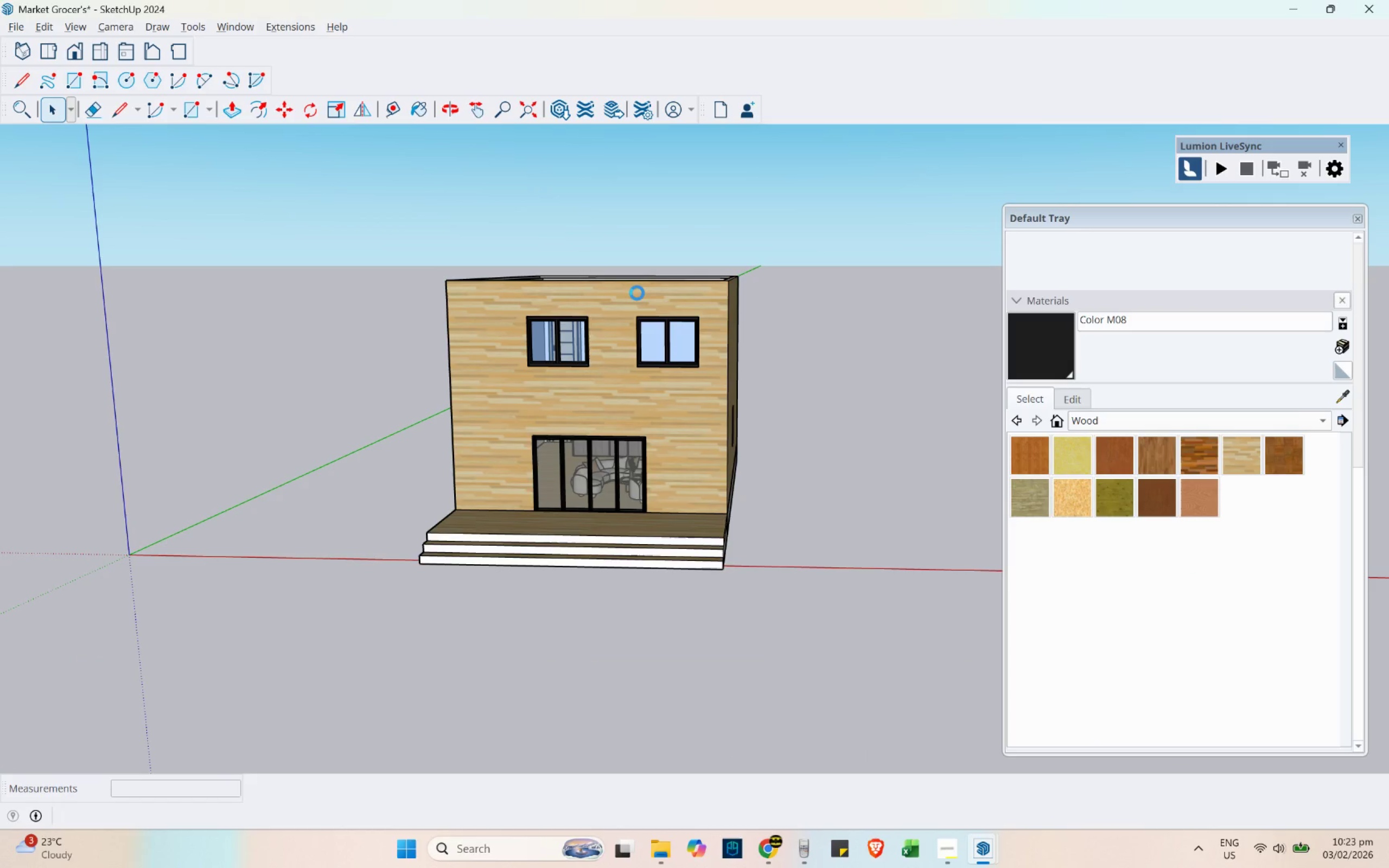 
scroll: coordinate [504, 289], scroll_direction: down, amount: 1.0
 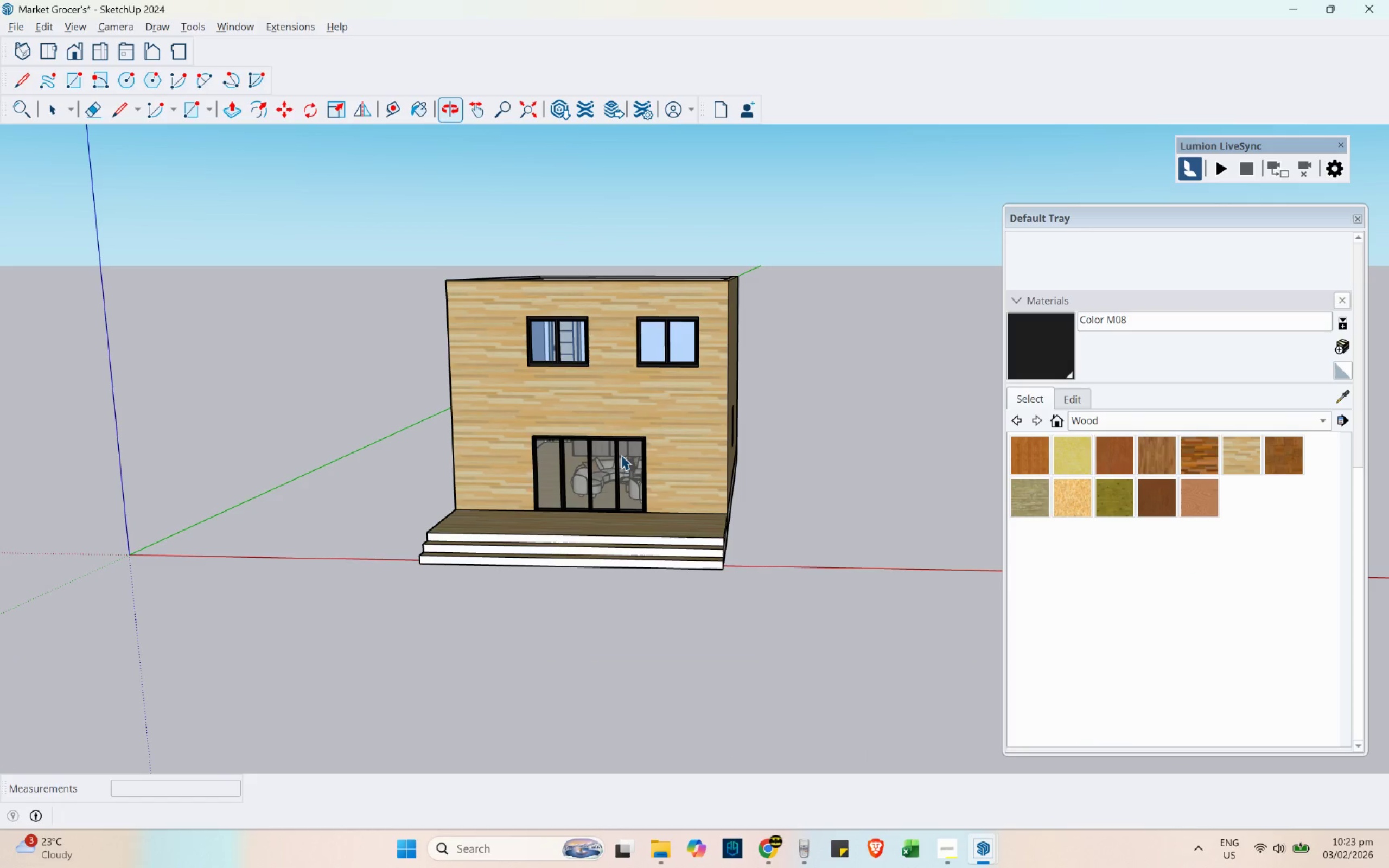 
scroll: coordinate [627, 291], scroll_direction: up, amount: 5.0
 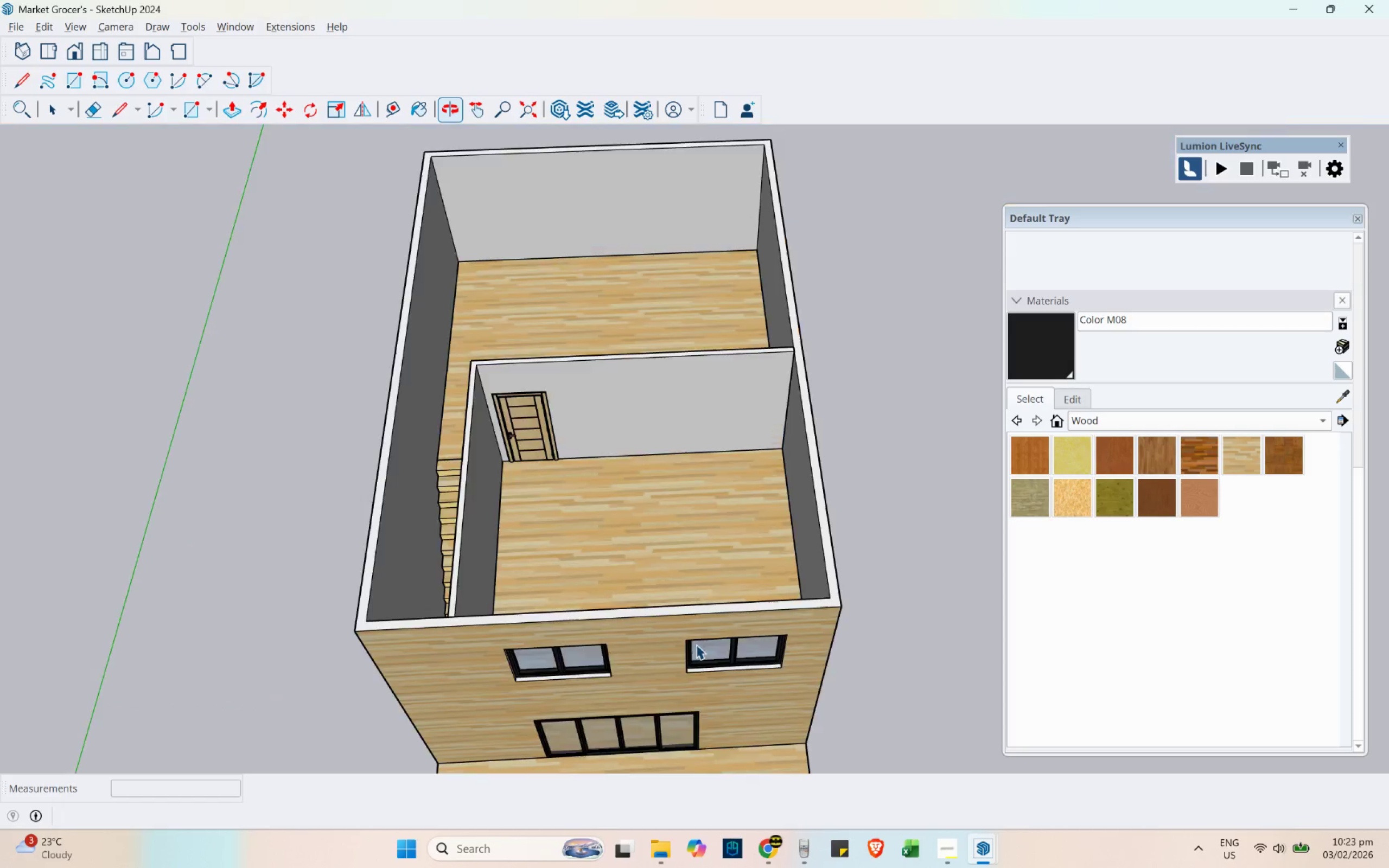 
scroll: coordinate [618, 519], scroll_direction: down, amount: 4.0
 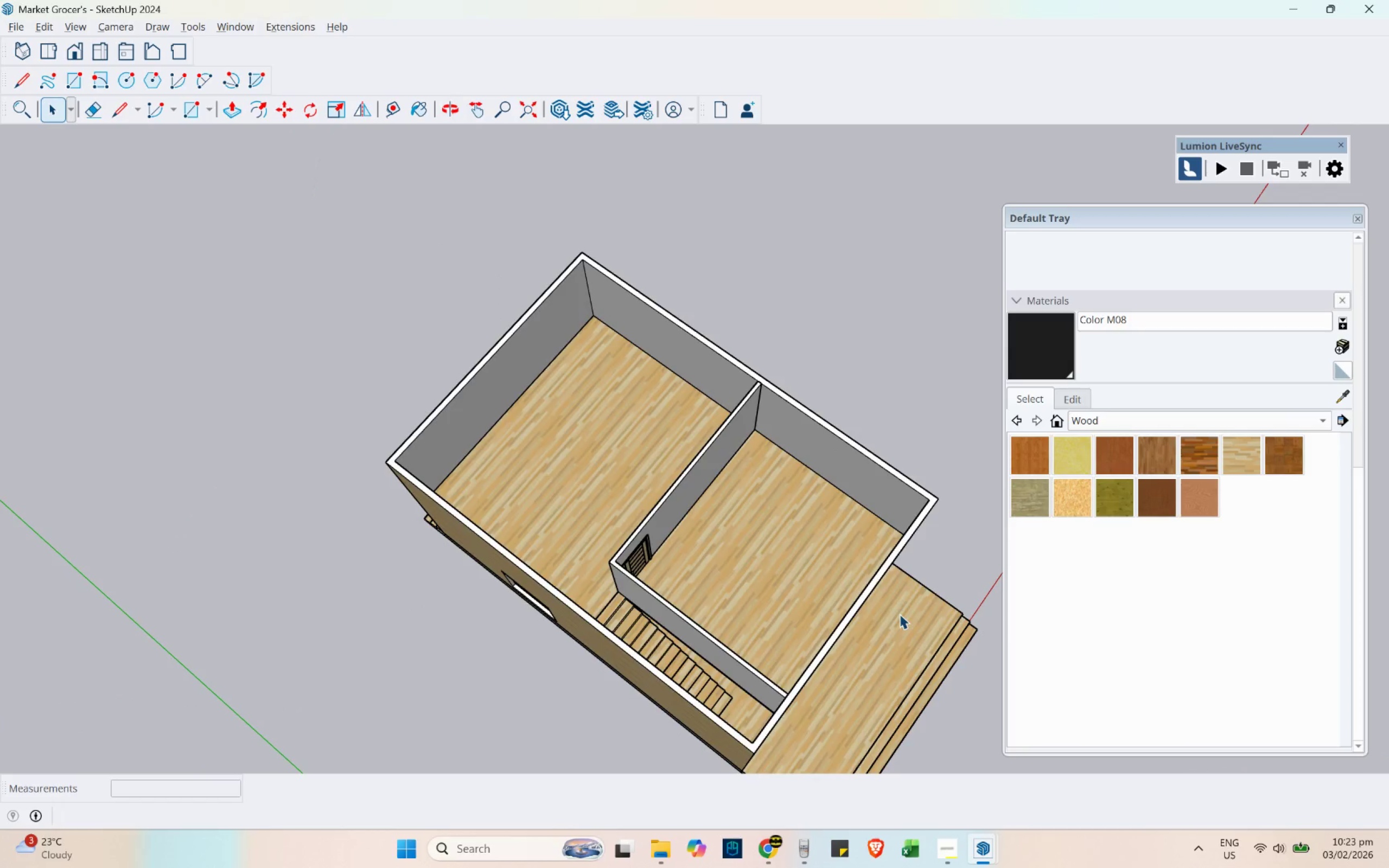 
scroll: coordinate [577, 607], scroll_direction: up, amount: 4.0
 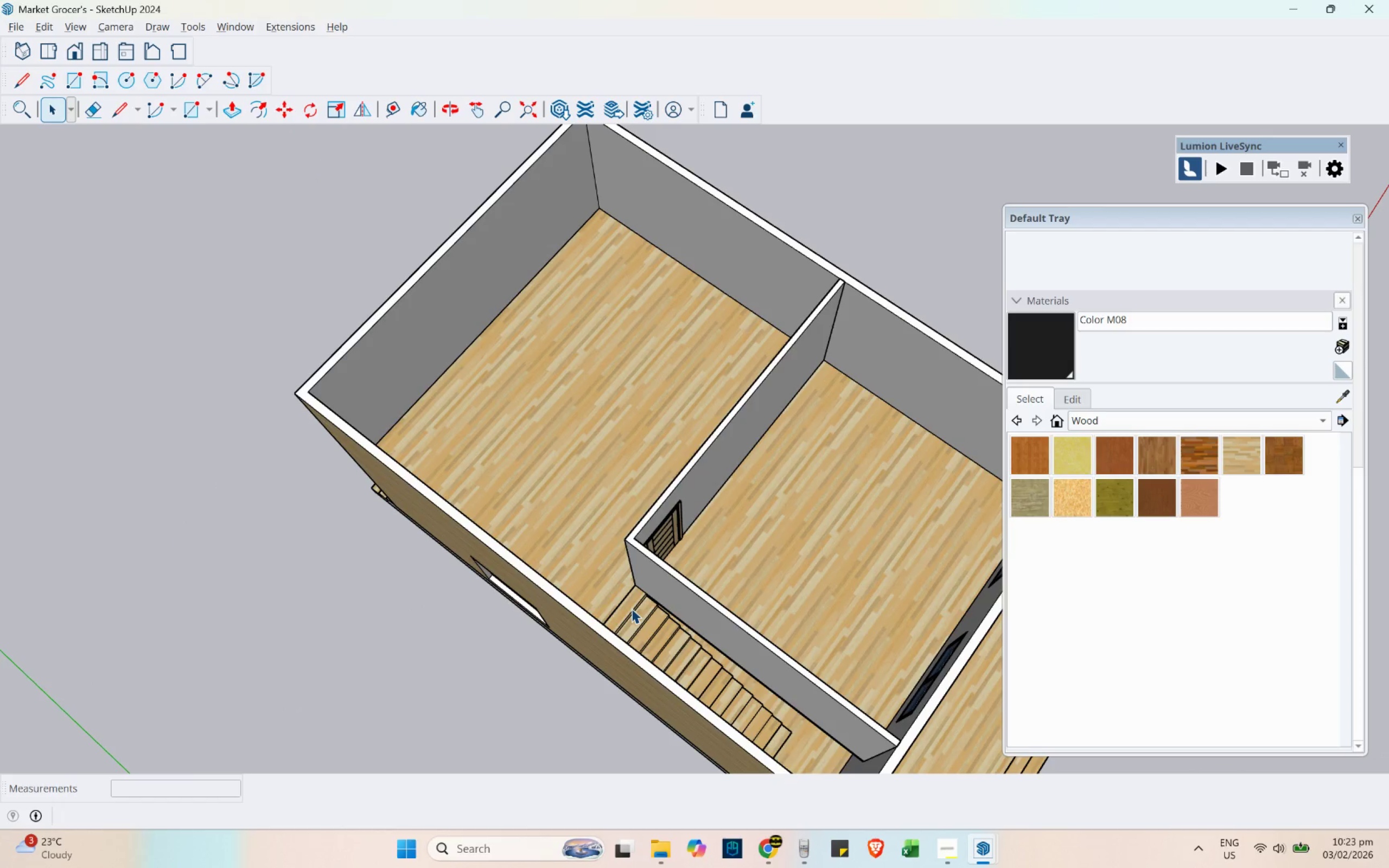 
scroll: coordinate [556, 396], scroll_direction: down, amount: 4.0
 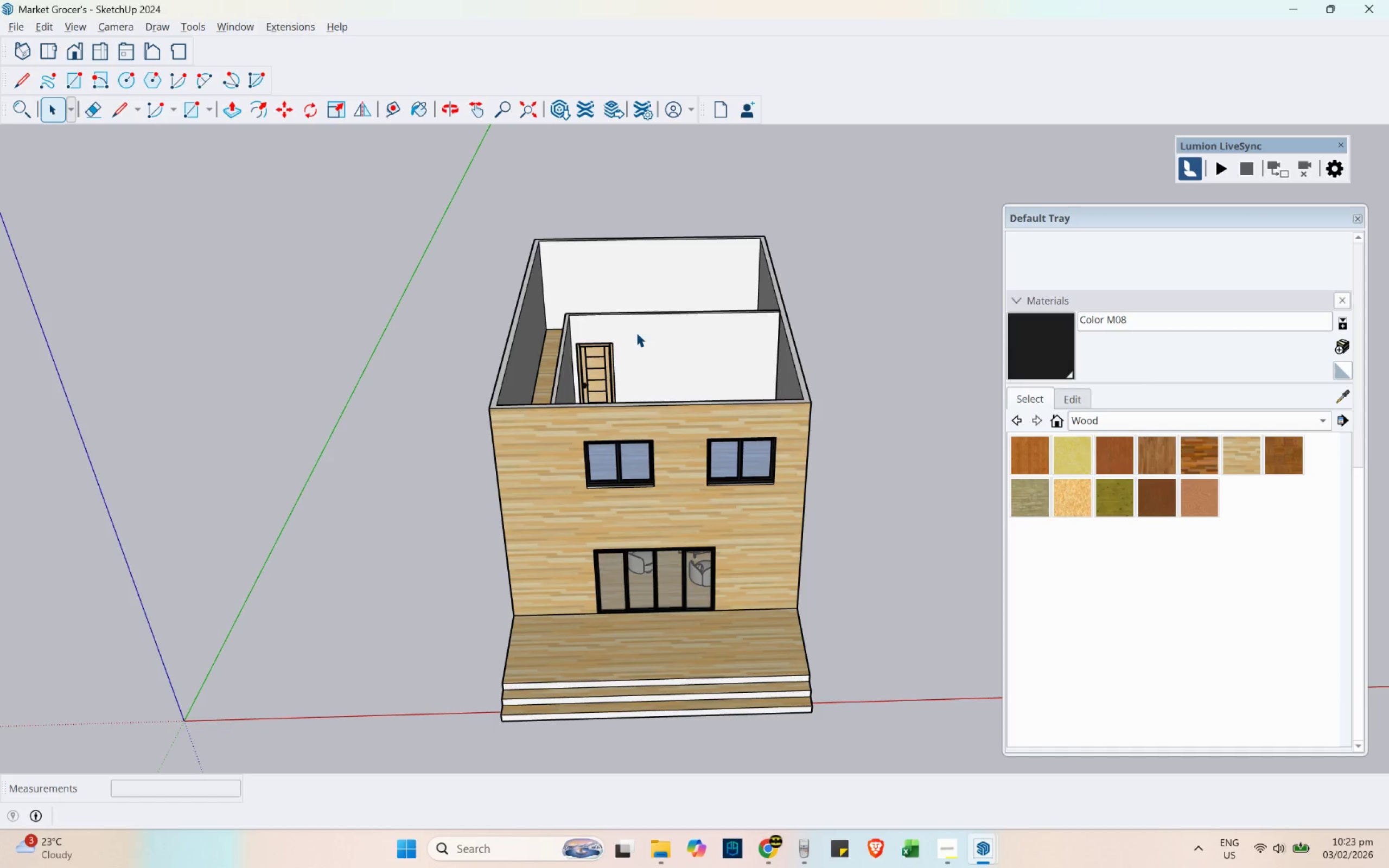 
wait(12.99)
 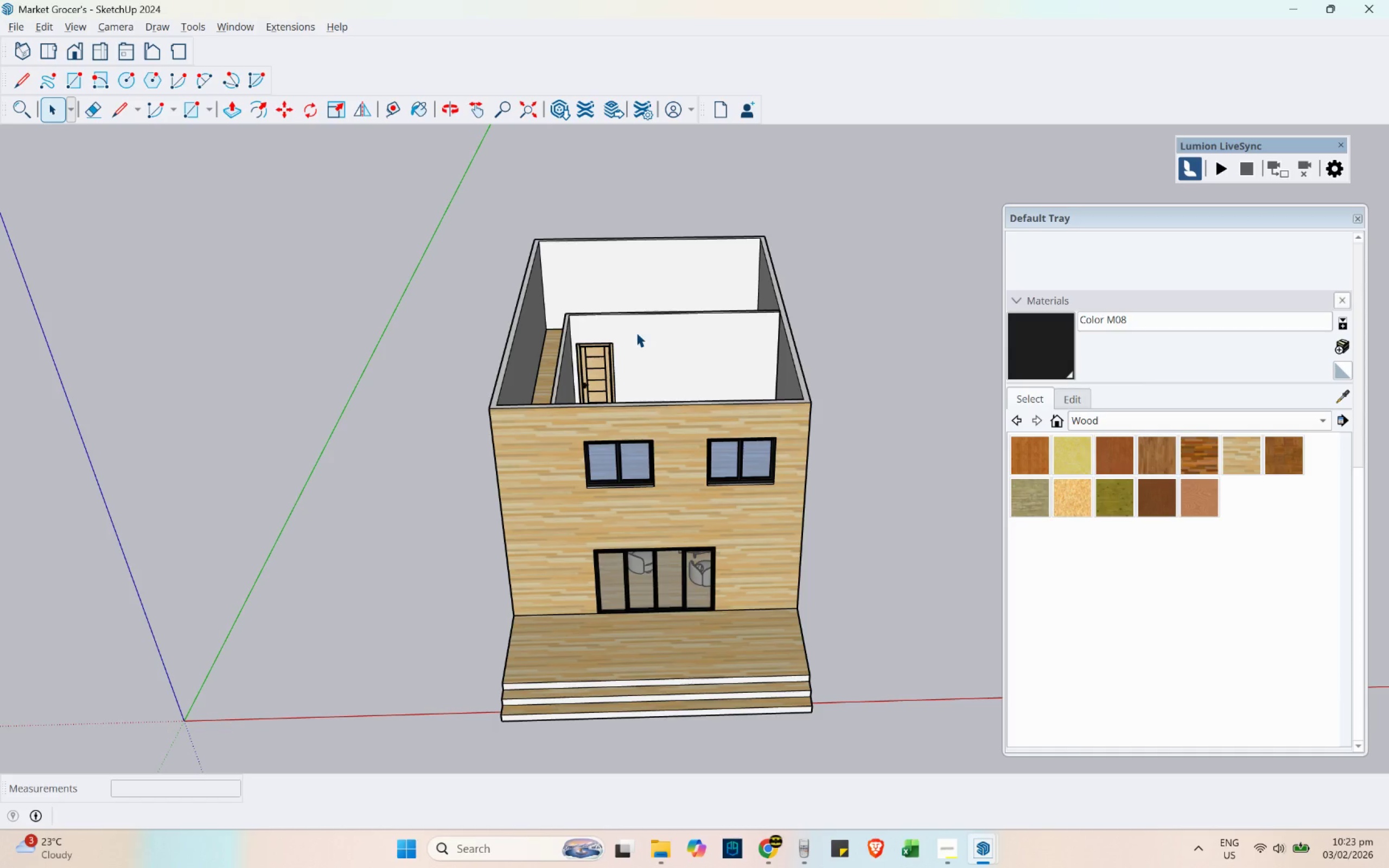 
double_click([648, 423])
 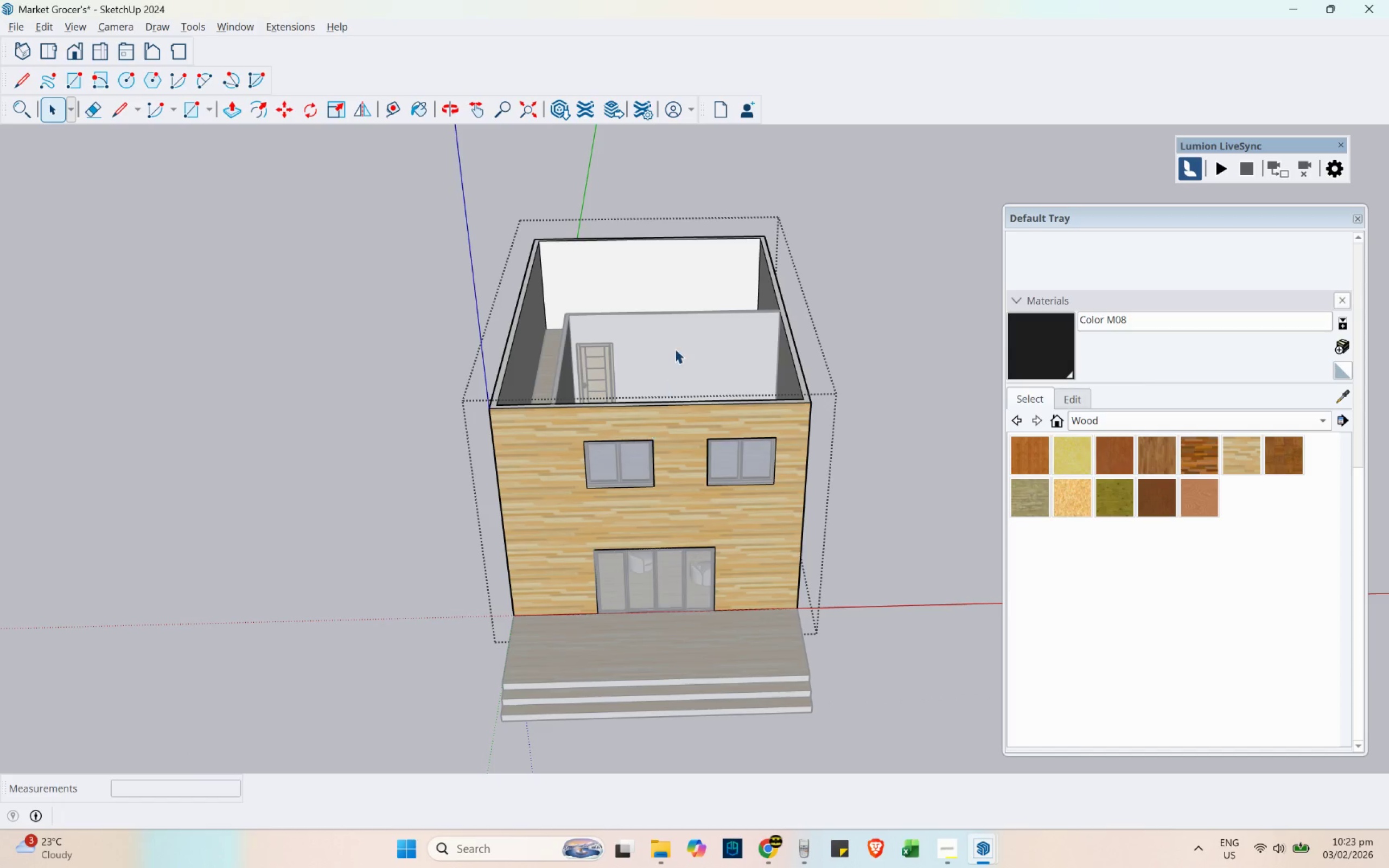 
scroll: coordinate [674, 347], scroll_direction: up, amount: 6.0
 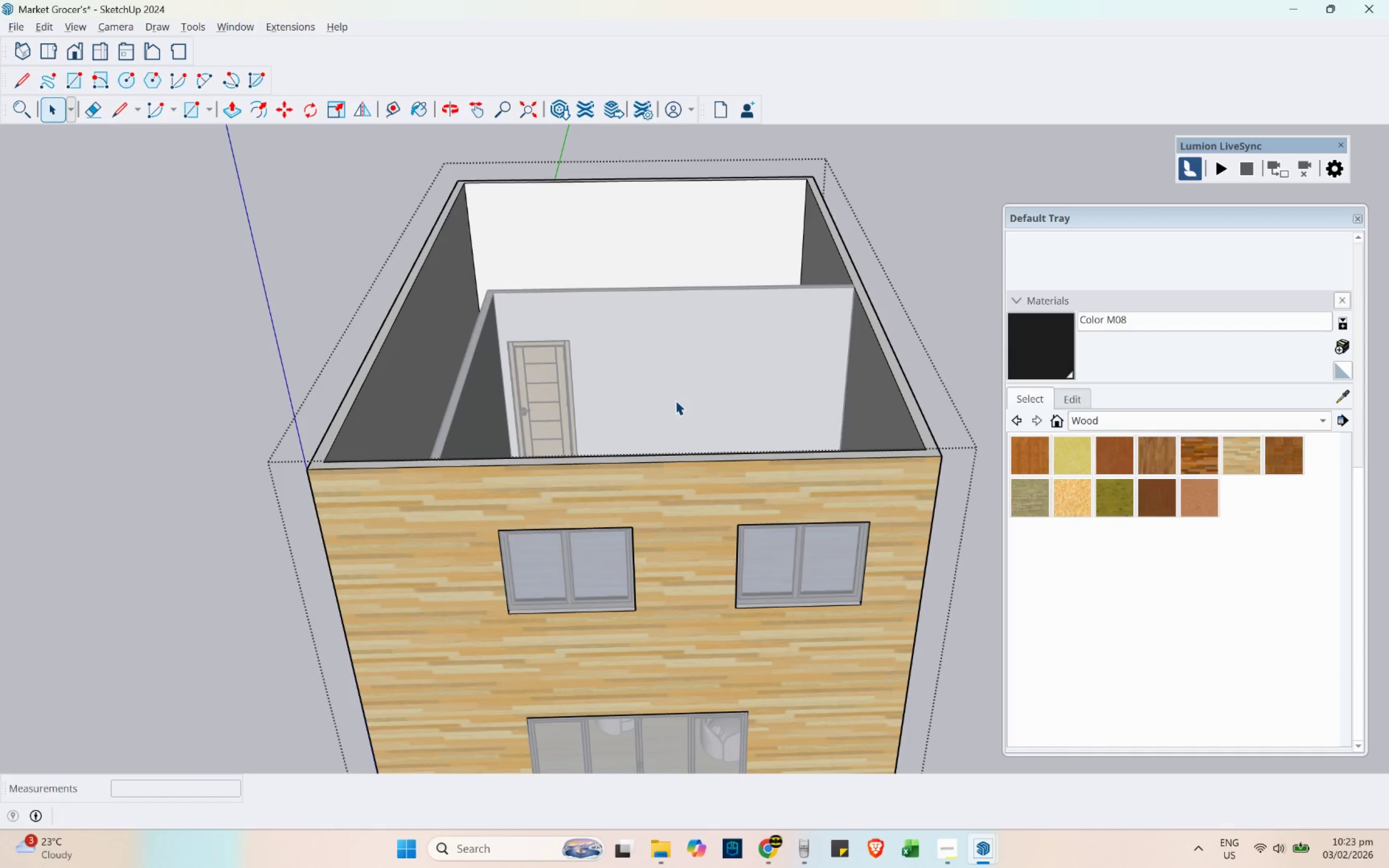 
key(L)
 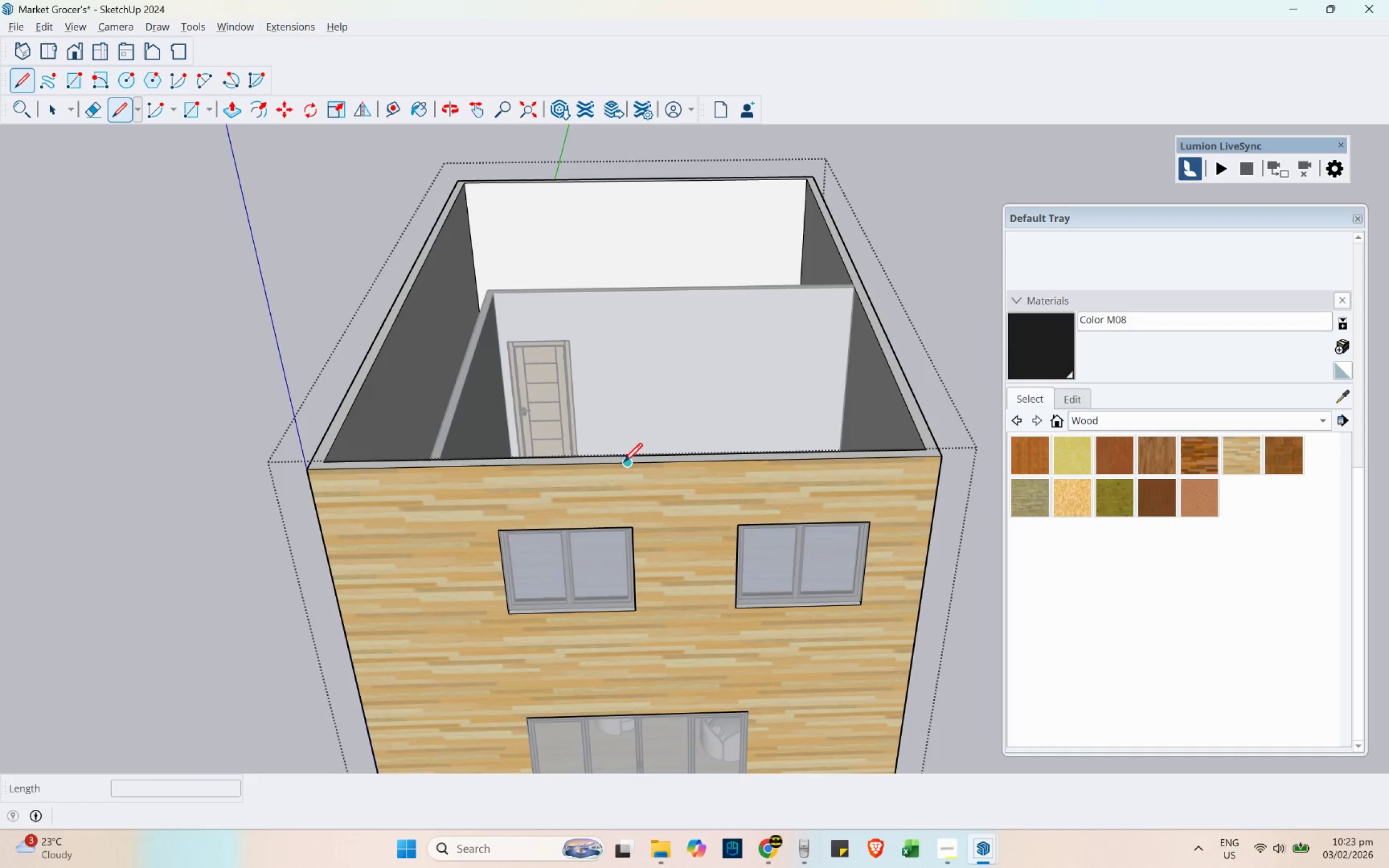 
left_click([628, 463])
 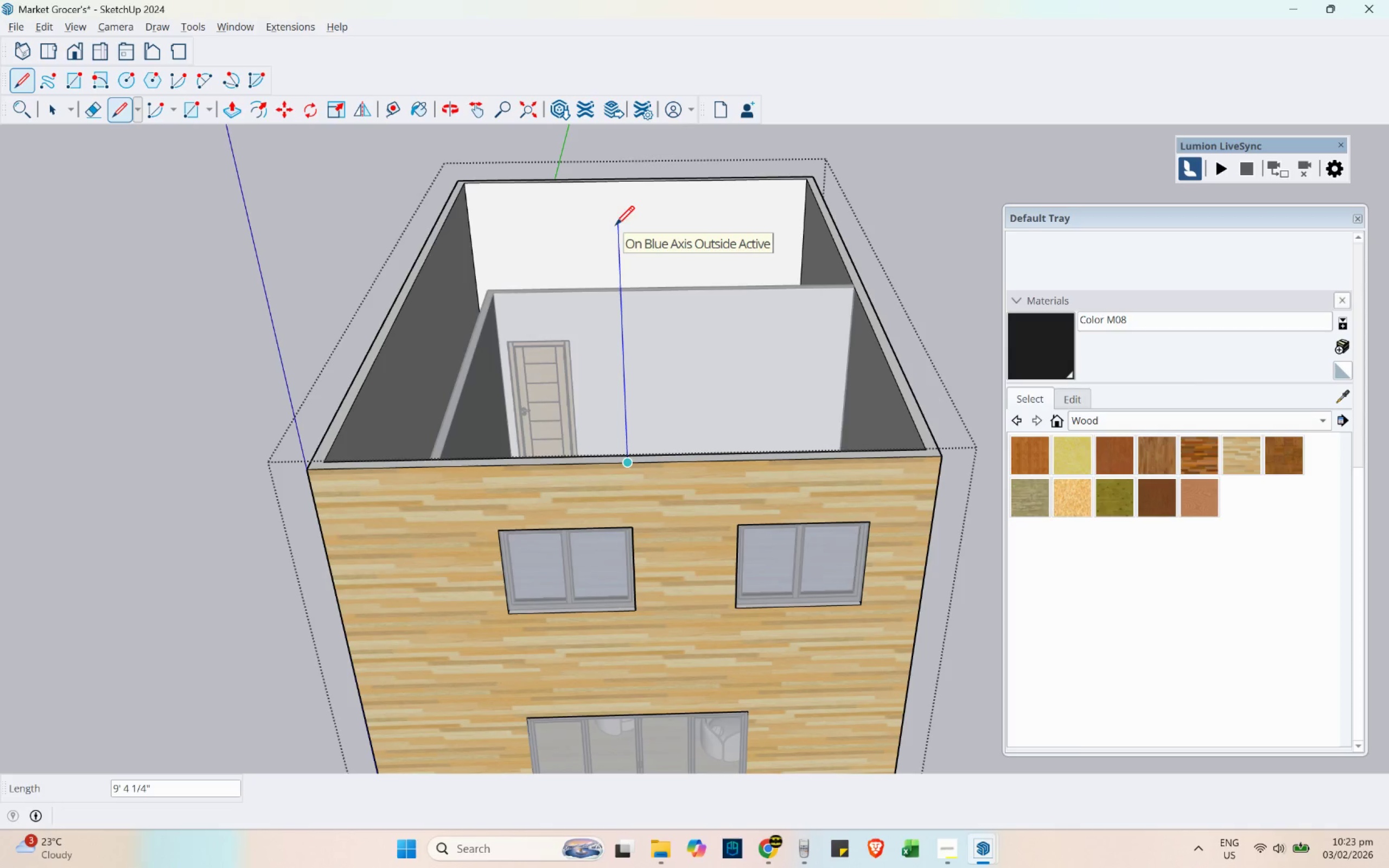 
key(1)
 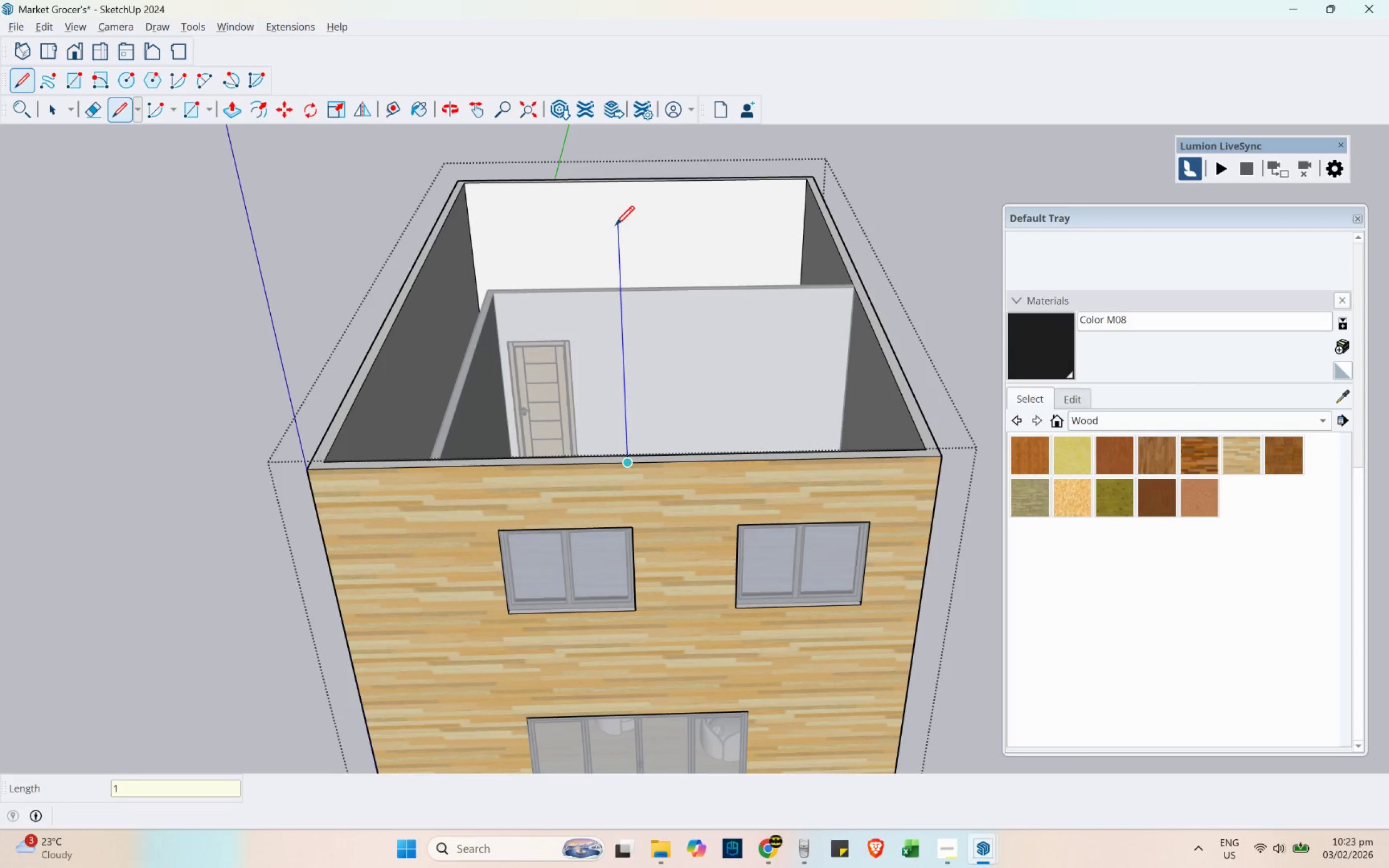 
key(Numpad0)
 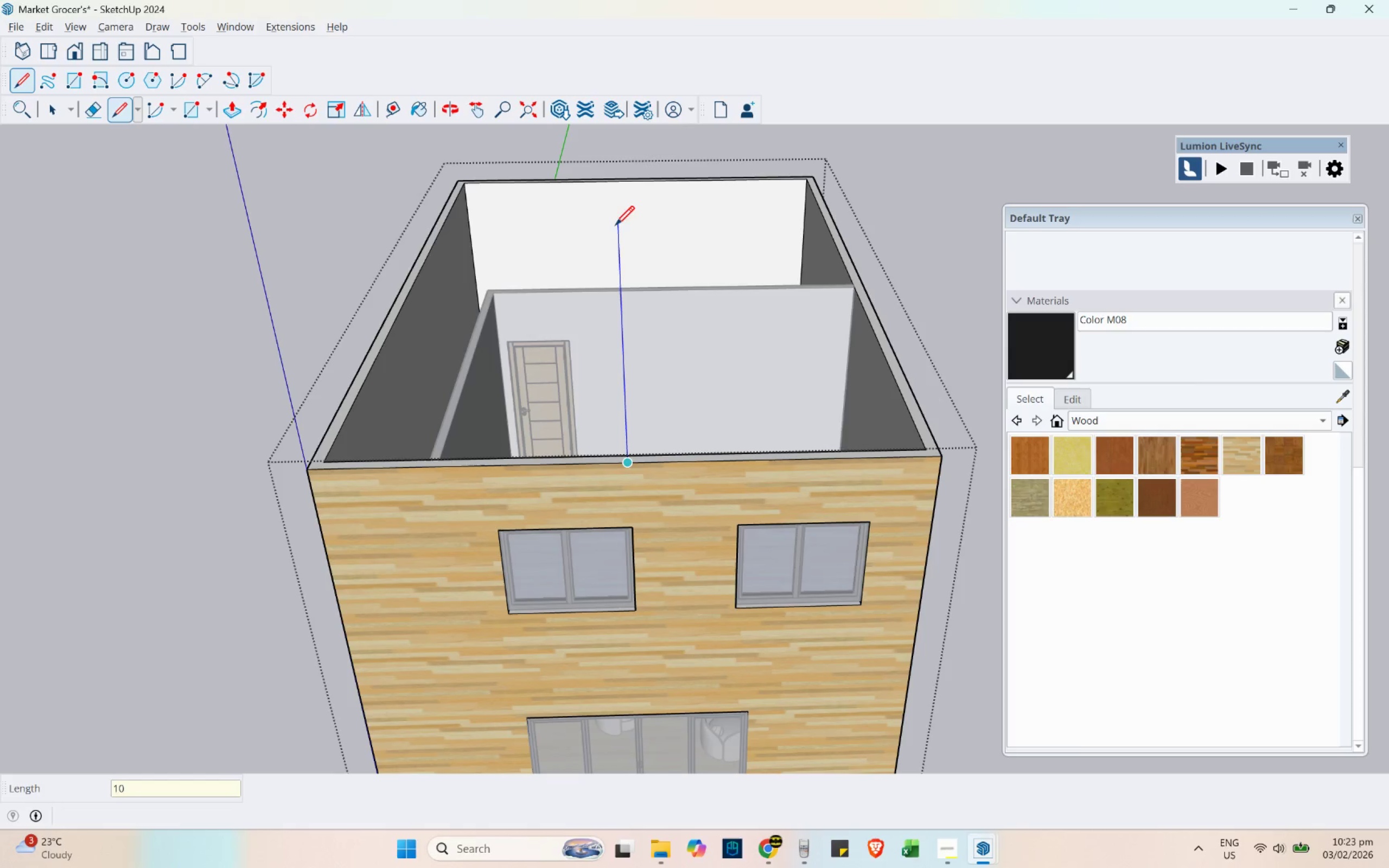 
key(Quote)
 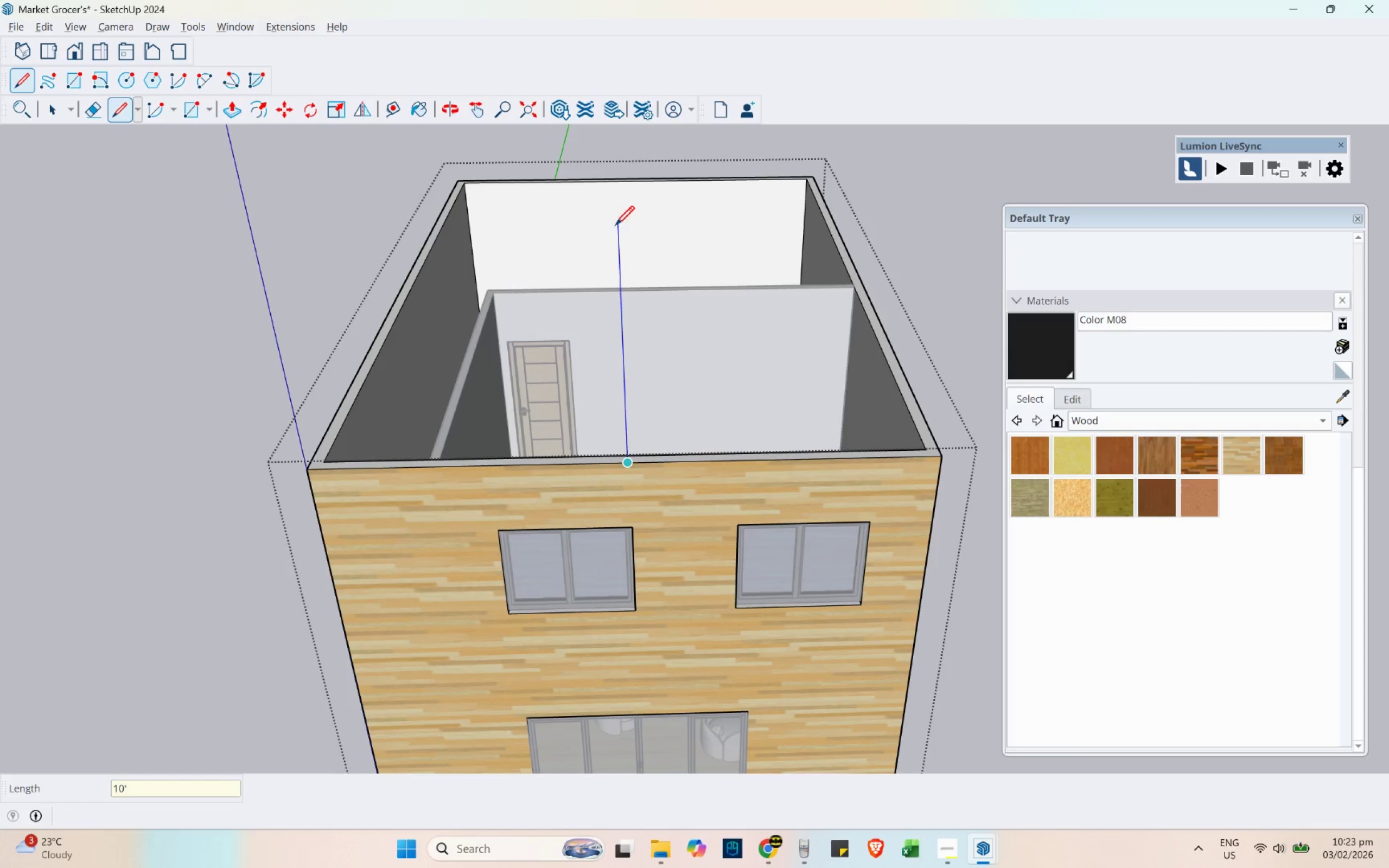 
key(Enter)
 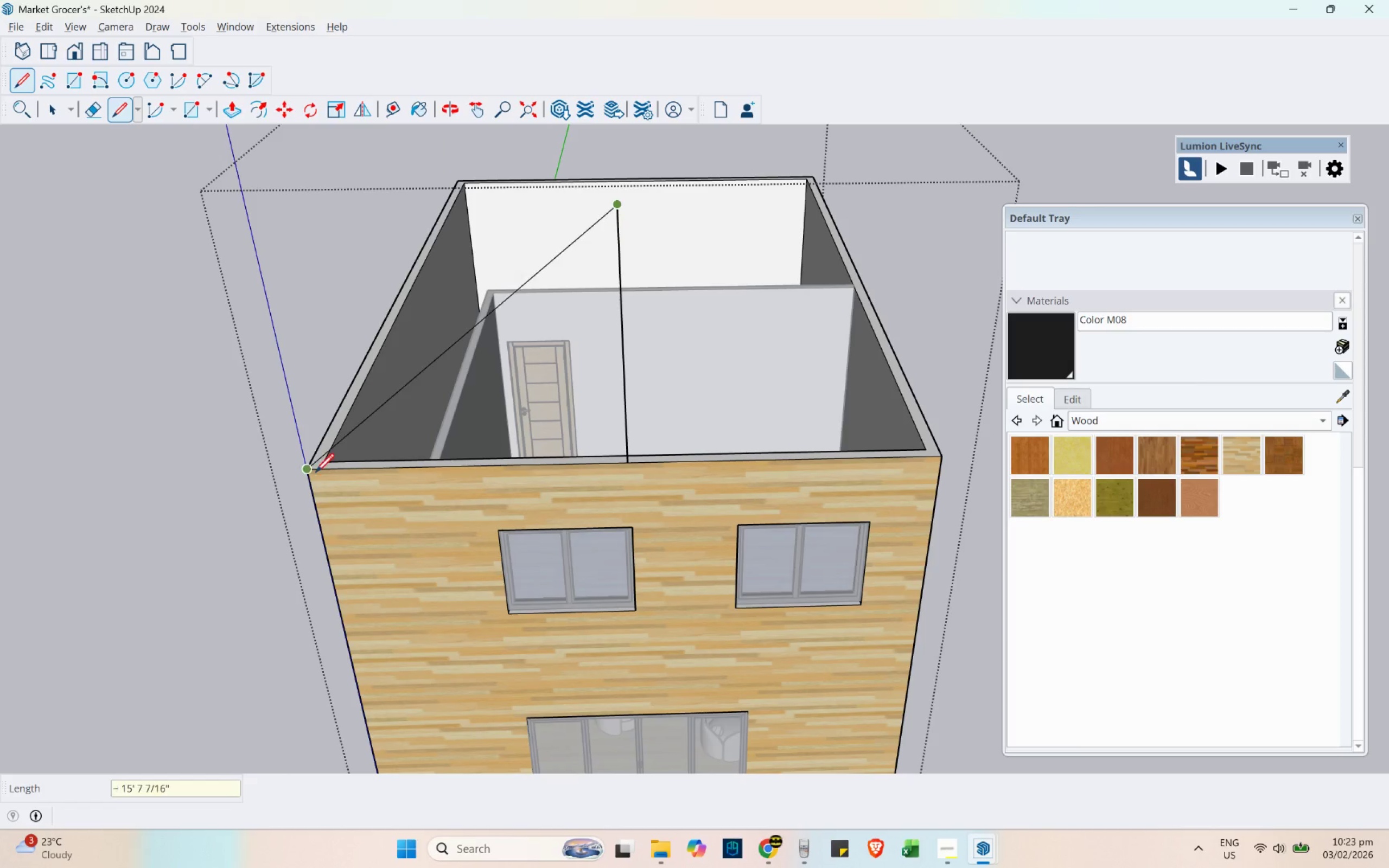 
left_click([313, 472])
 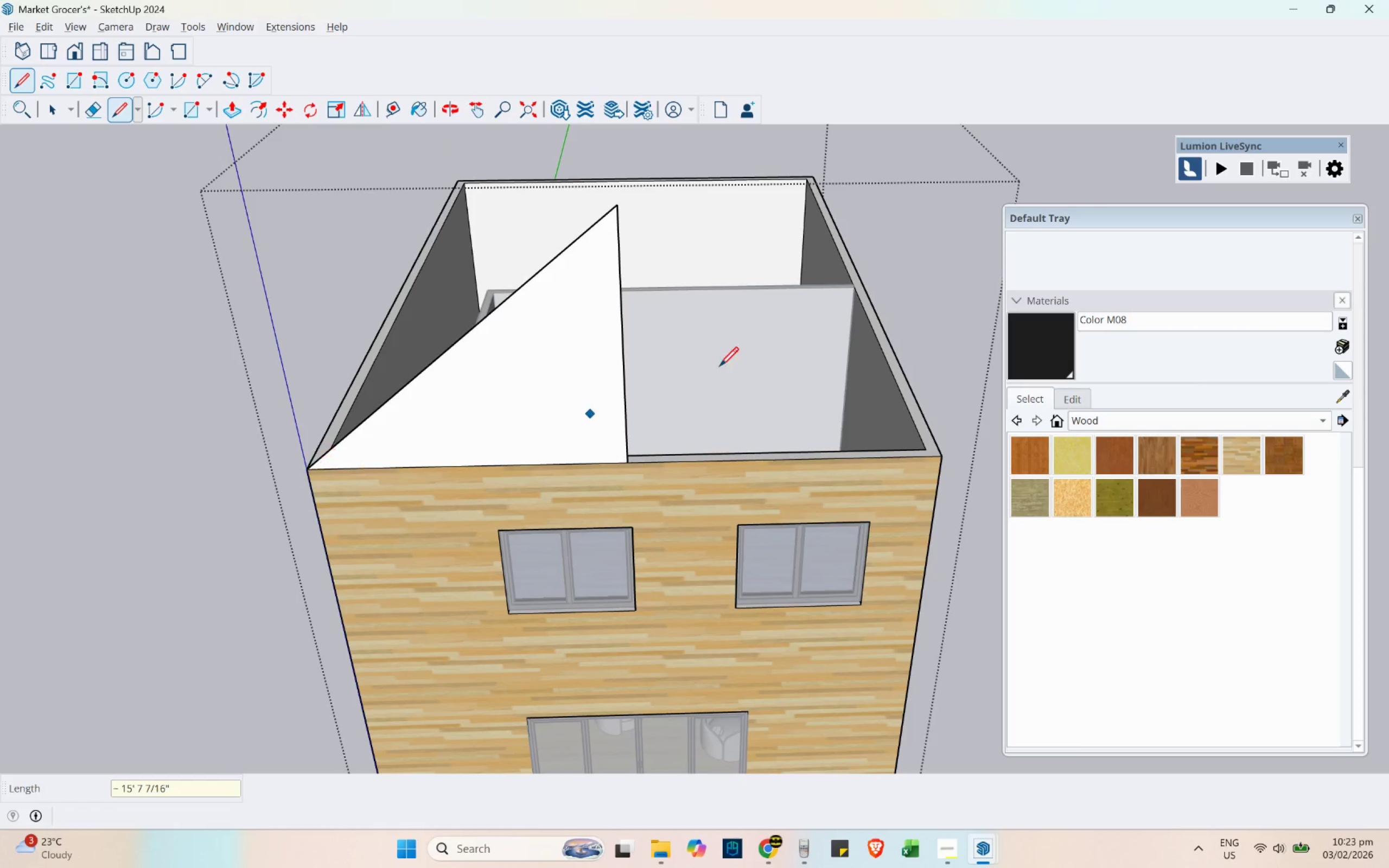 
key(Escape)
 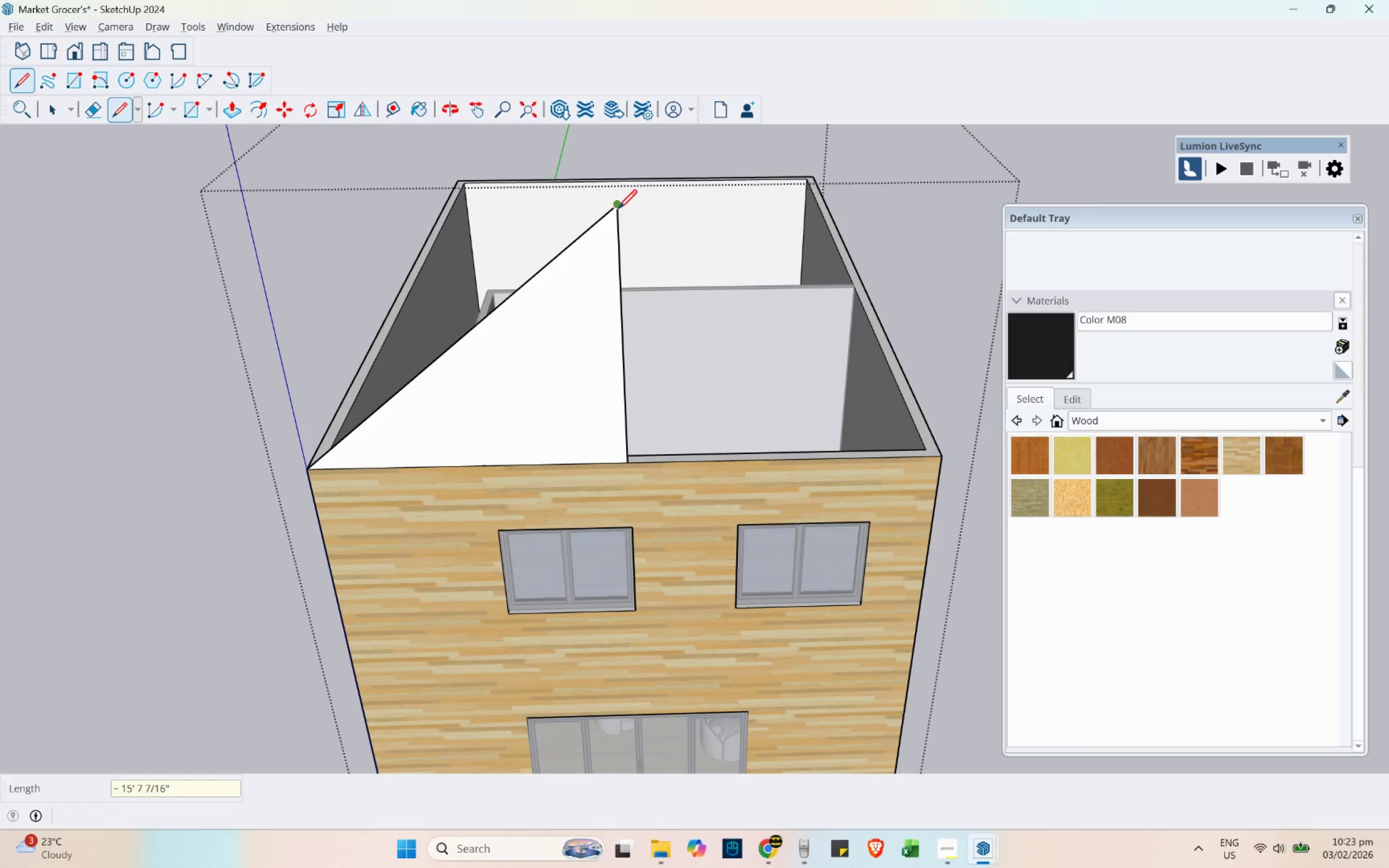 
left_click([615, 209])
 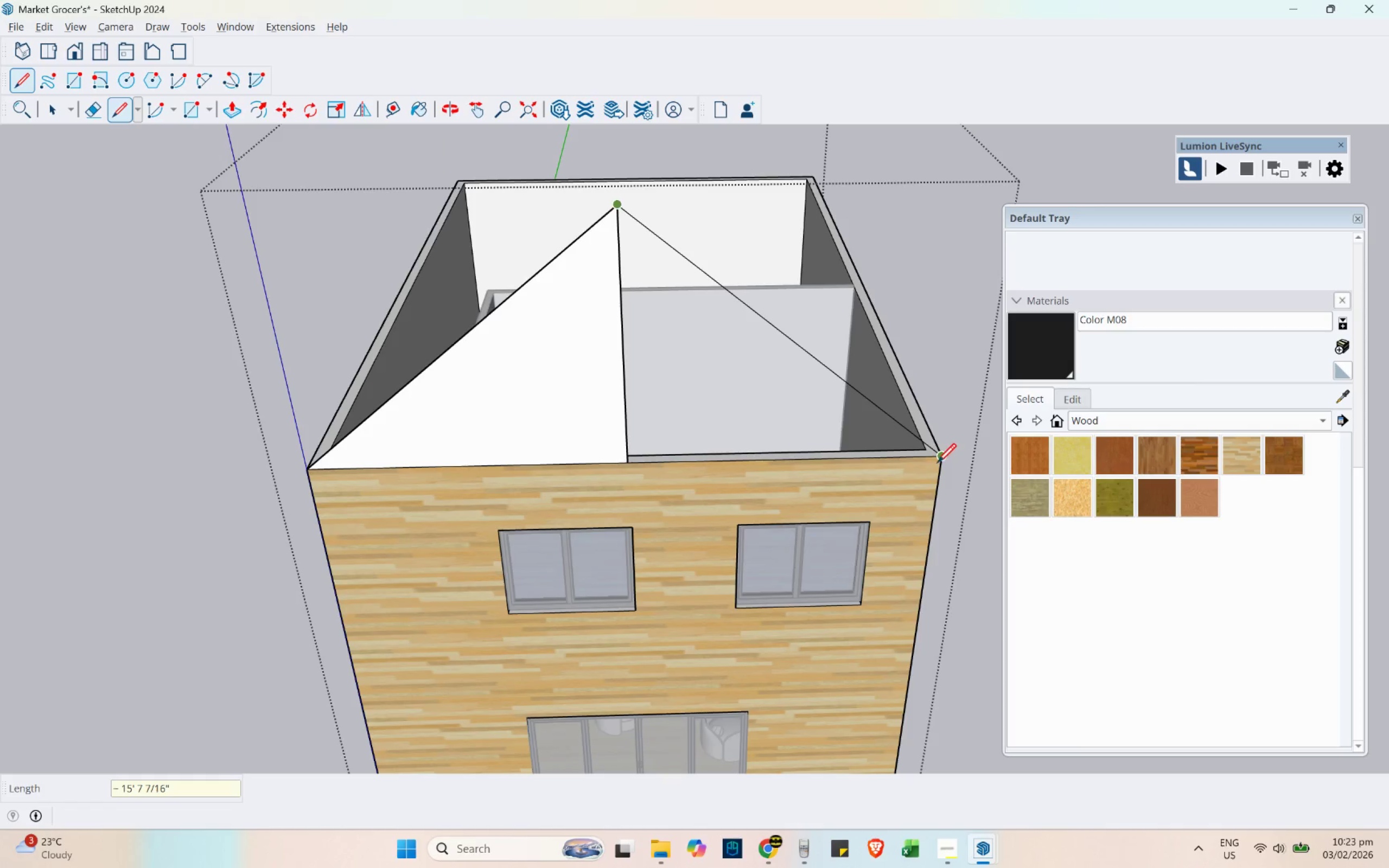 
left_click([937, 462])
 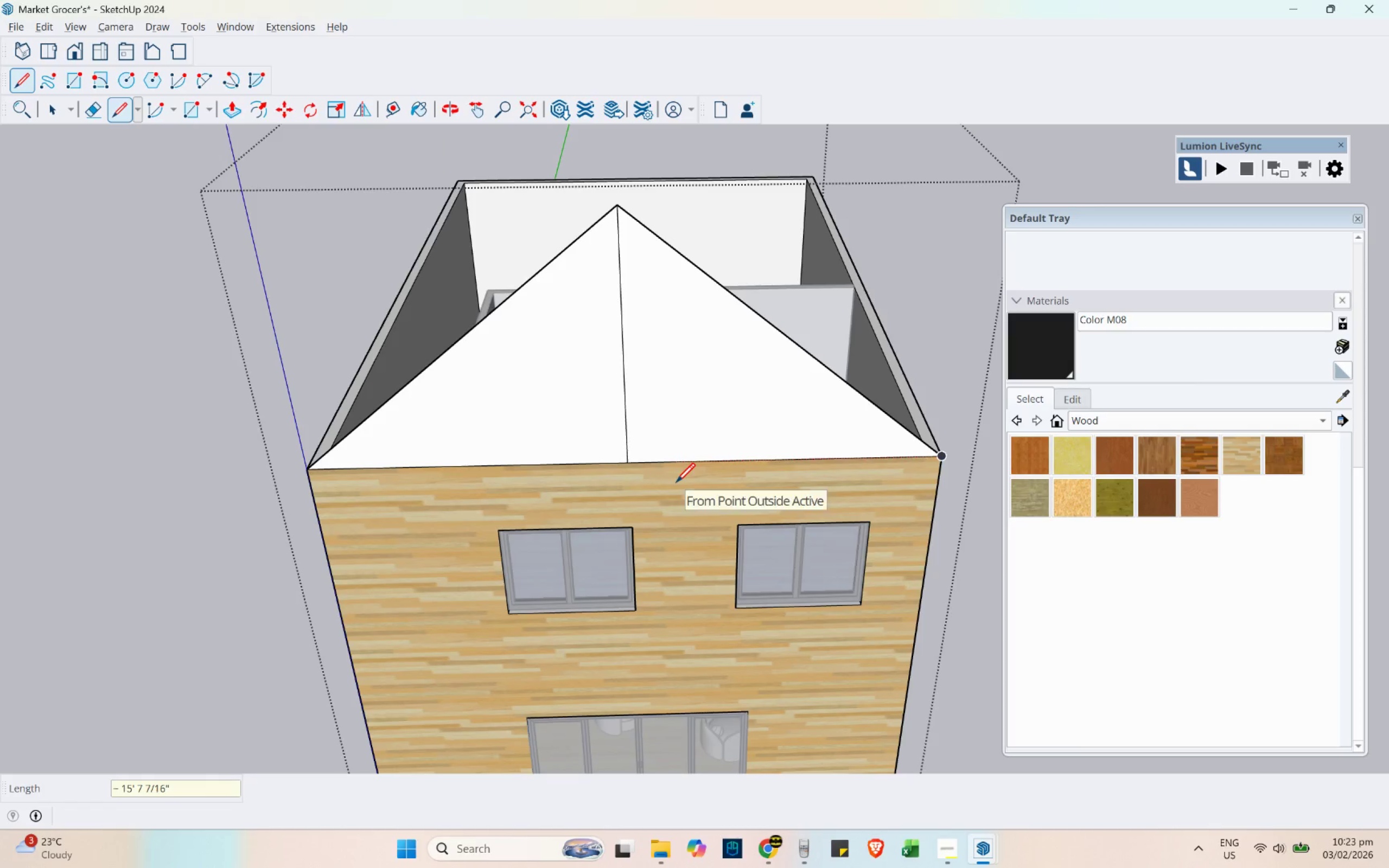 
key(B)
 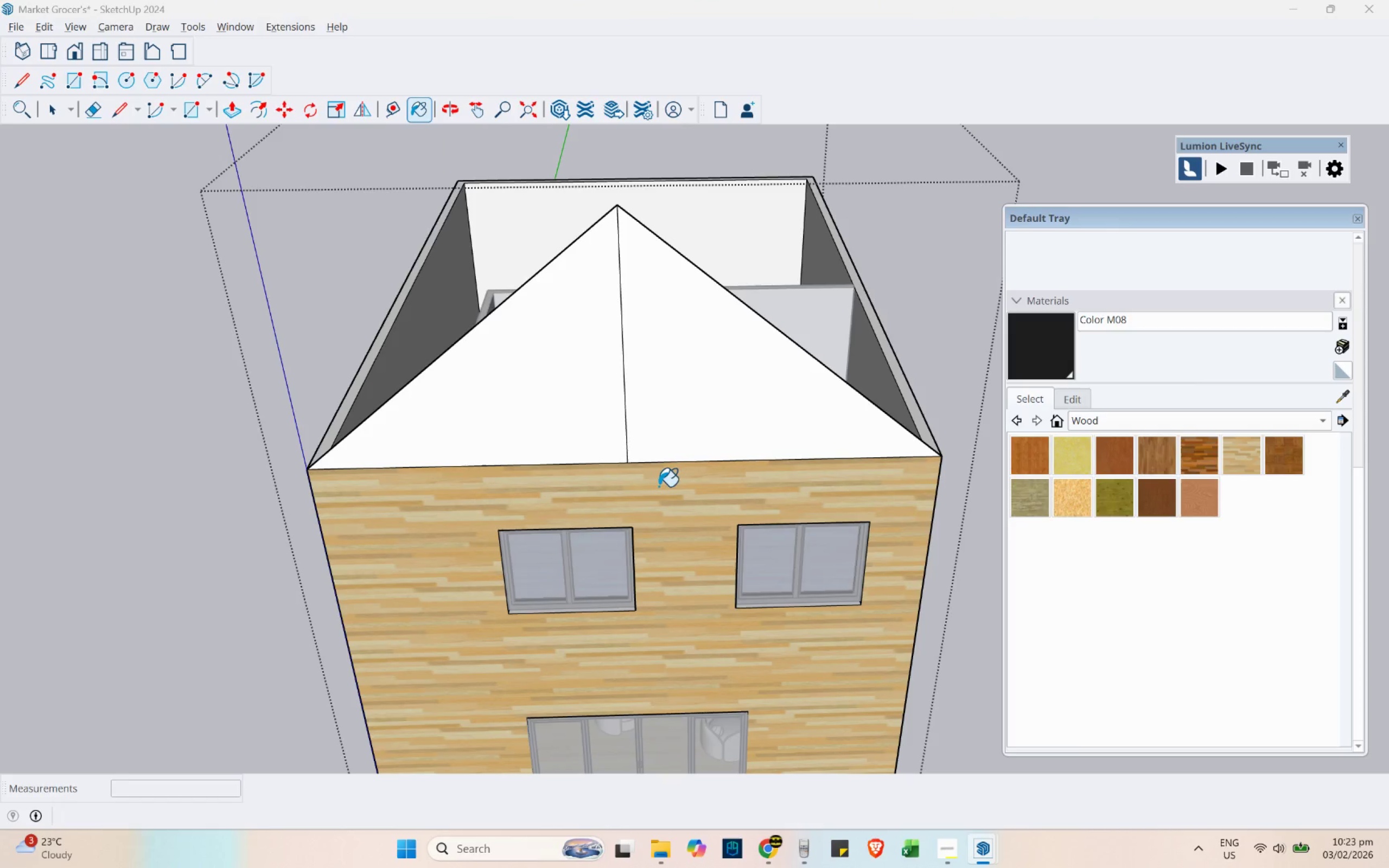 
key(Alt+AltLeft)
 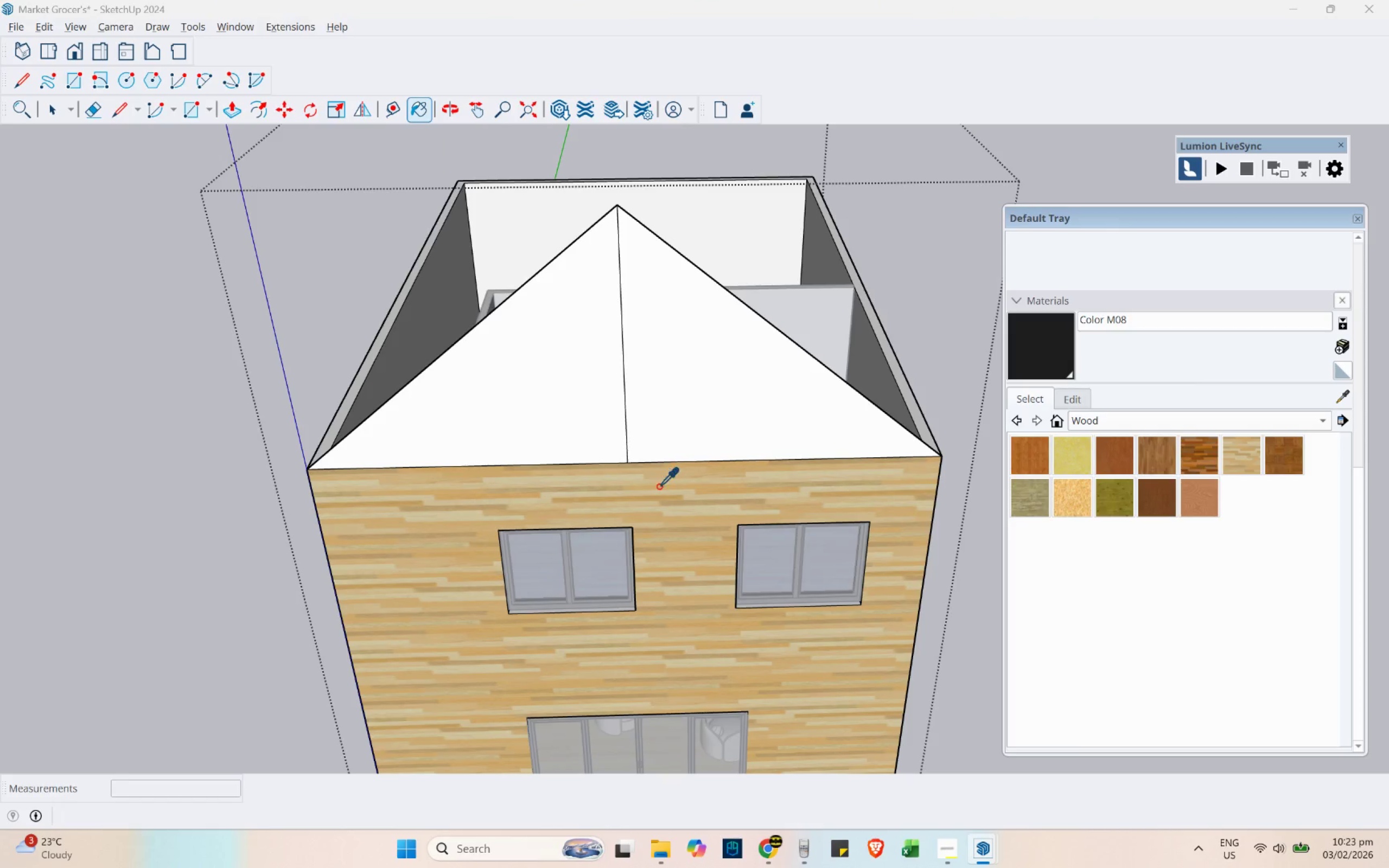 
left_click([659, 487])
 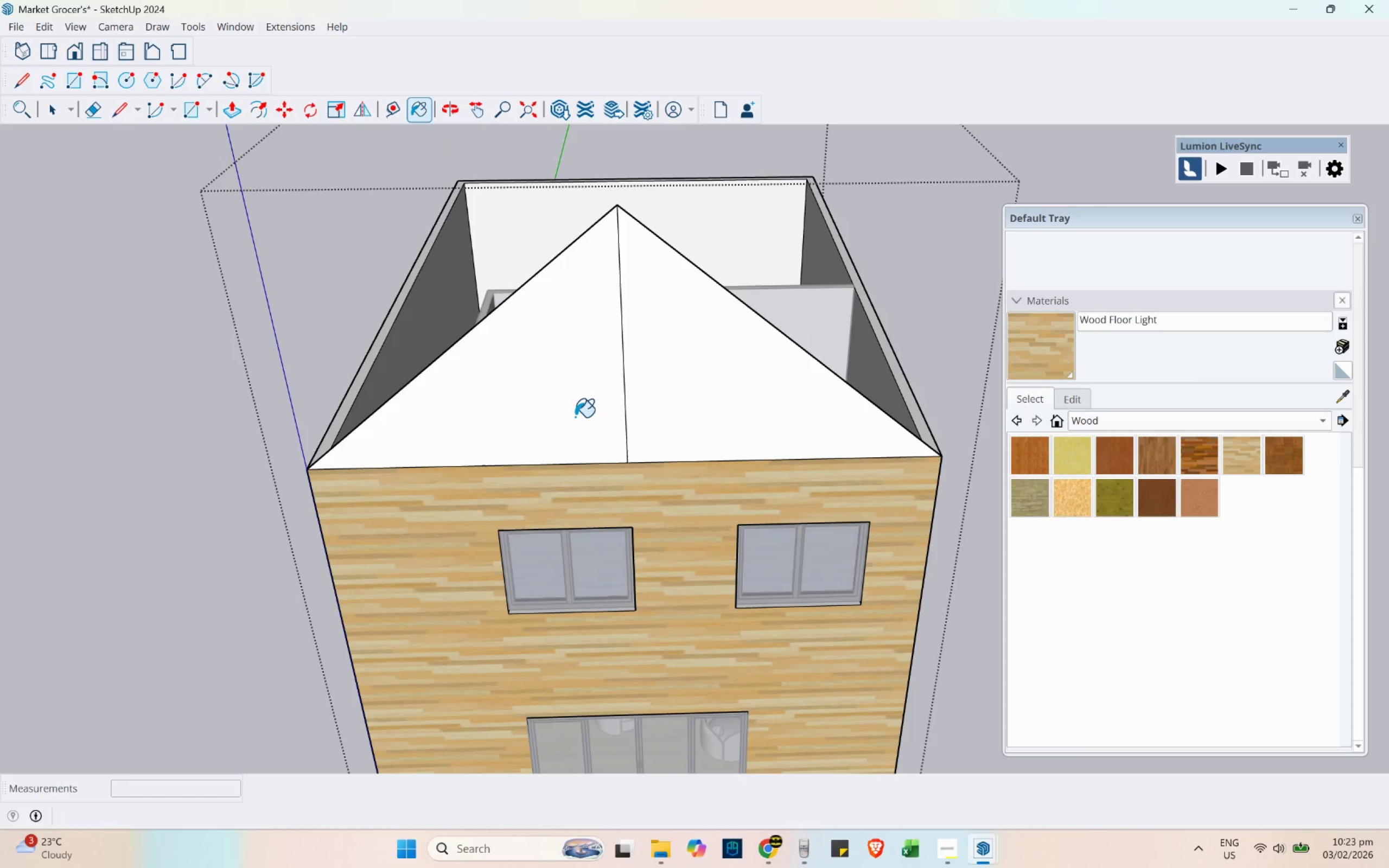 
double_click([557, 405])
 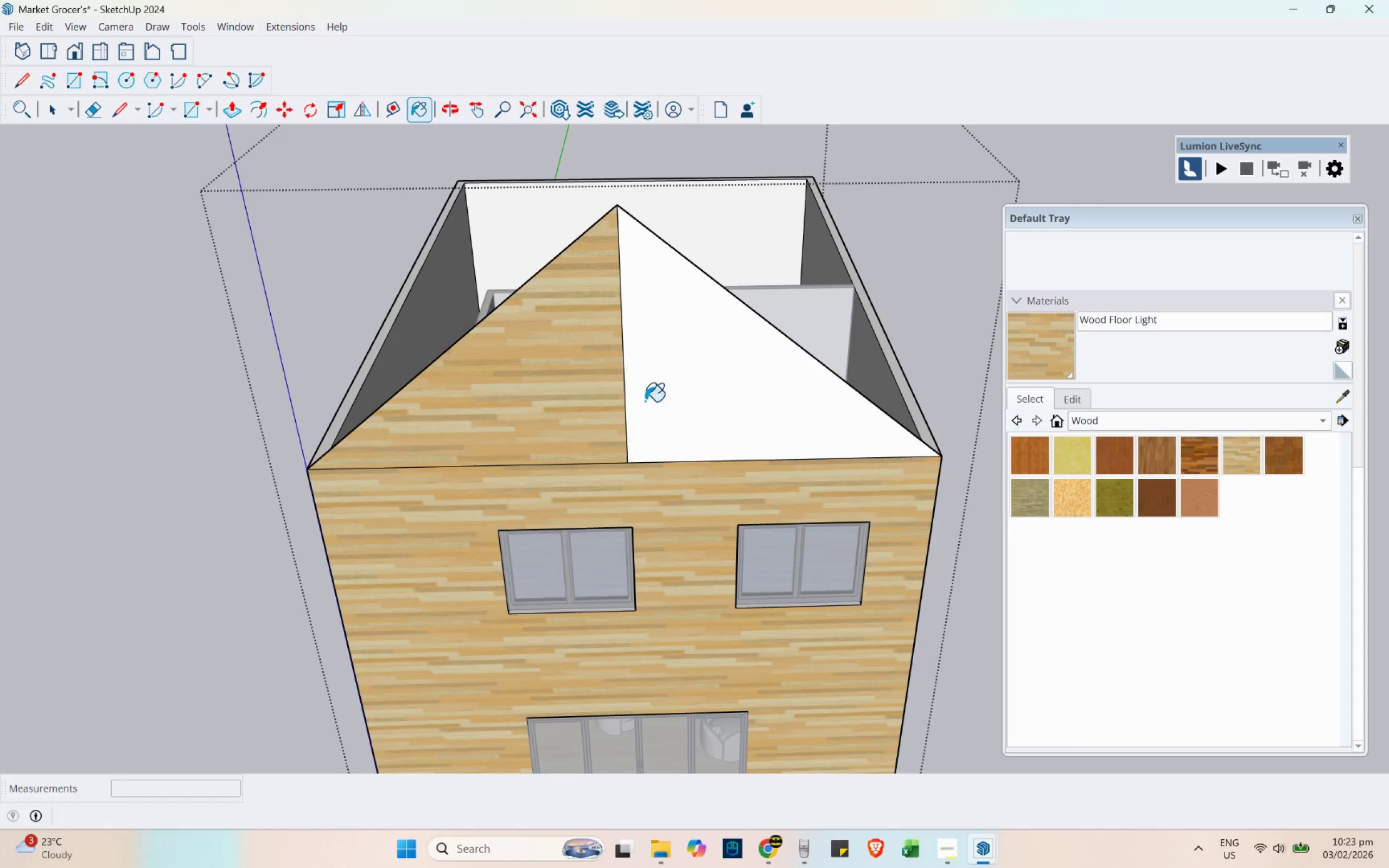 
triple_click([680, 399])
 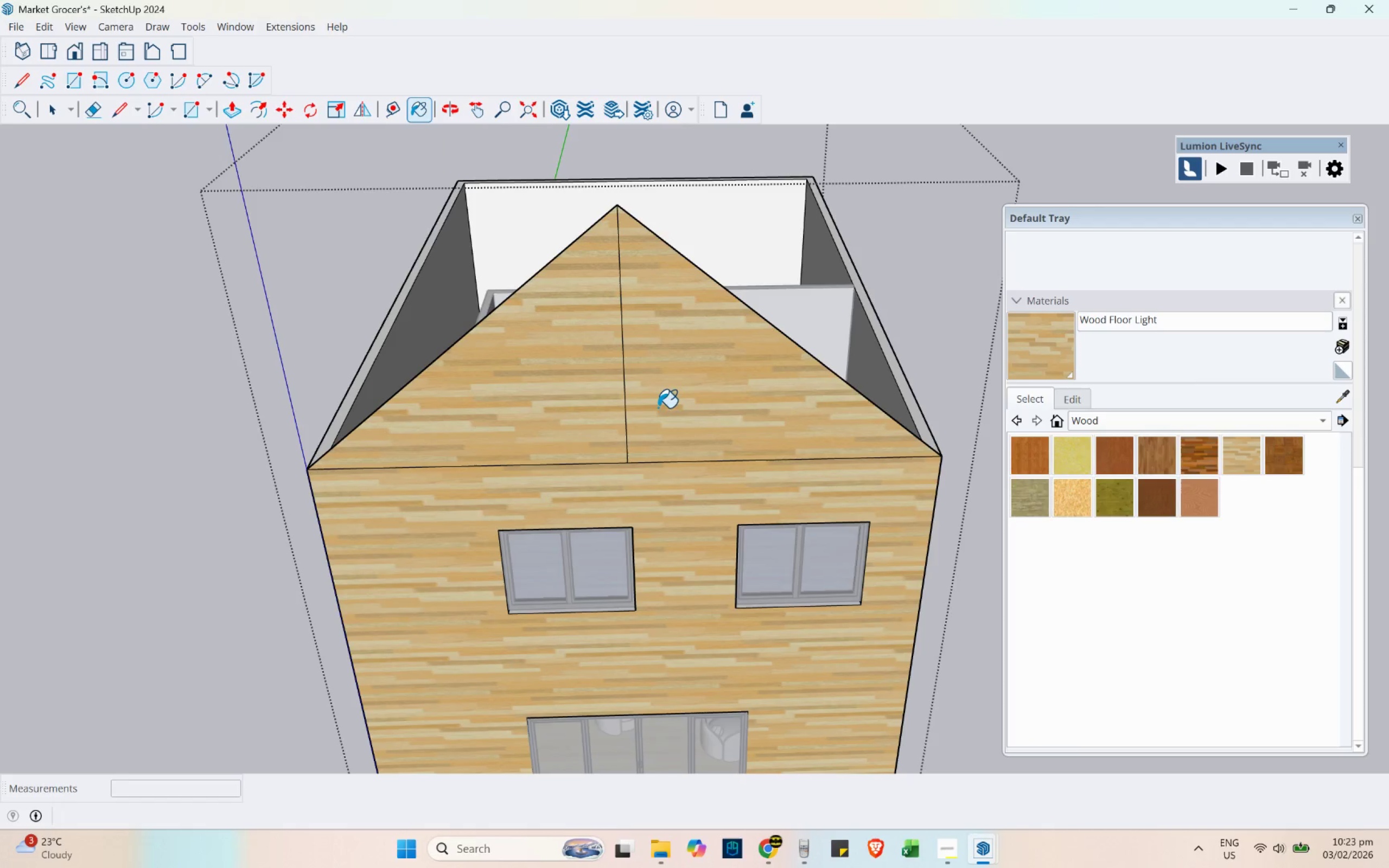 
type(ep)
 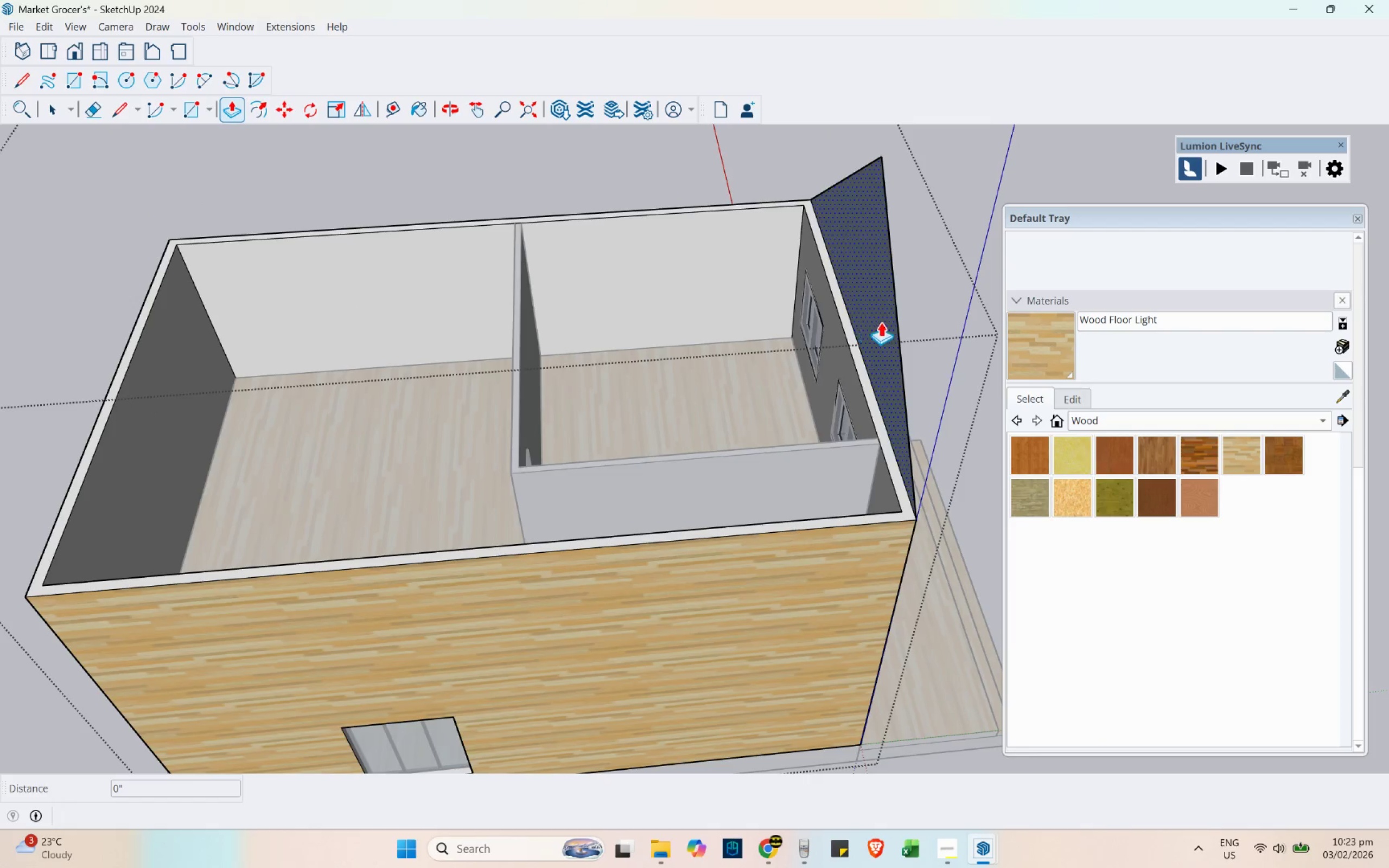 
left_click_drag(start_coordinate=[622, 394], to_coordinate=[597, 382])
 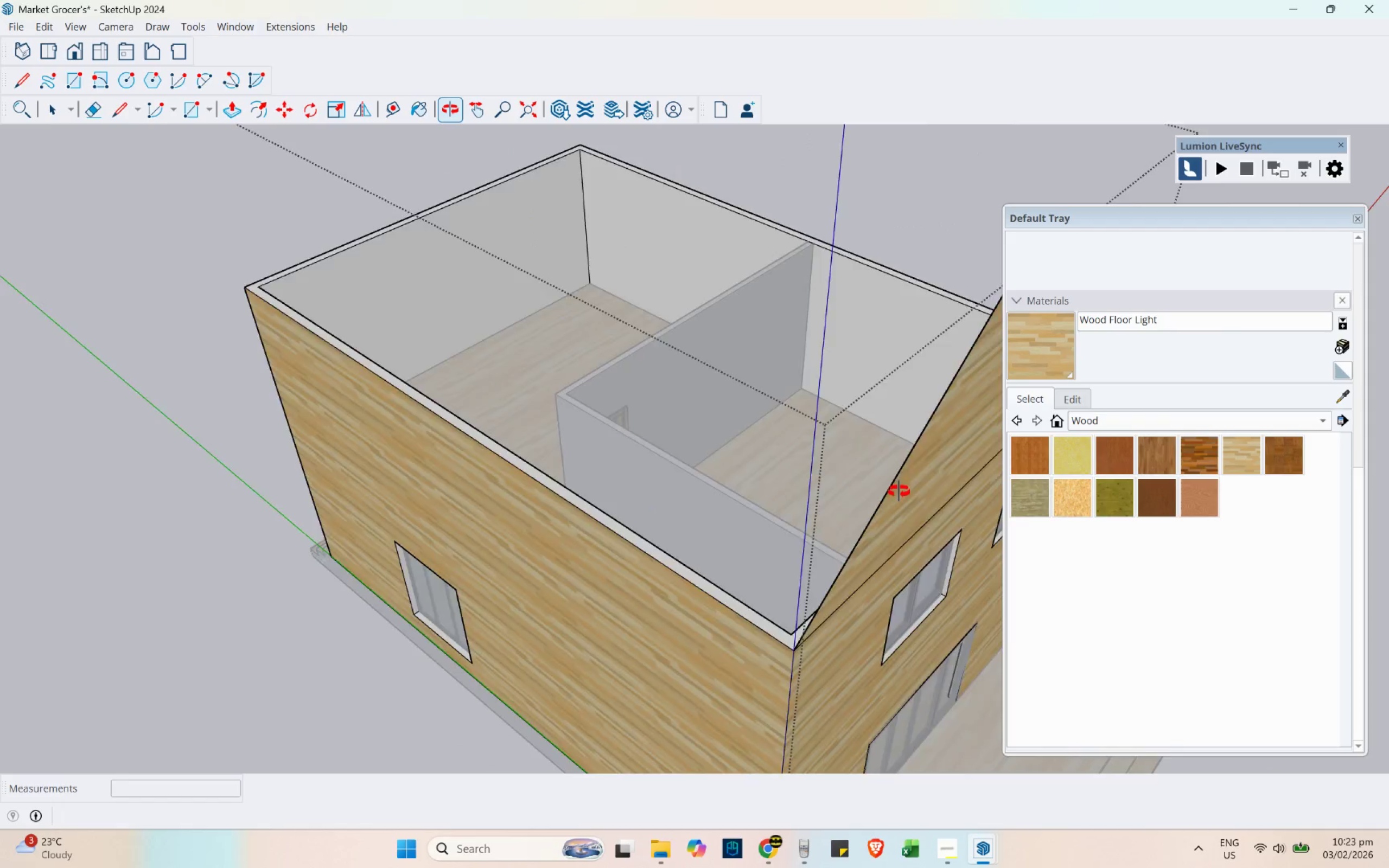 
left_click_drag(start_coordinate=[881, 323], to_coordinate=[900, 506])
 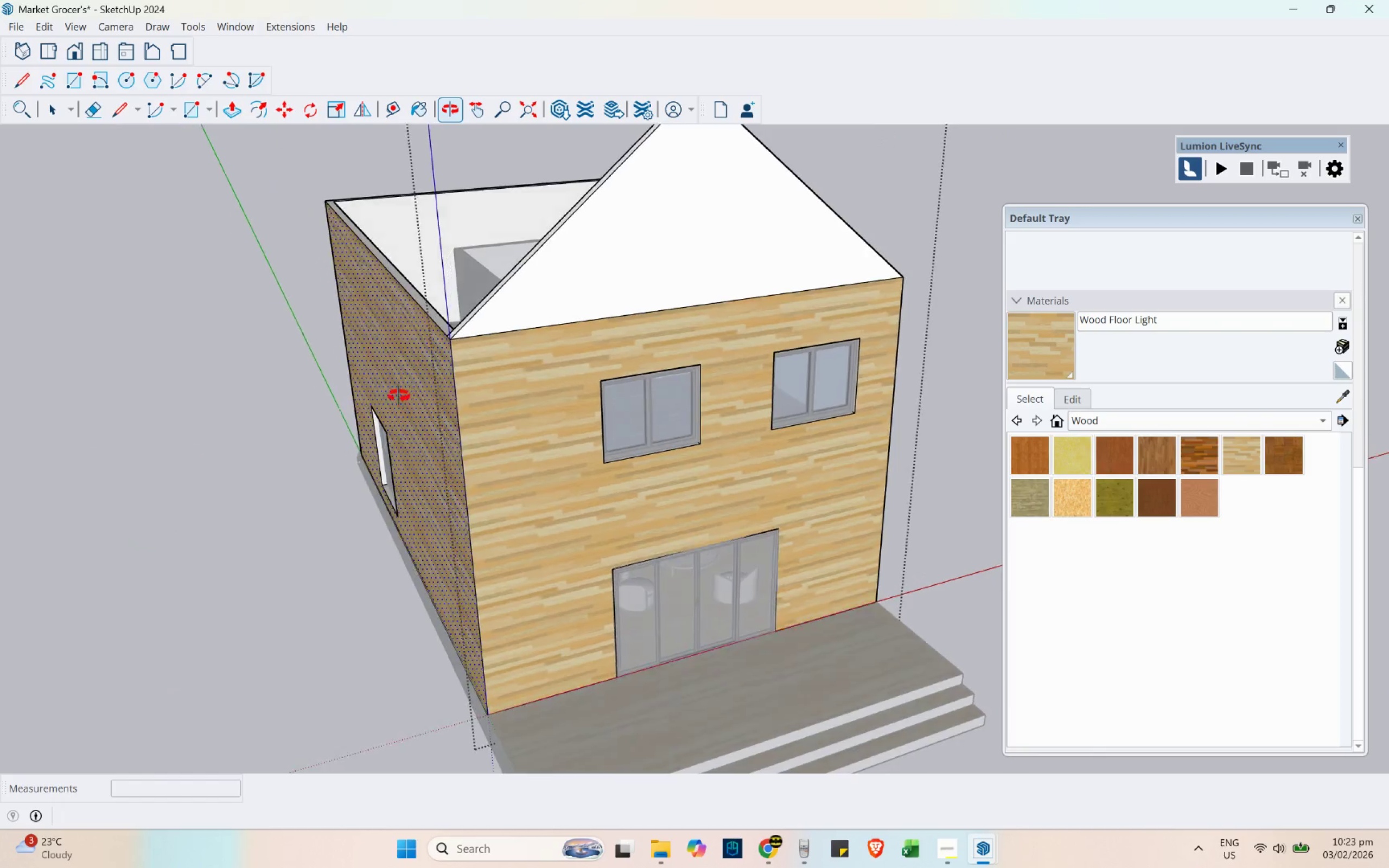 
key(B)
 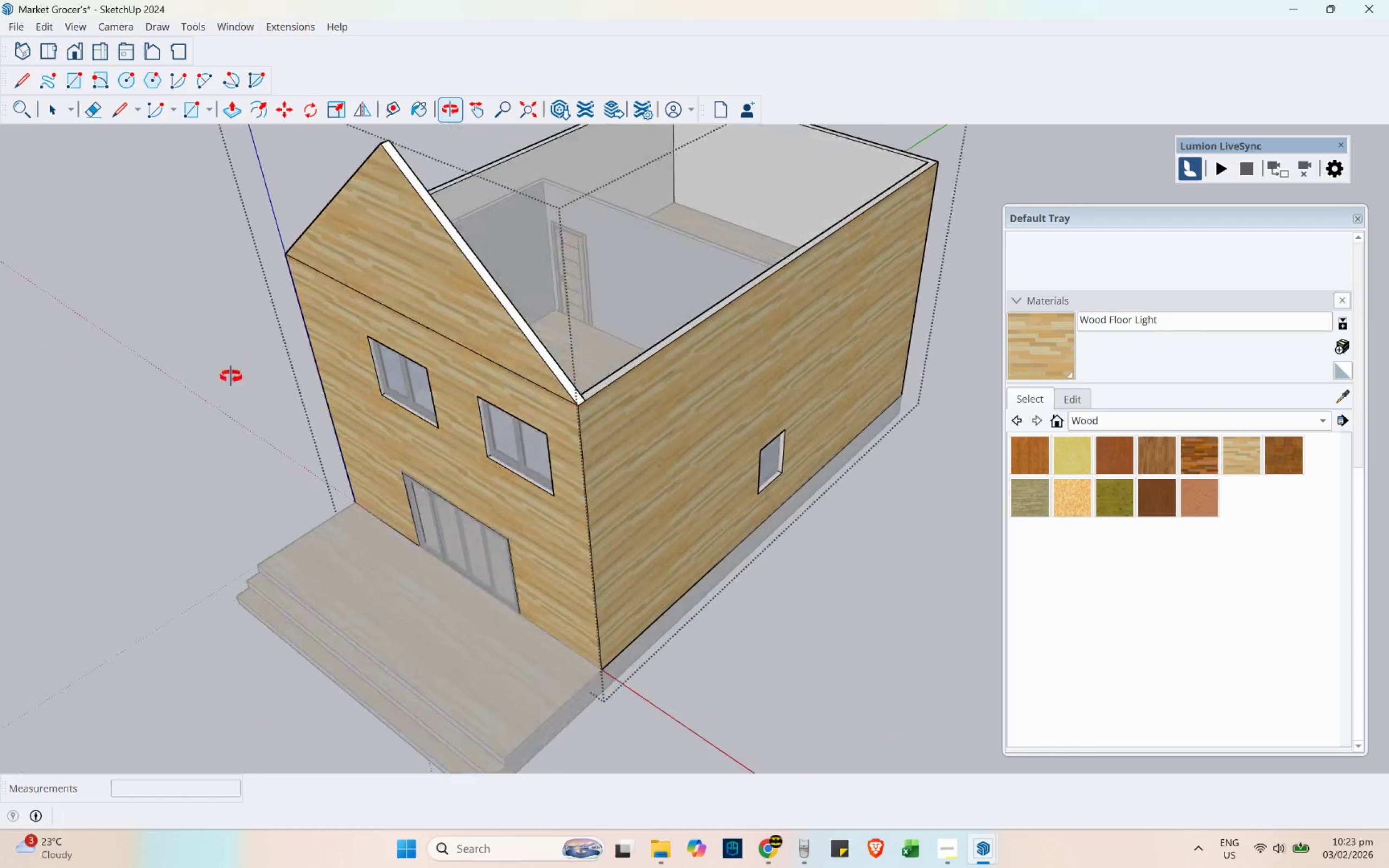 
scroll: coordinate [497, 615], scroll_direction: down, amount: 4.0
 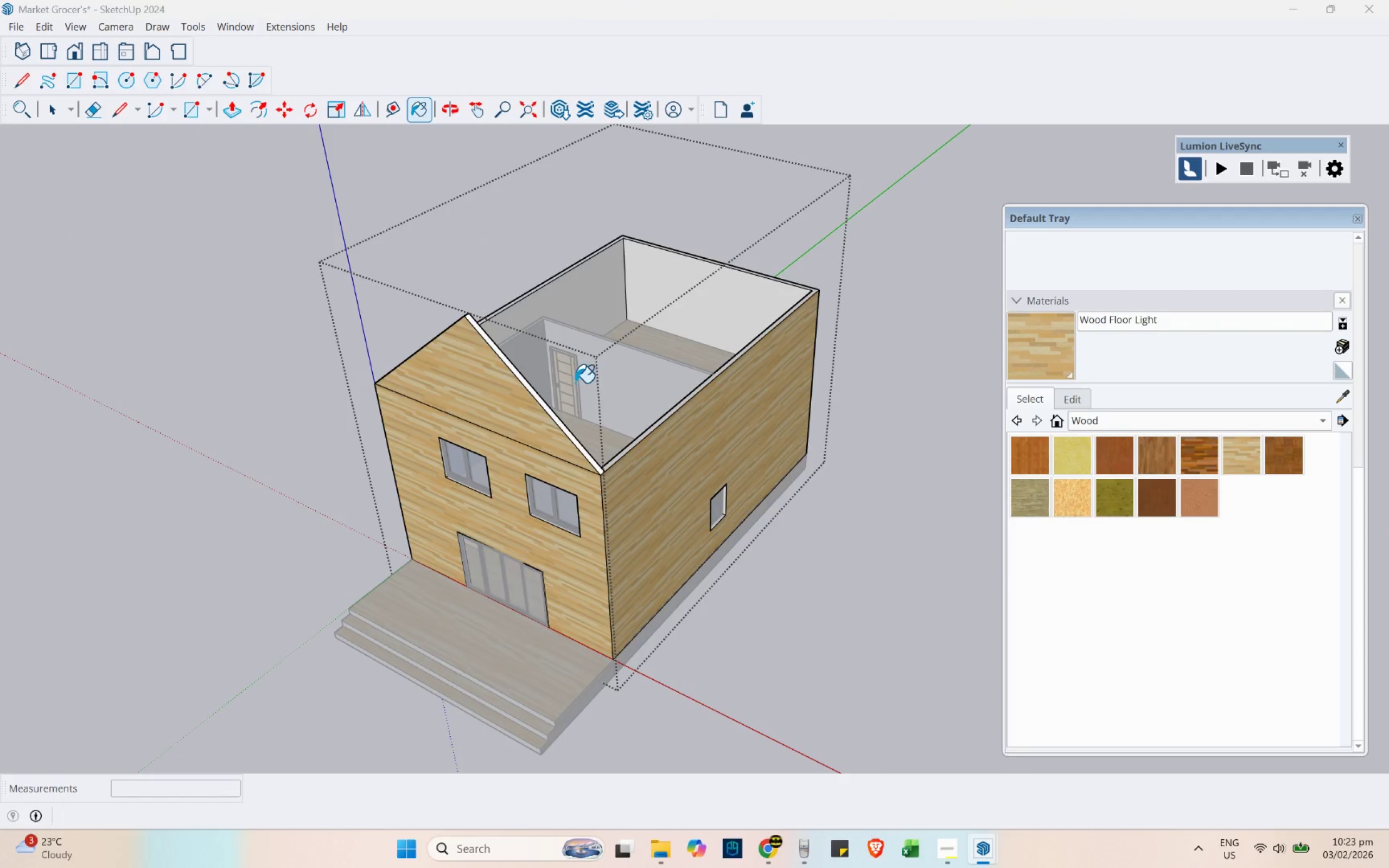 
key(Space)
 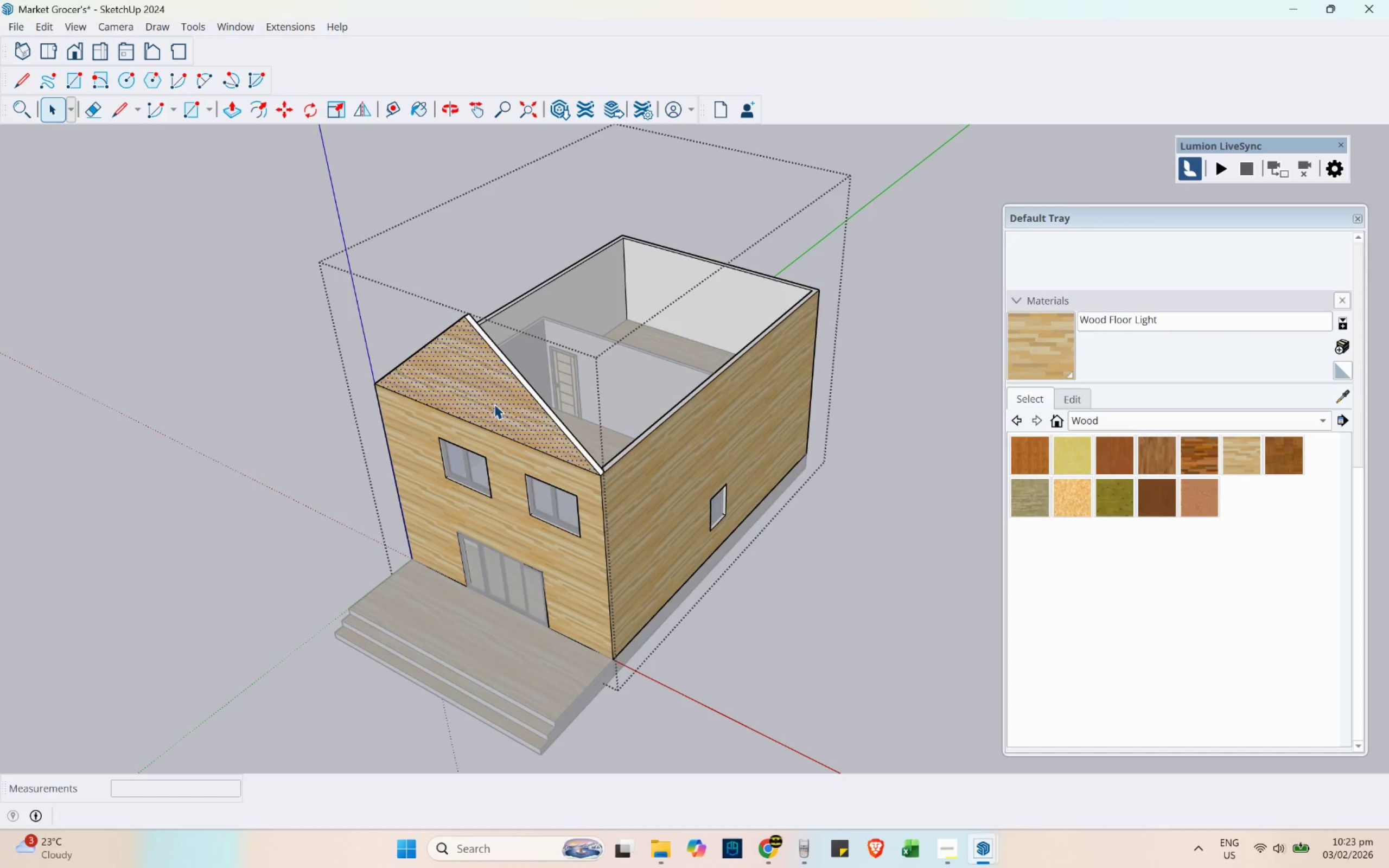 
key(M)
 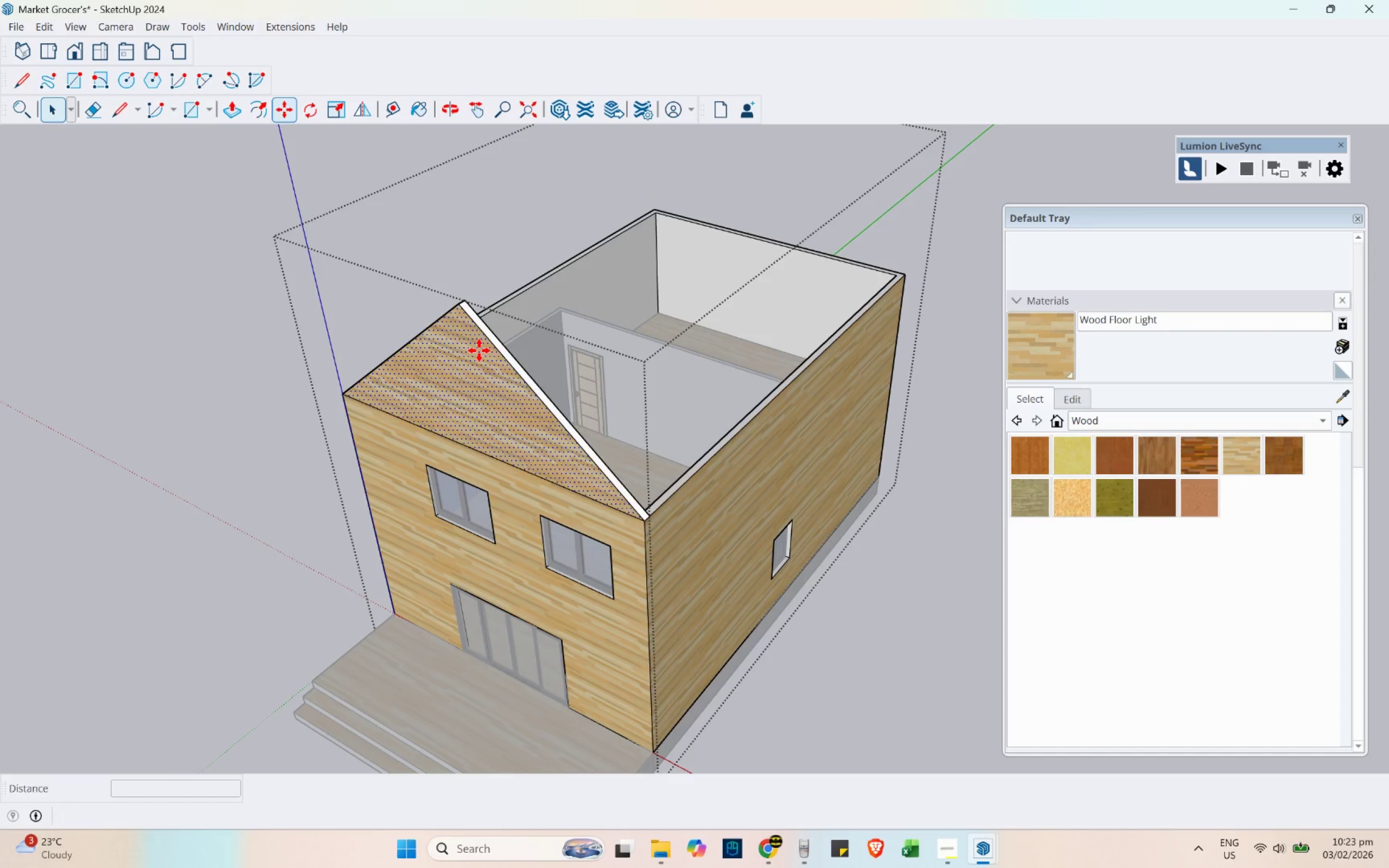 
scroll: coordinate [479, 350], scroll_direction: up, amount: 3.0
 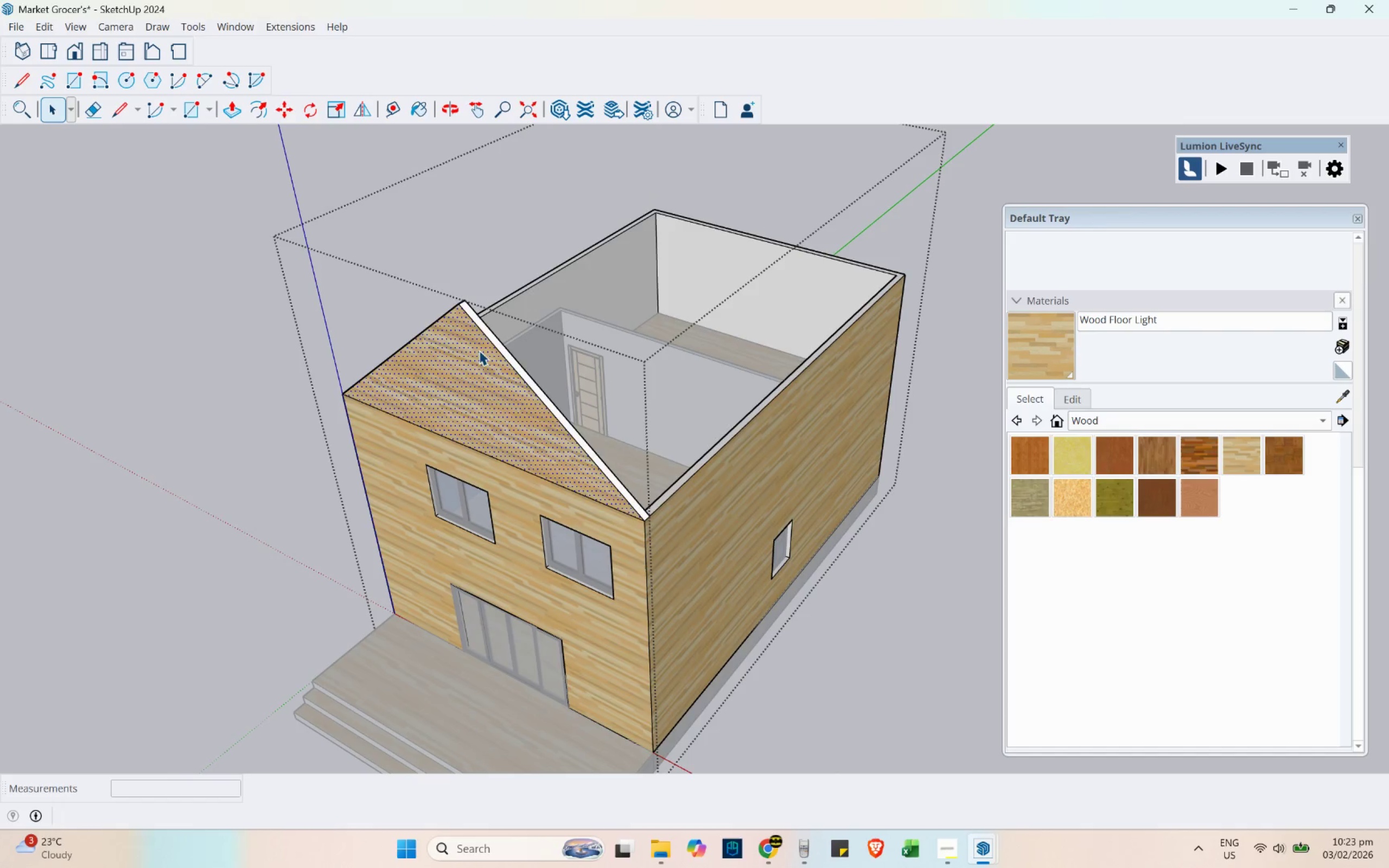 
key(Control+ControlLeft)
 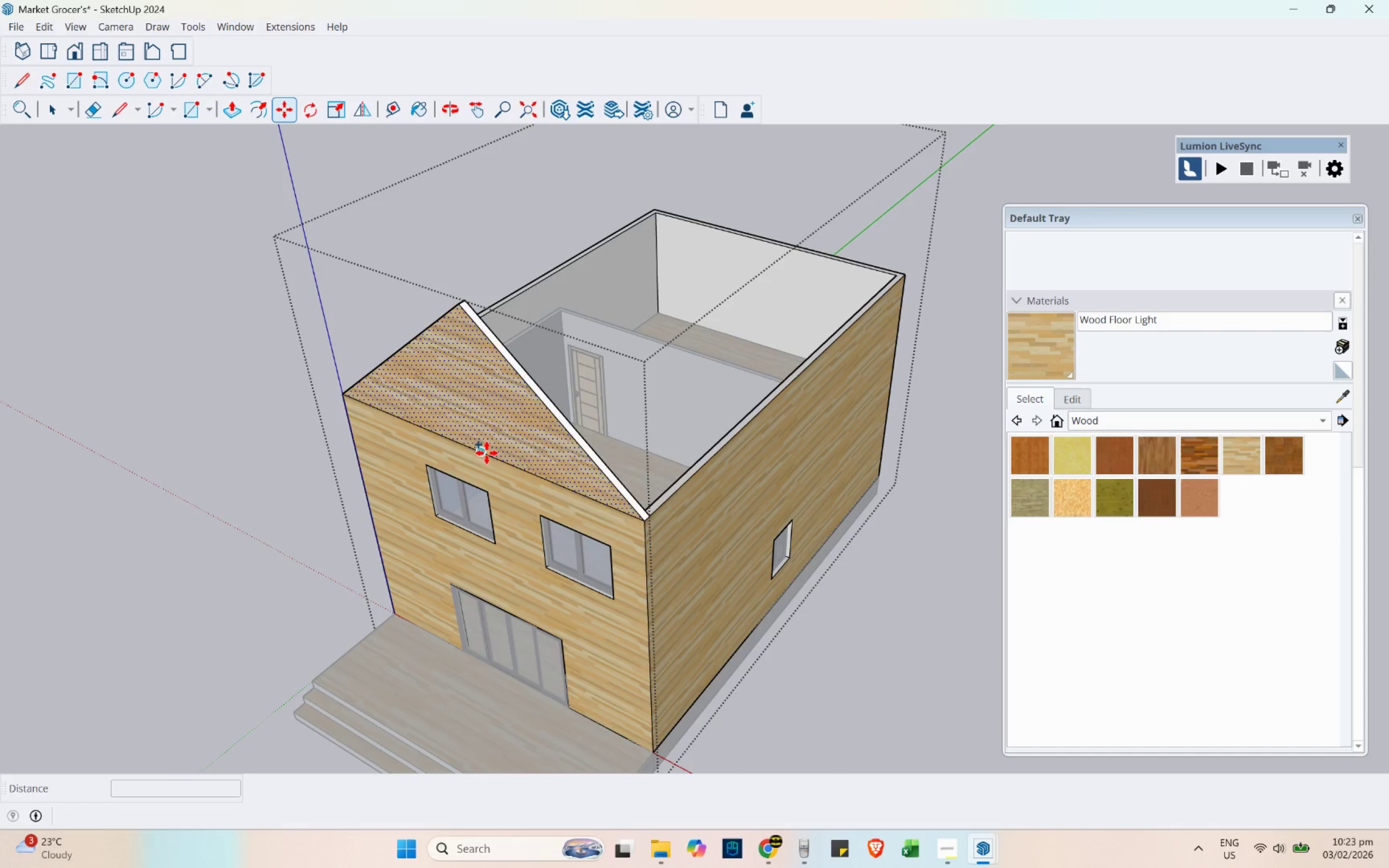 
left_click([487, 454])
 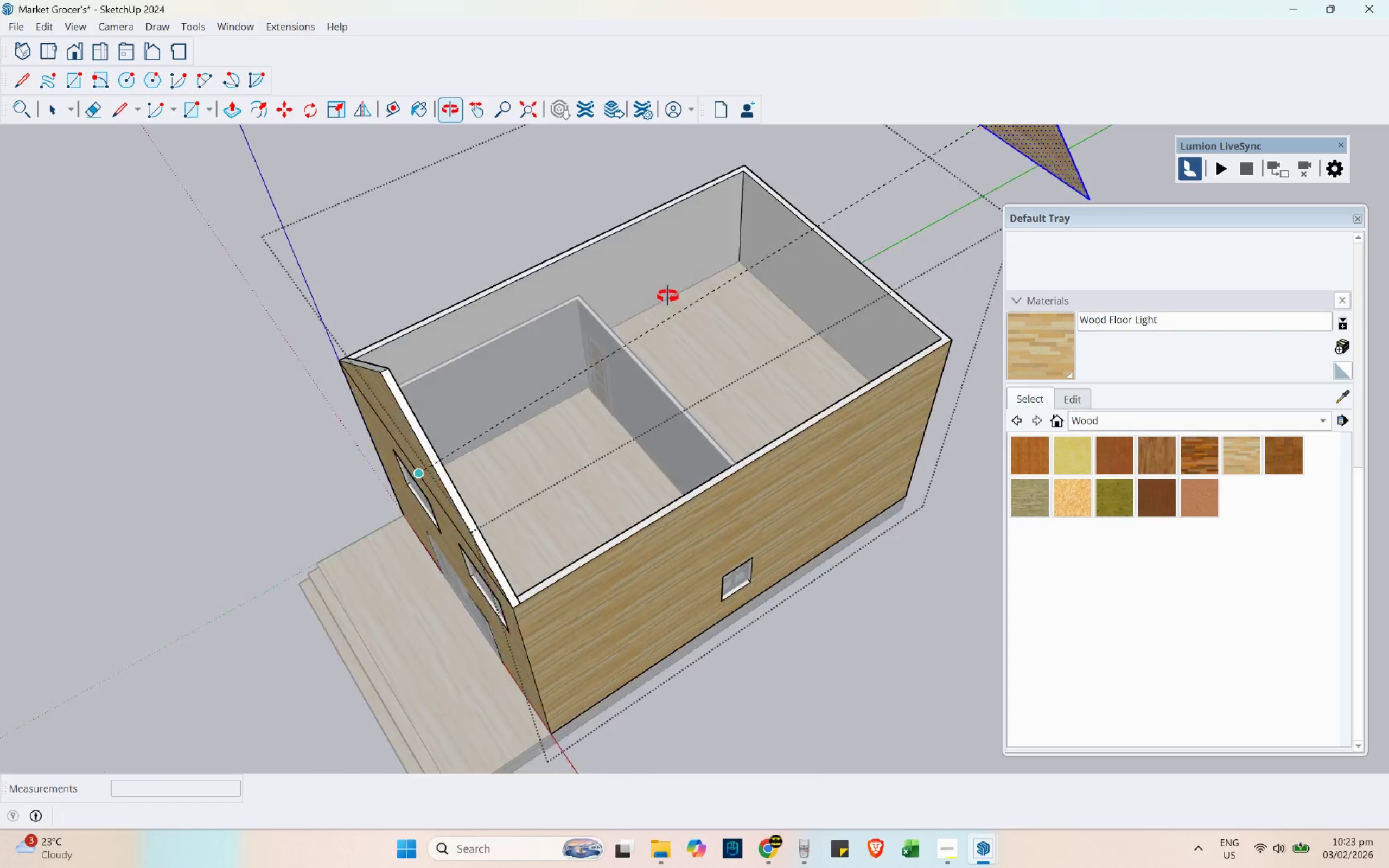 
scroll: coordinate [842, 288], scroll_direction: up, amount: 5.0
 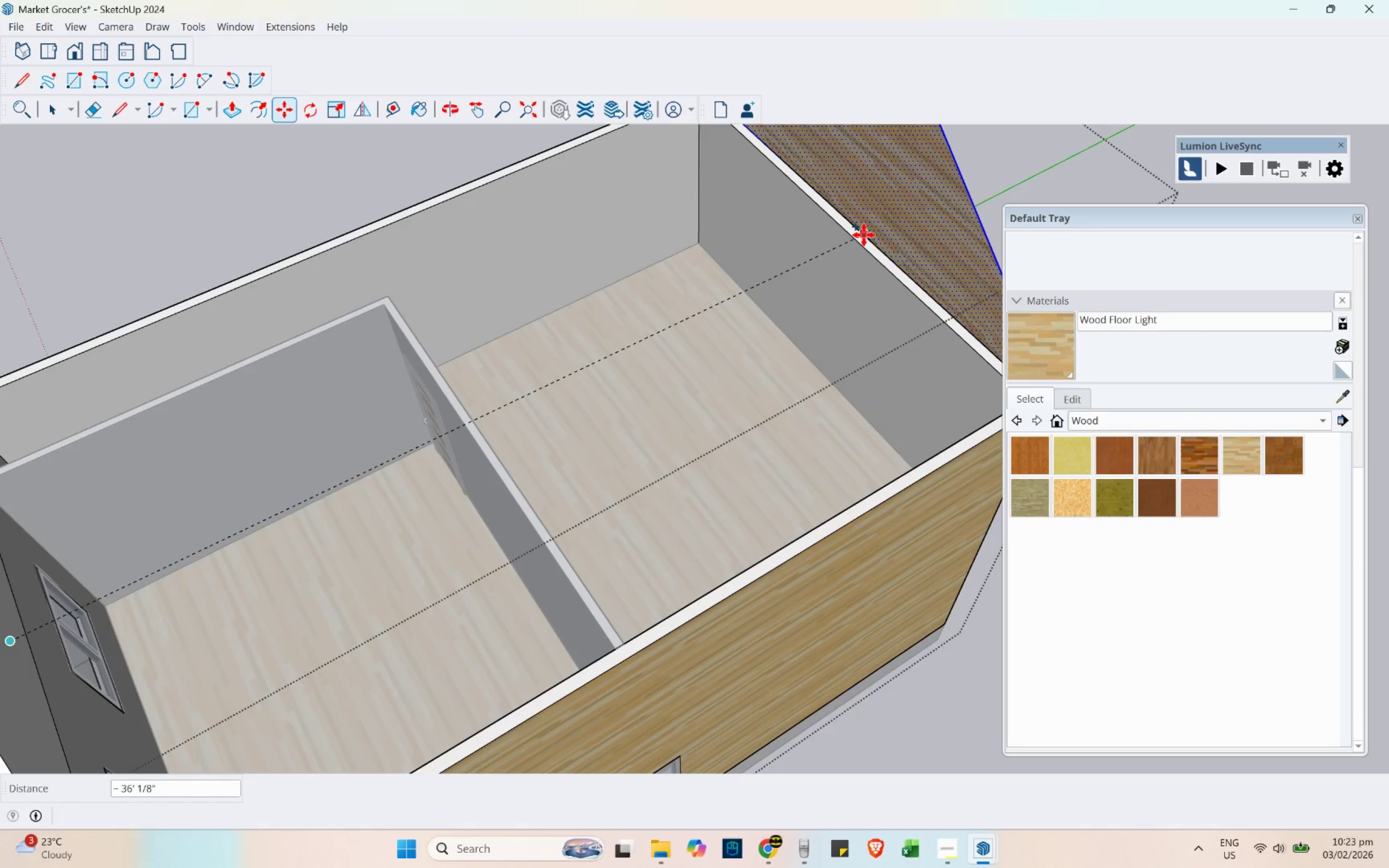 
left_click([864, 235])
 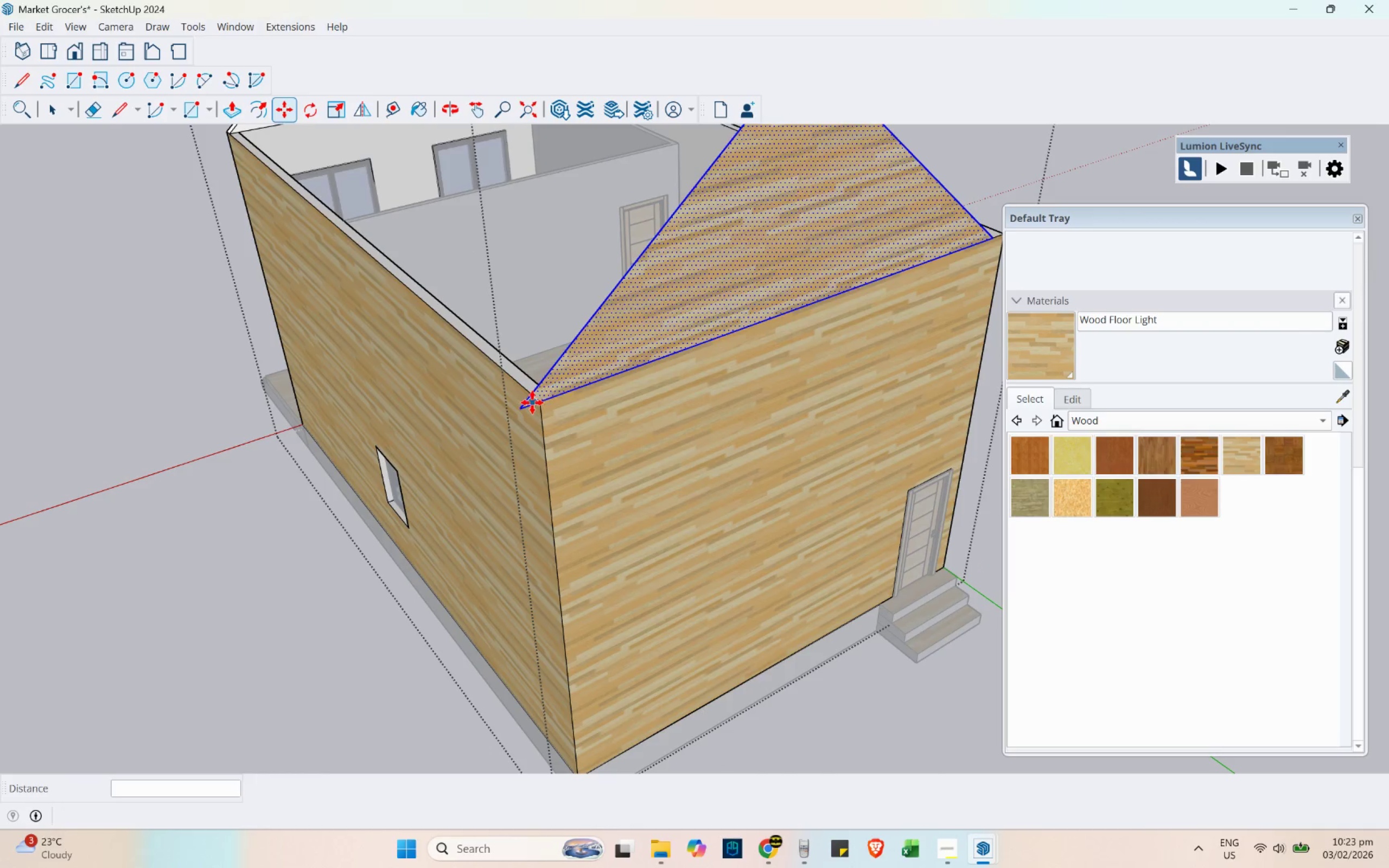 
left_click([524, 409])
 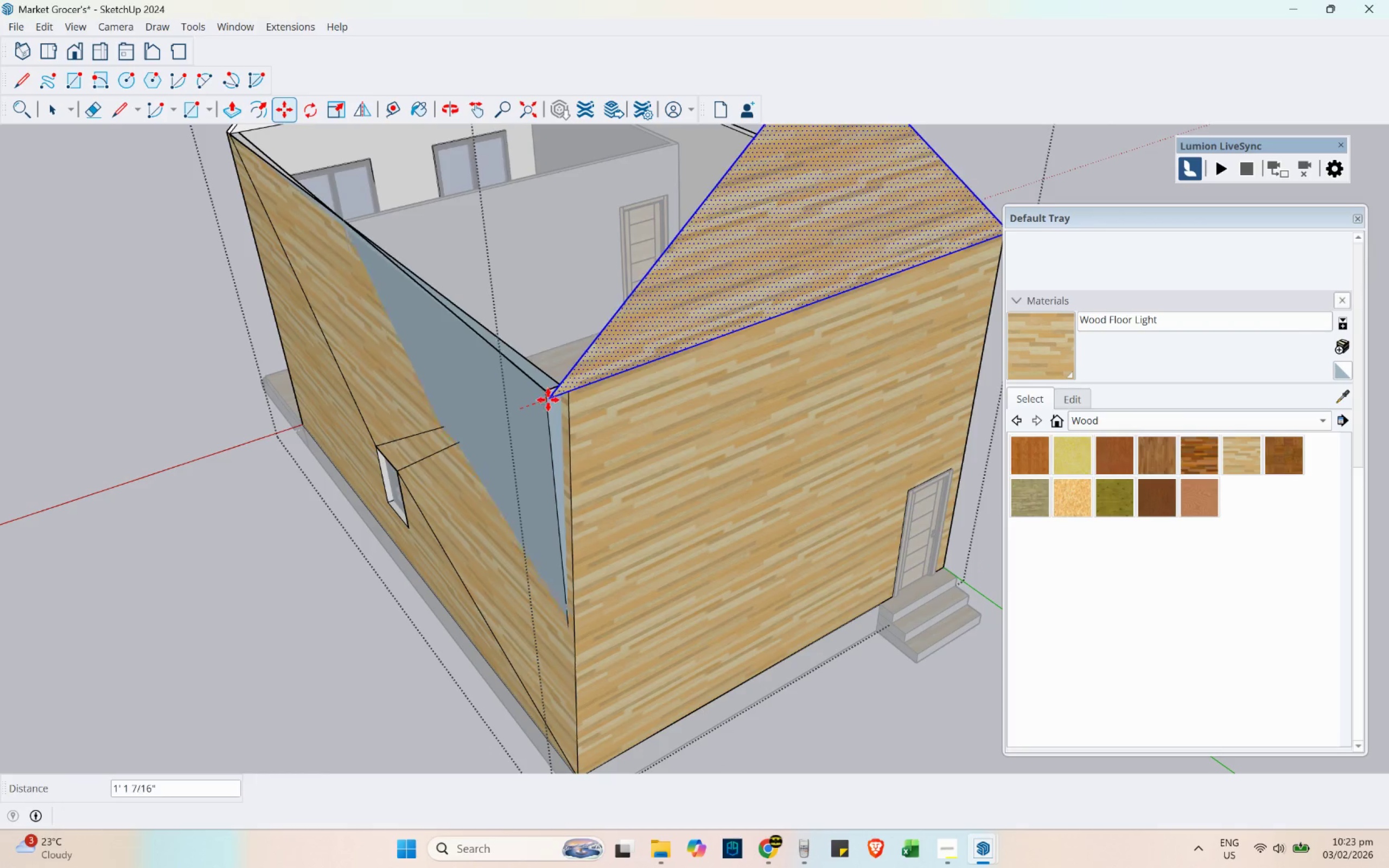 
key(Escape)
 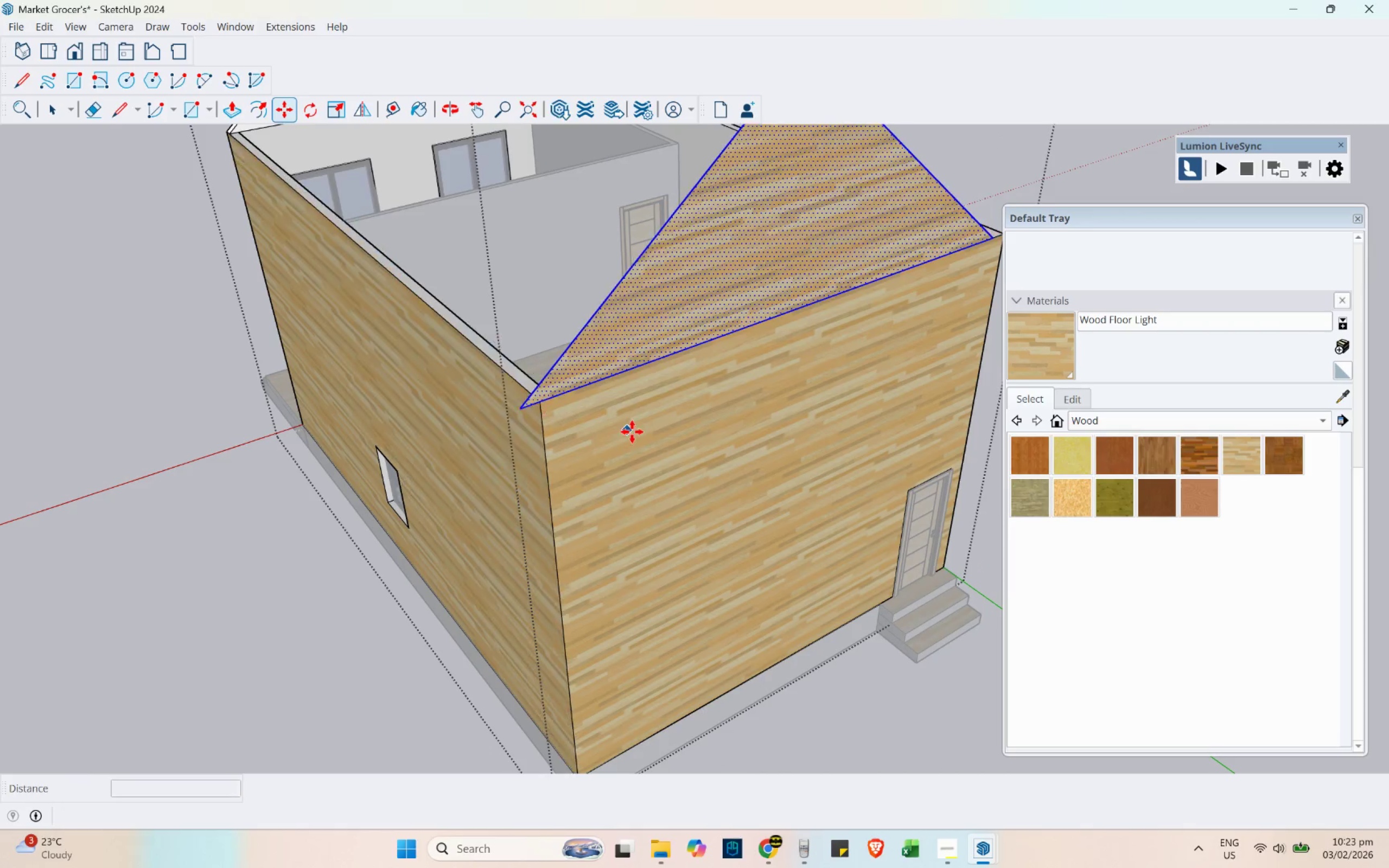 
key(Control+Z)
 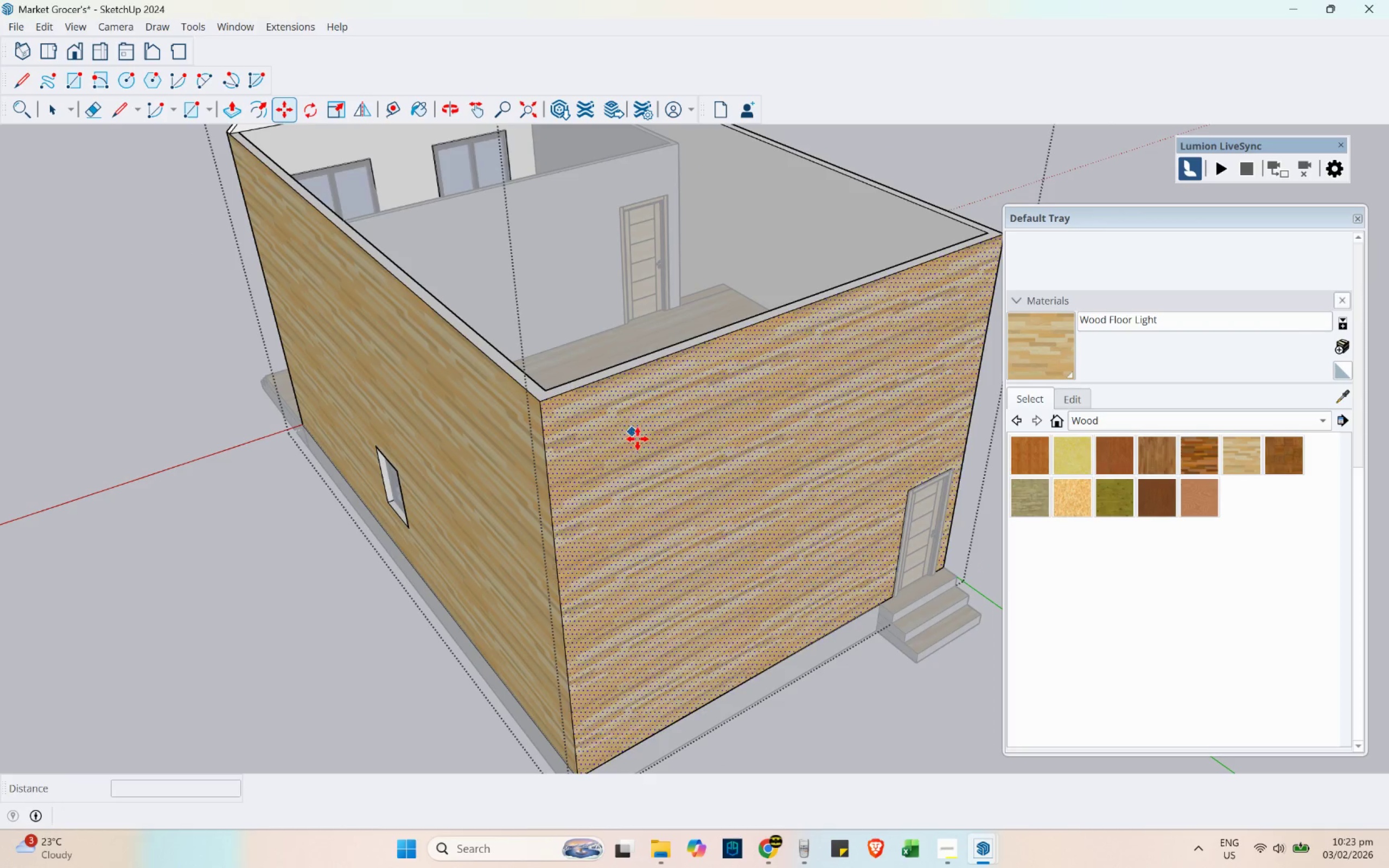 
scroll: coordinate [506, 225], scroll_direction: down, amount: 1.0
 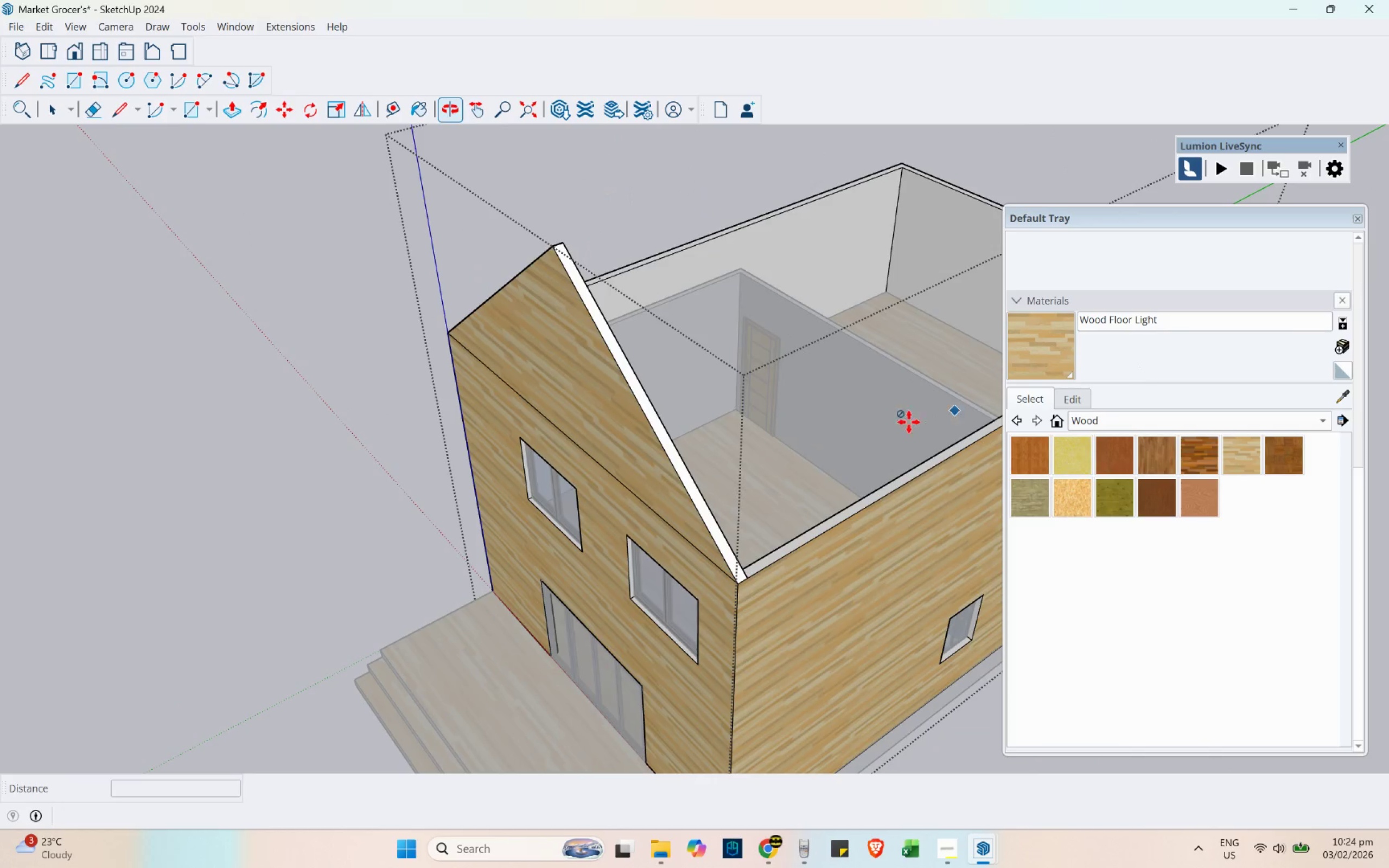 
key(Space)
 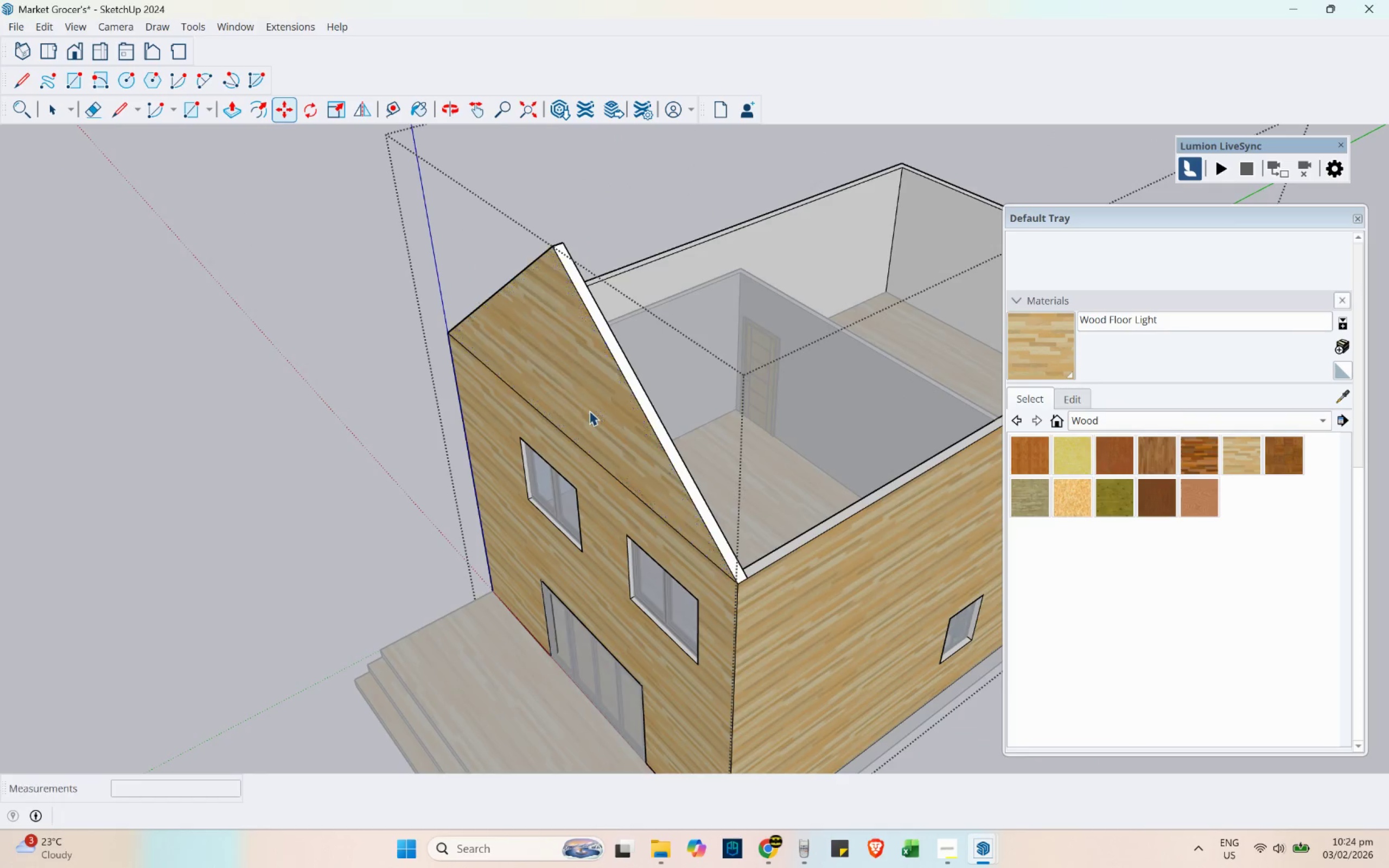 
left_click([587, 406])
 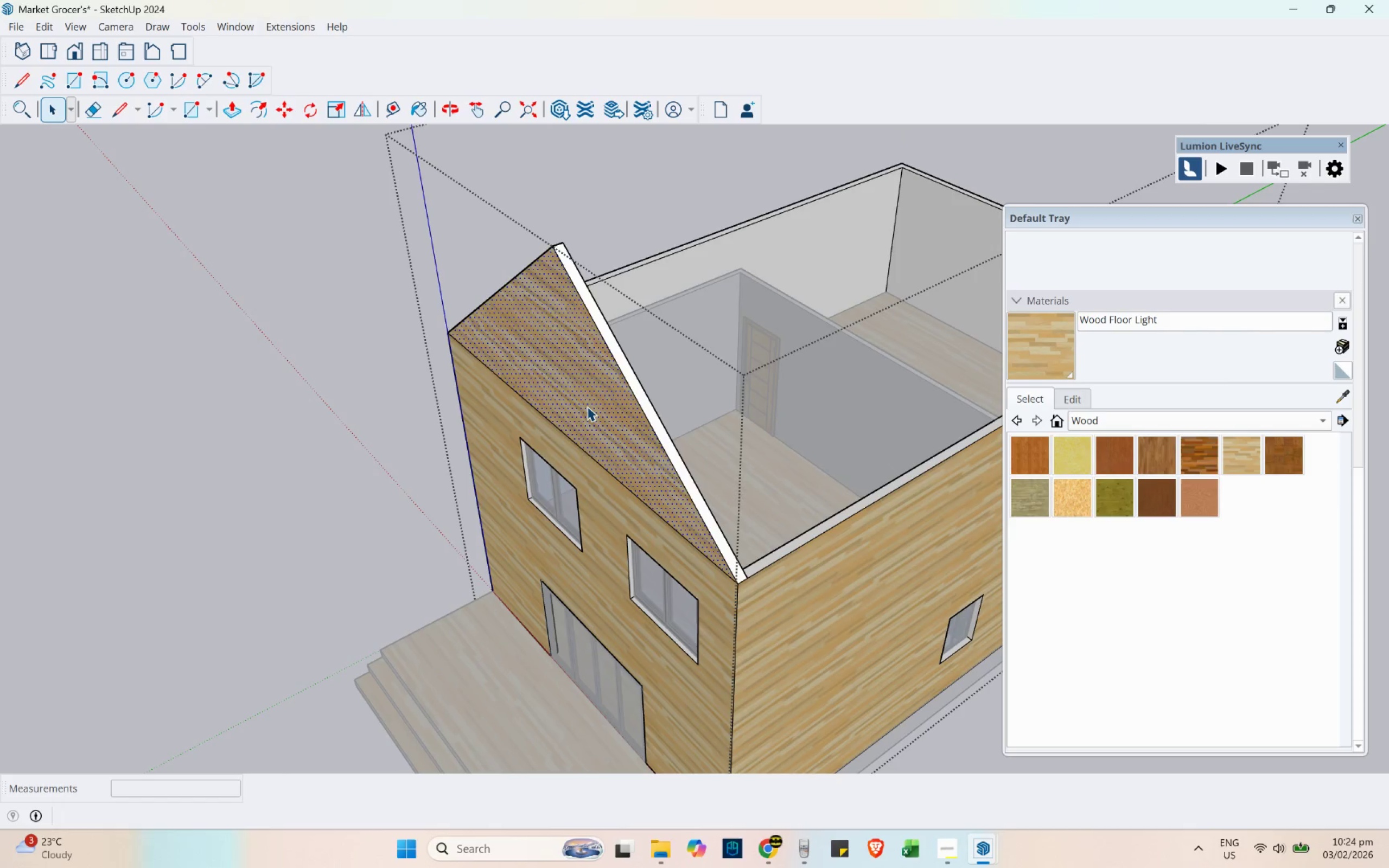 
key(M)
 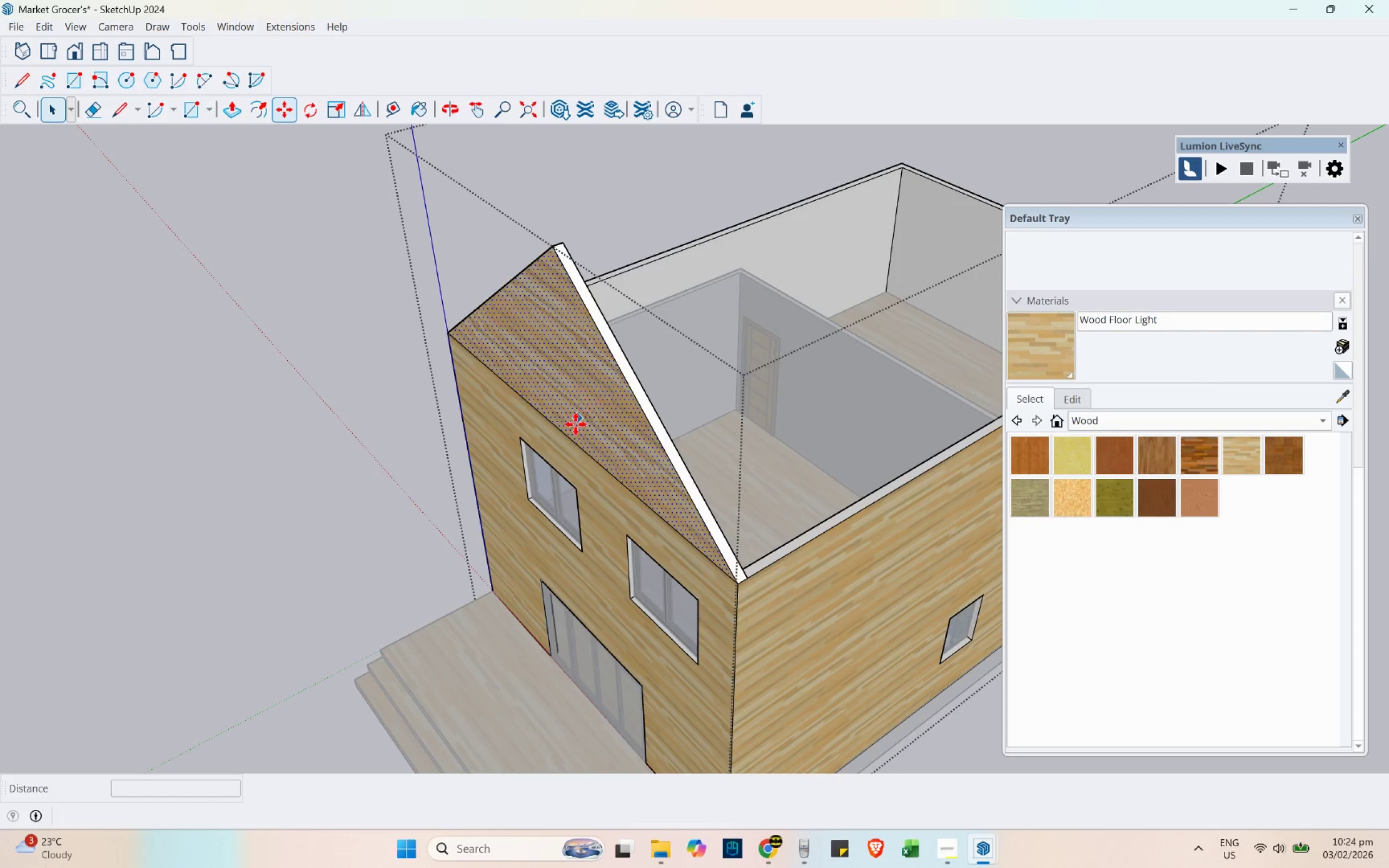 
key(Control+ControlLeft)
 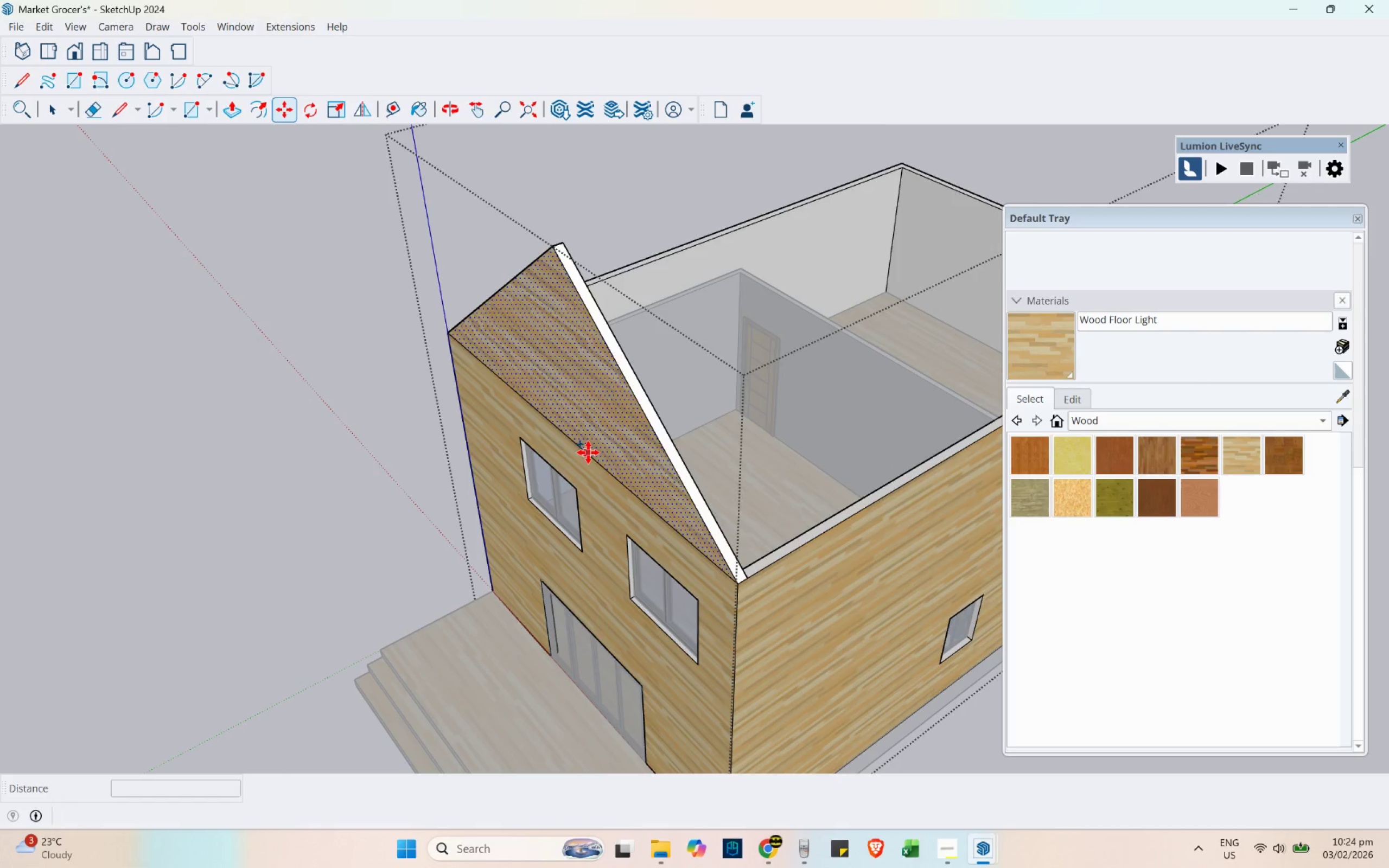 
left_click([571, 437])
 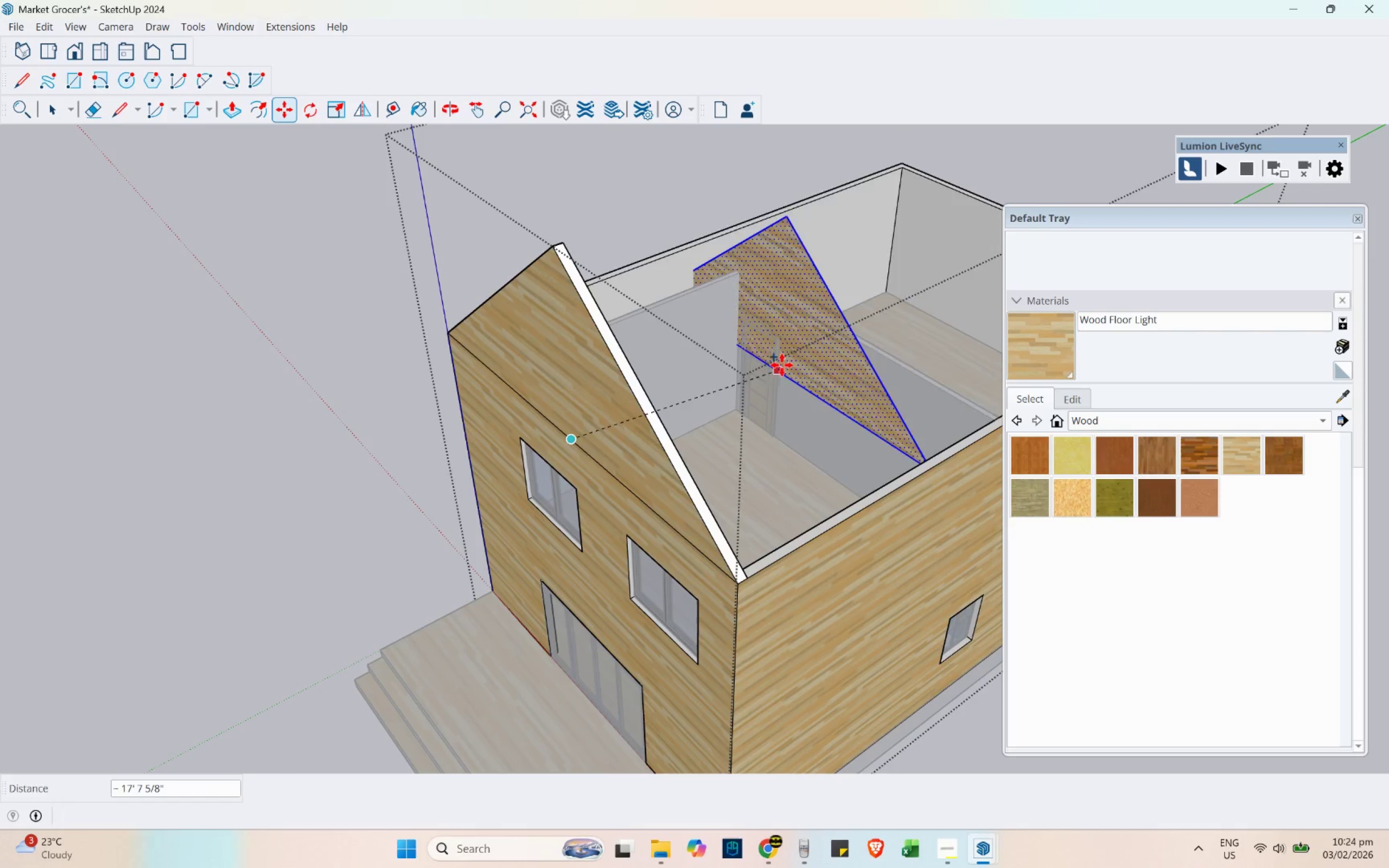 
hold_key(key=ShiftLeft, duration=0.48)
 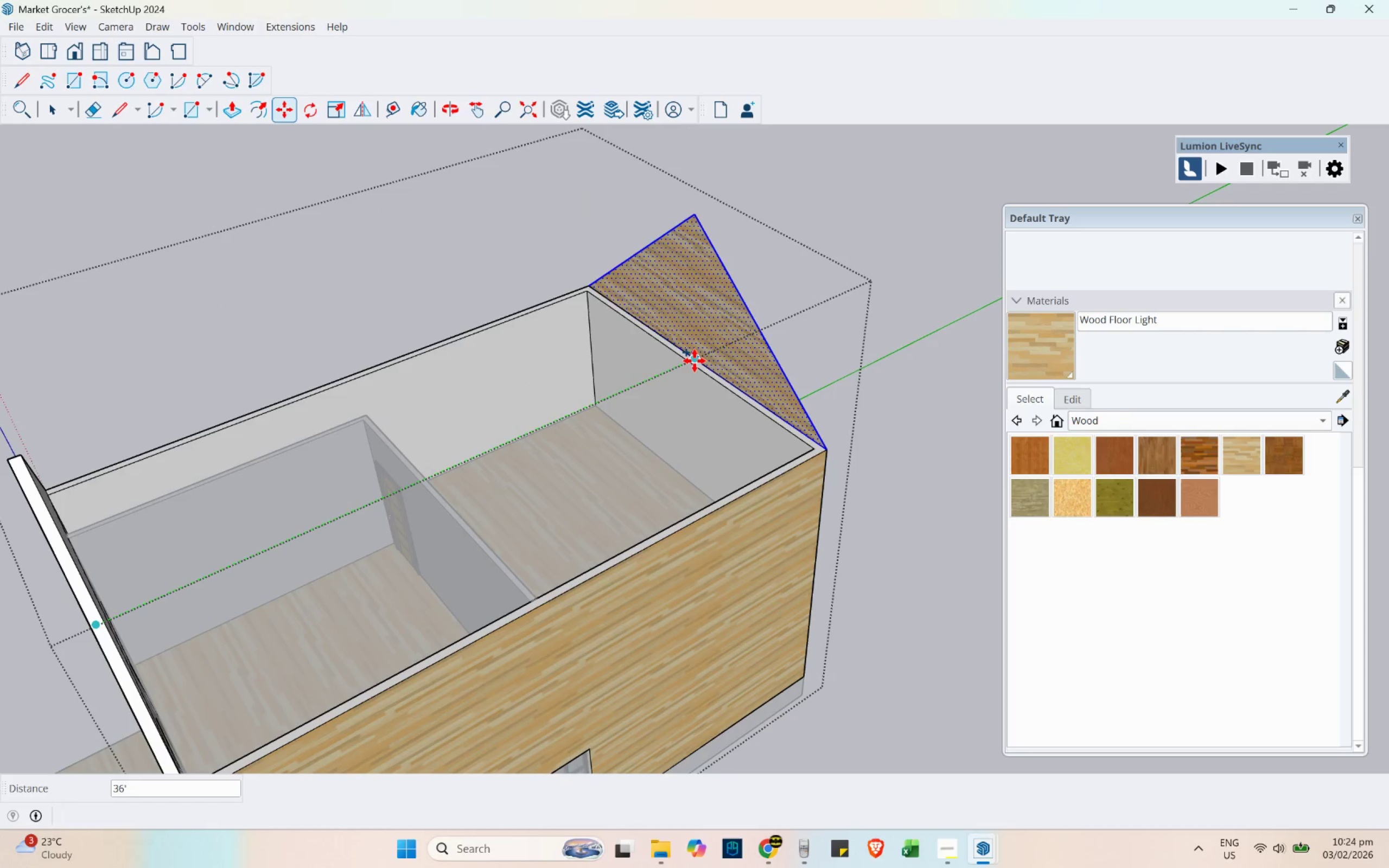 
left_click([694, 361])
 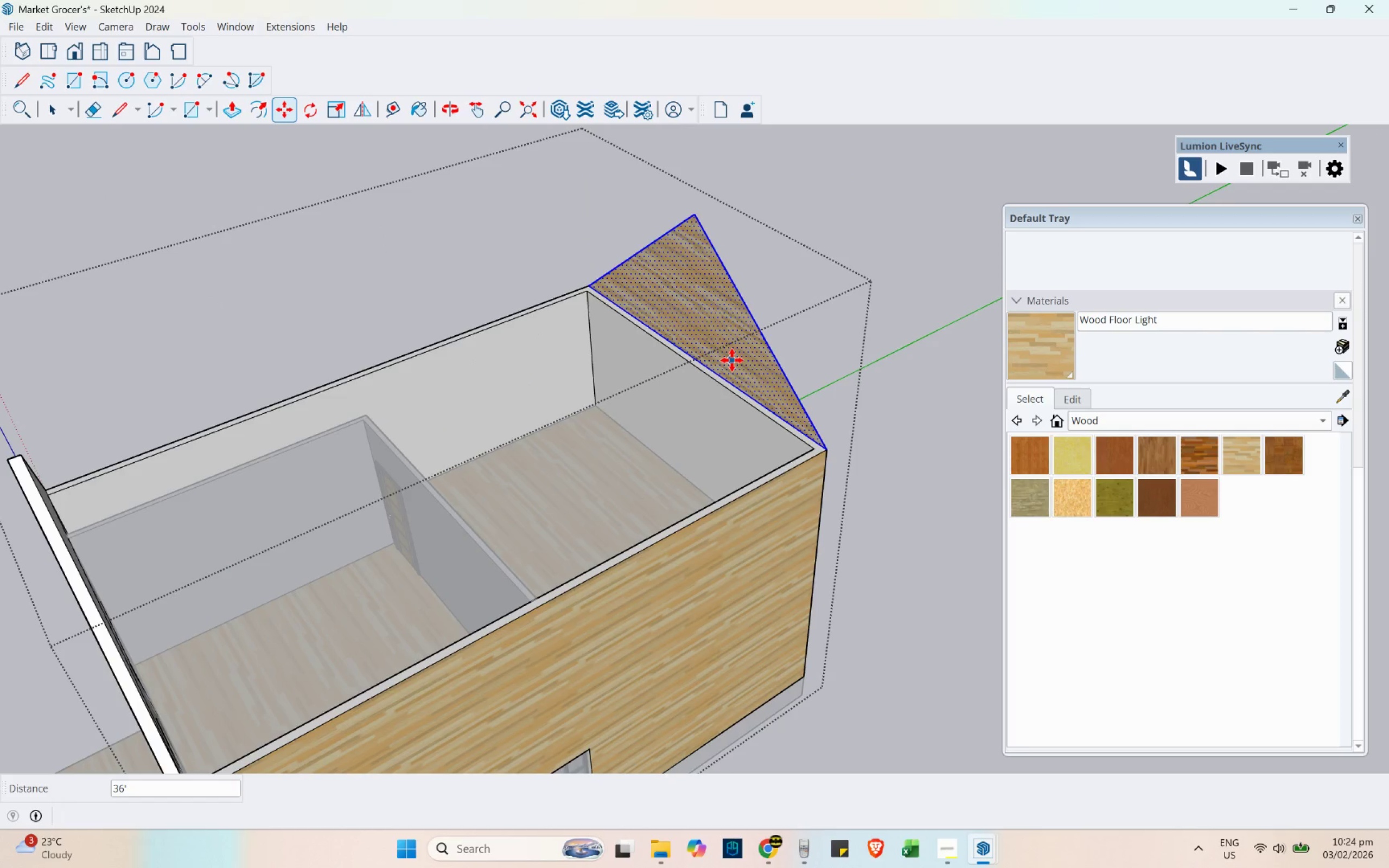 
key(P)
 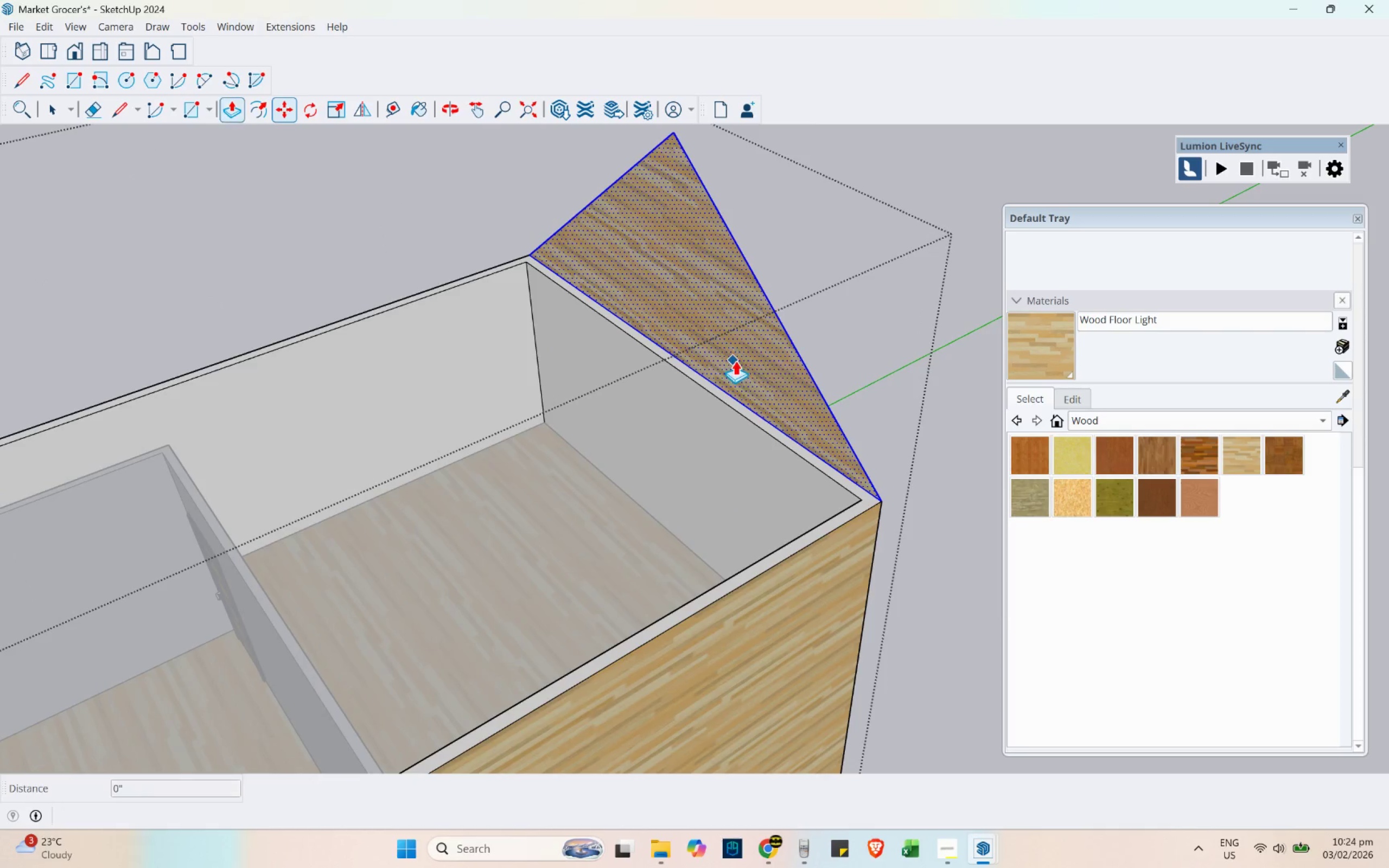 
left_click_drag(start_coordinate=[761, 382], to_coordinate=[852, 497])
 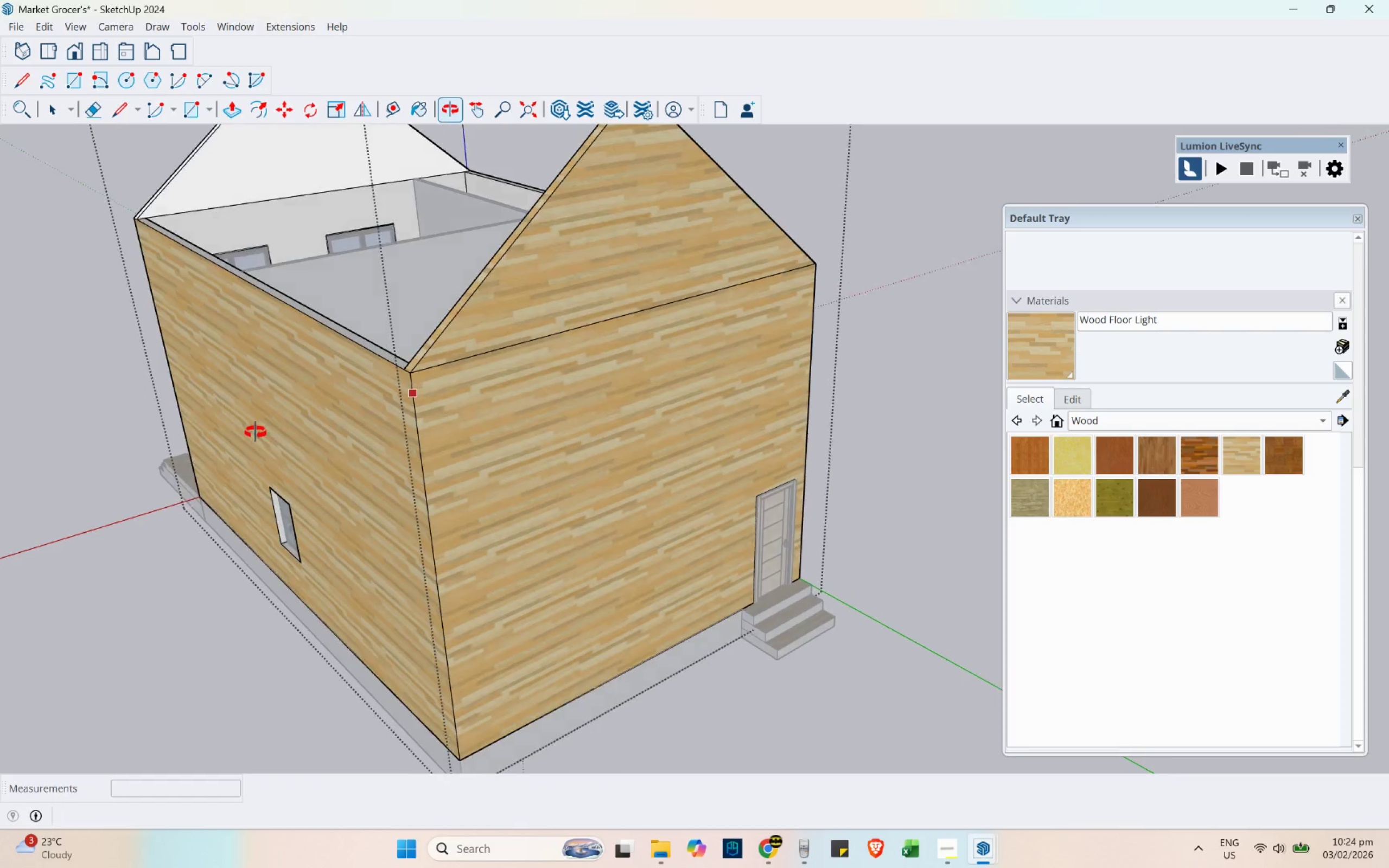 
scroll: coordinate [732, 360], scroll_direction: up, amount: 4.0
 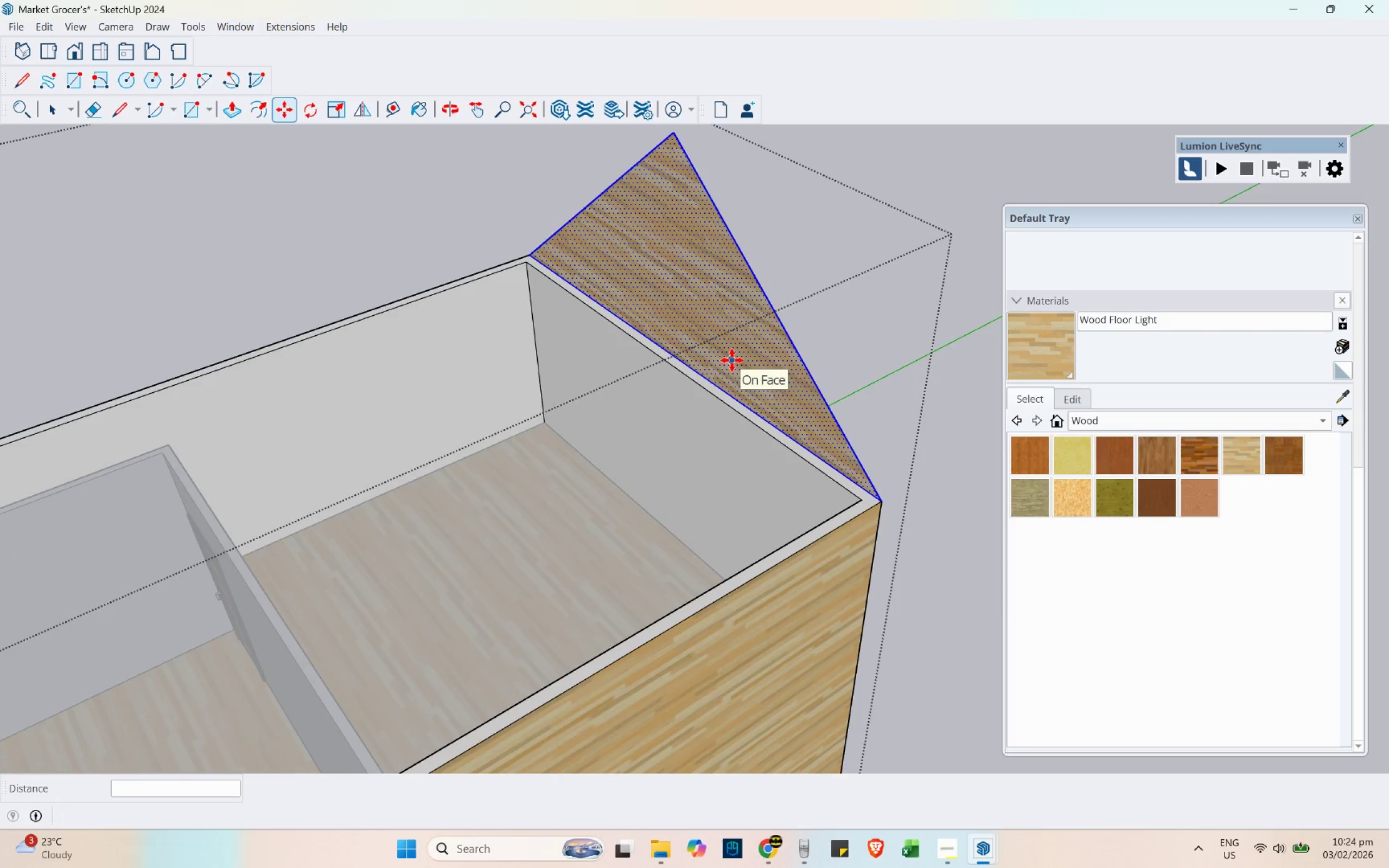 
key(Space)
 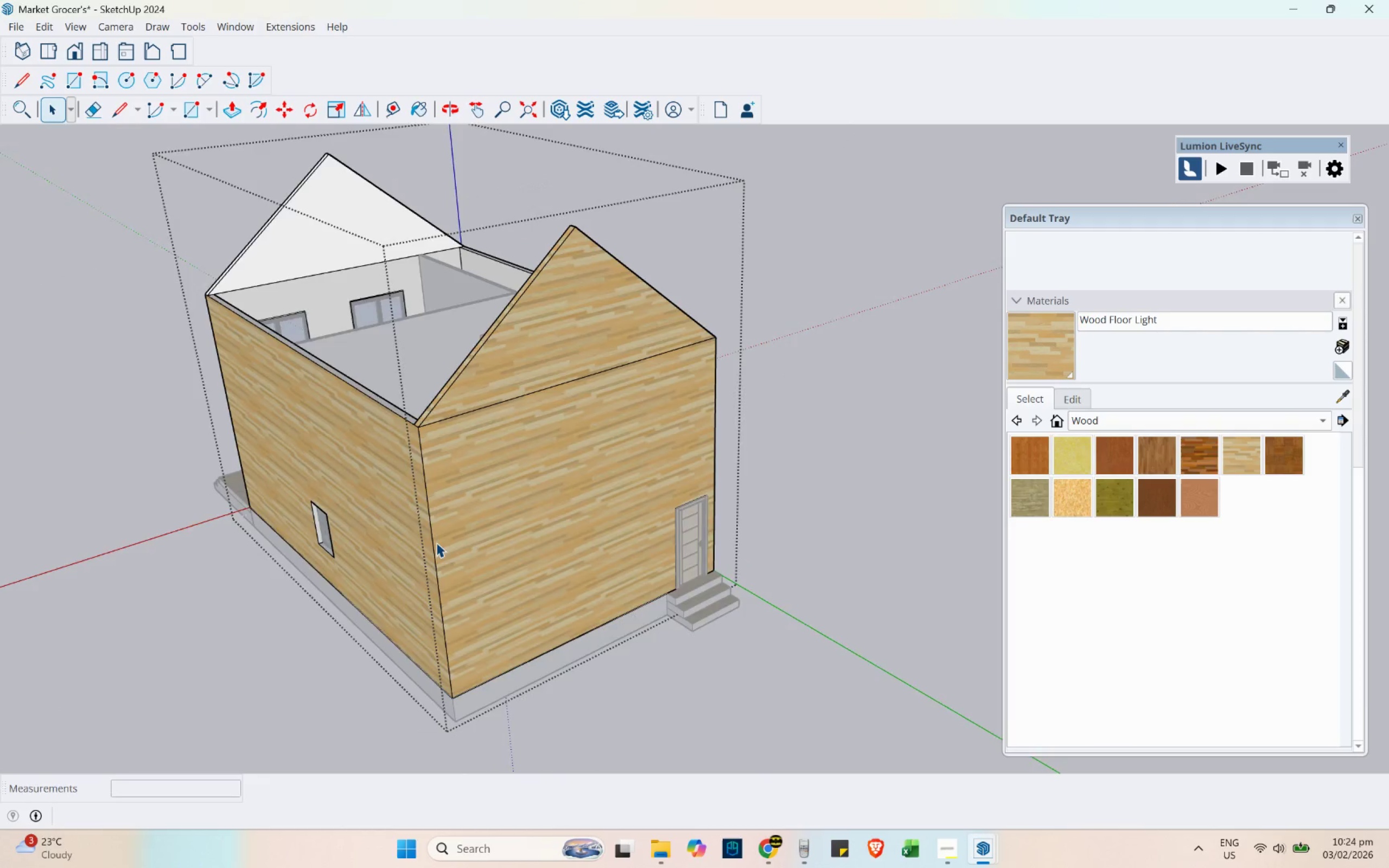 
key(Escape)
 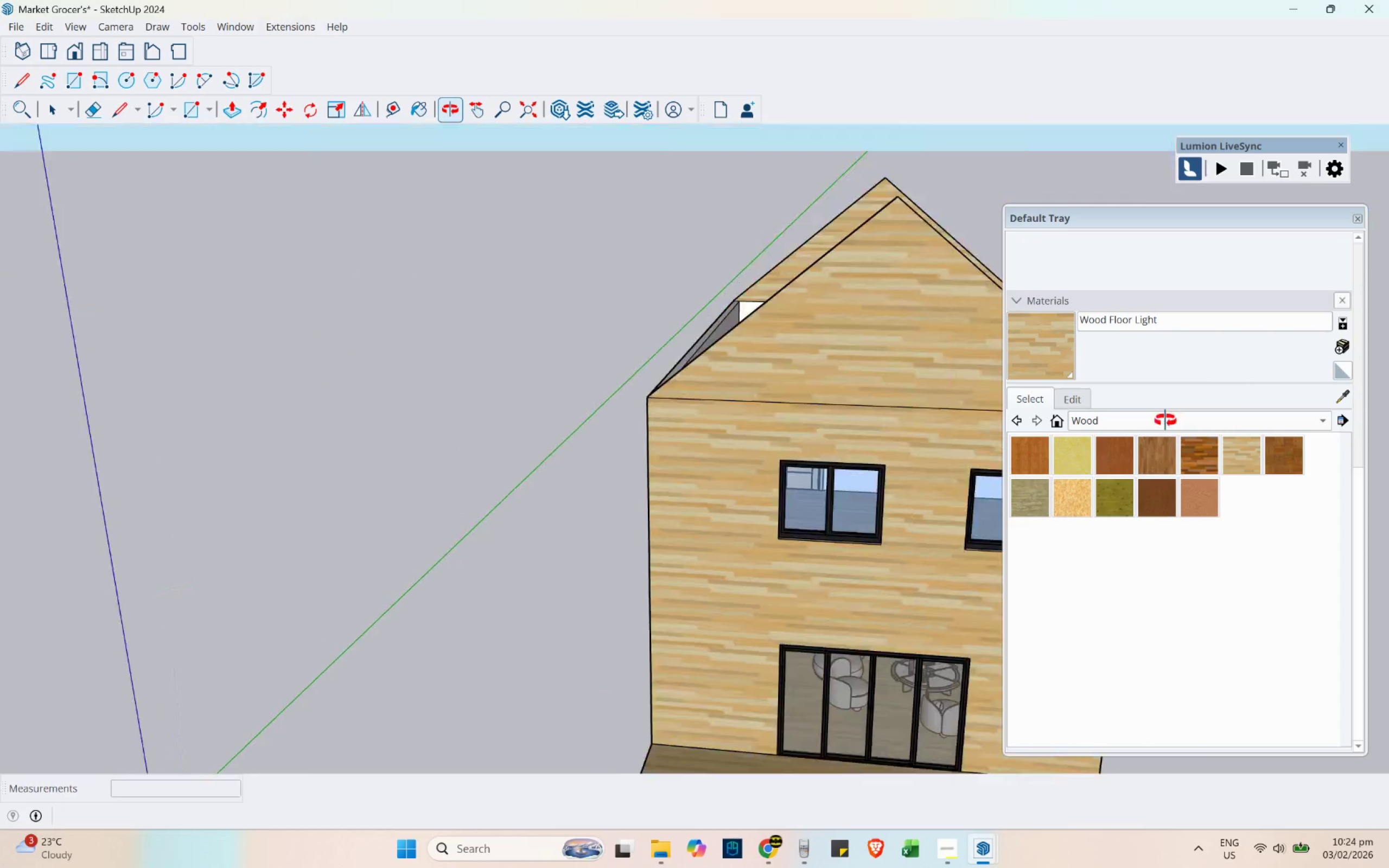 
scroll: coordinate [552, 337], scroll_direction: down, amount: 10.0
 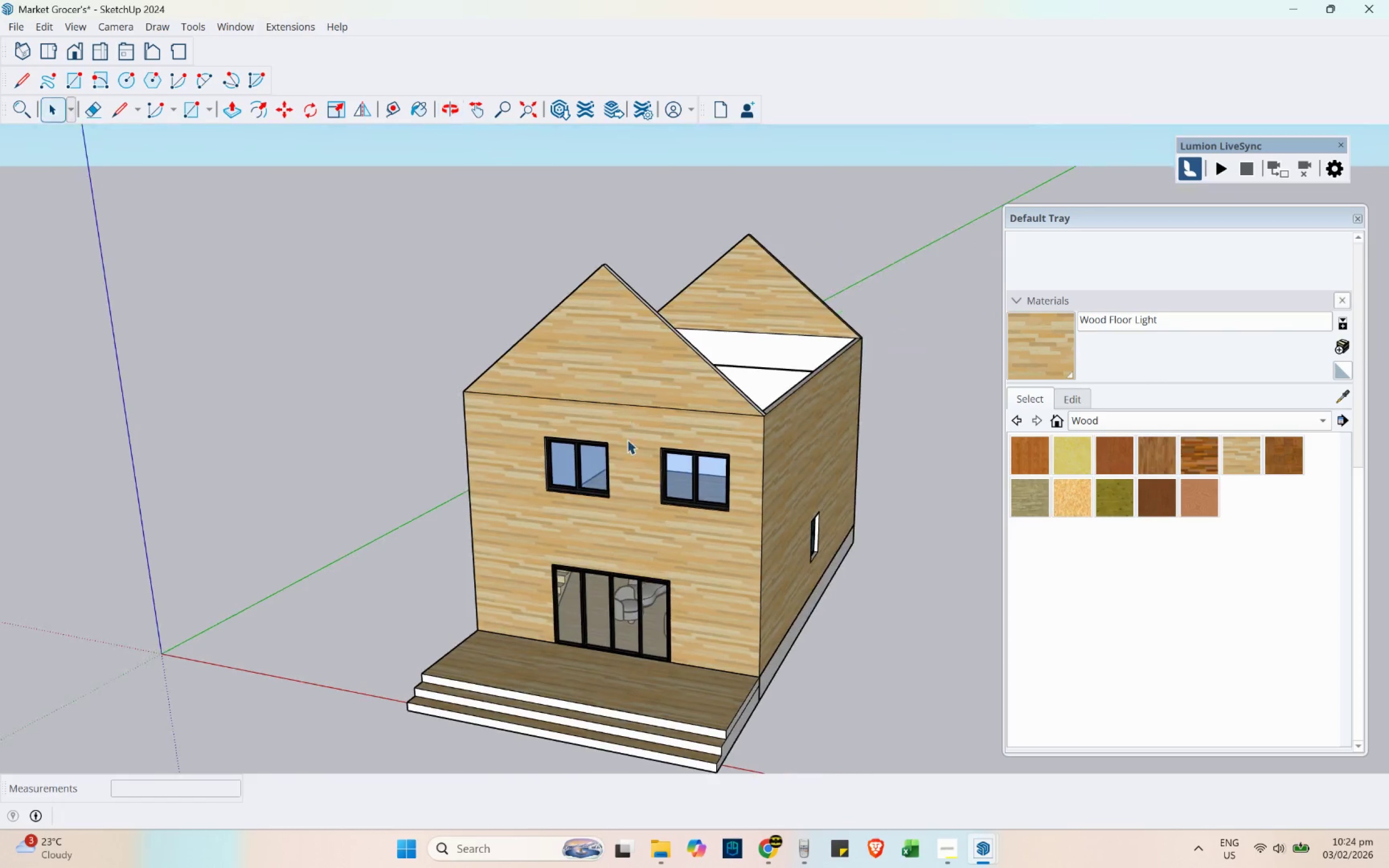 
left_click([308, 449])
 